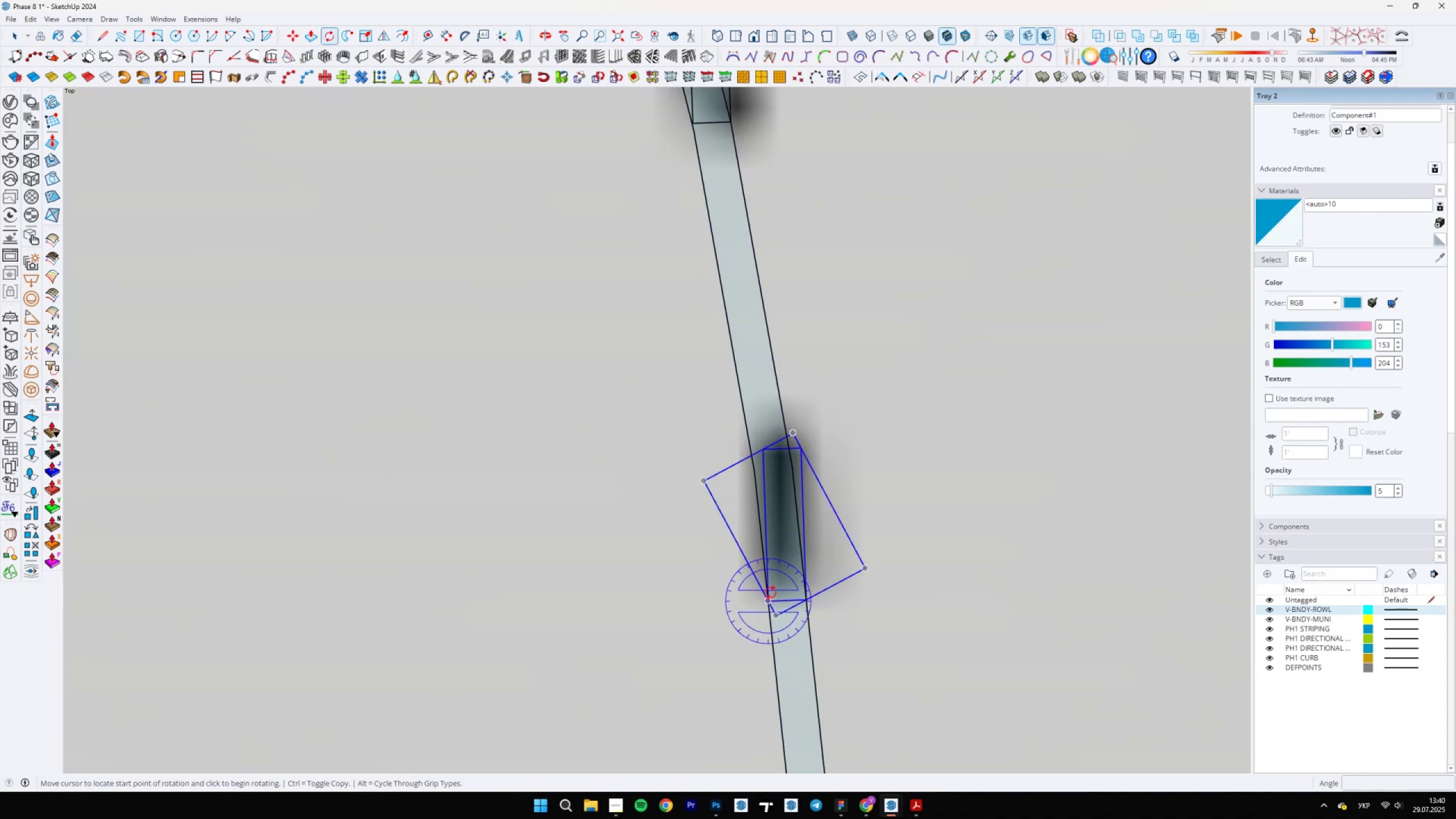 
scroll: coordinate [769, 422], scroll_direction: up, amount: 5.0
 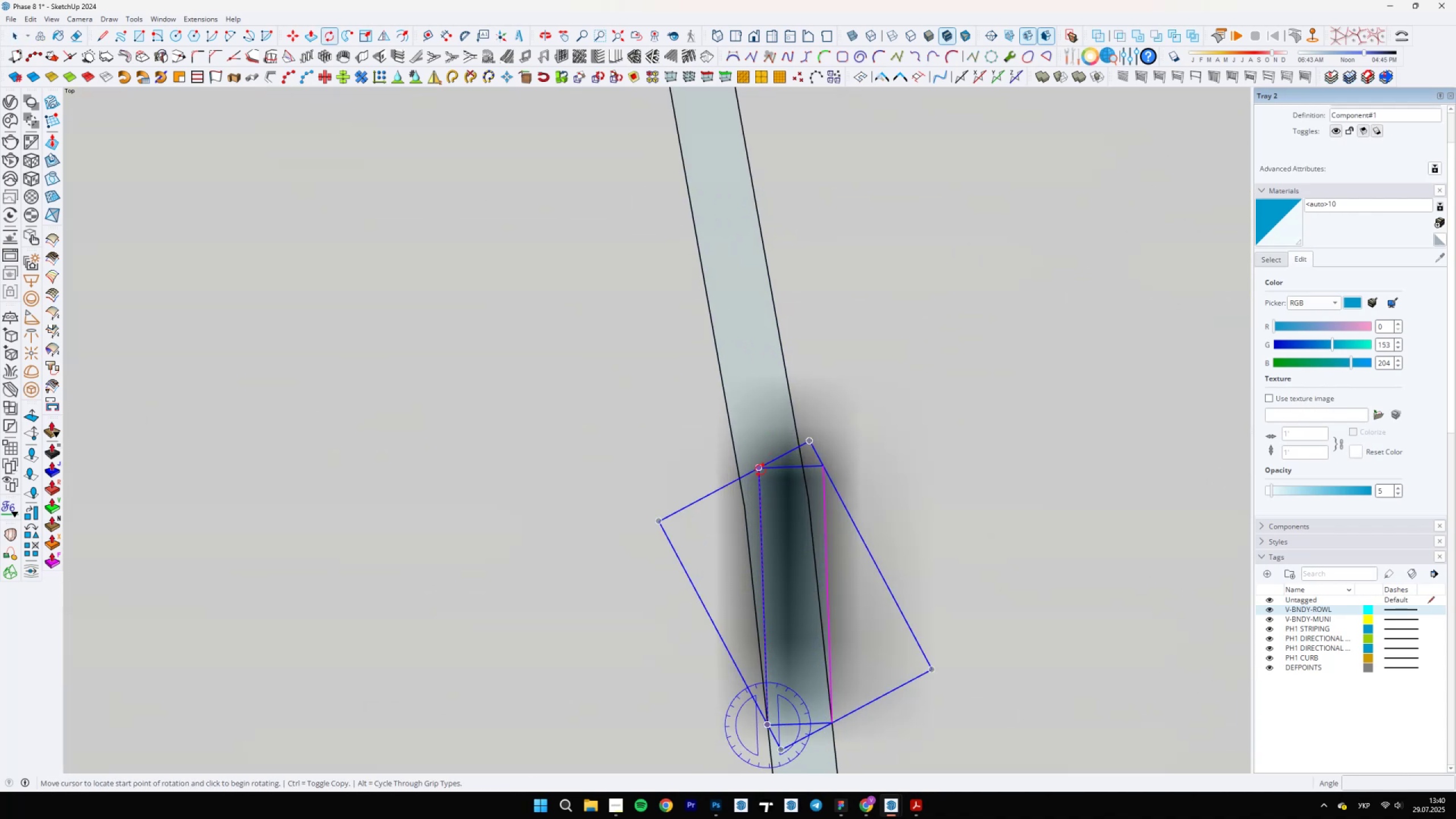 
left_click([760, 470])
 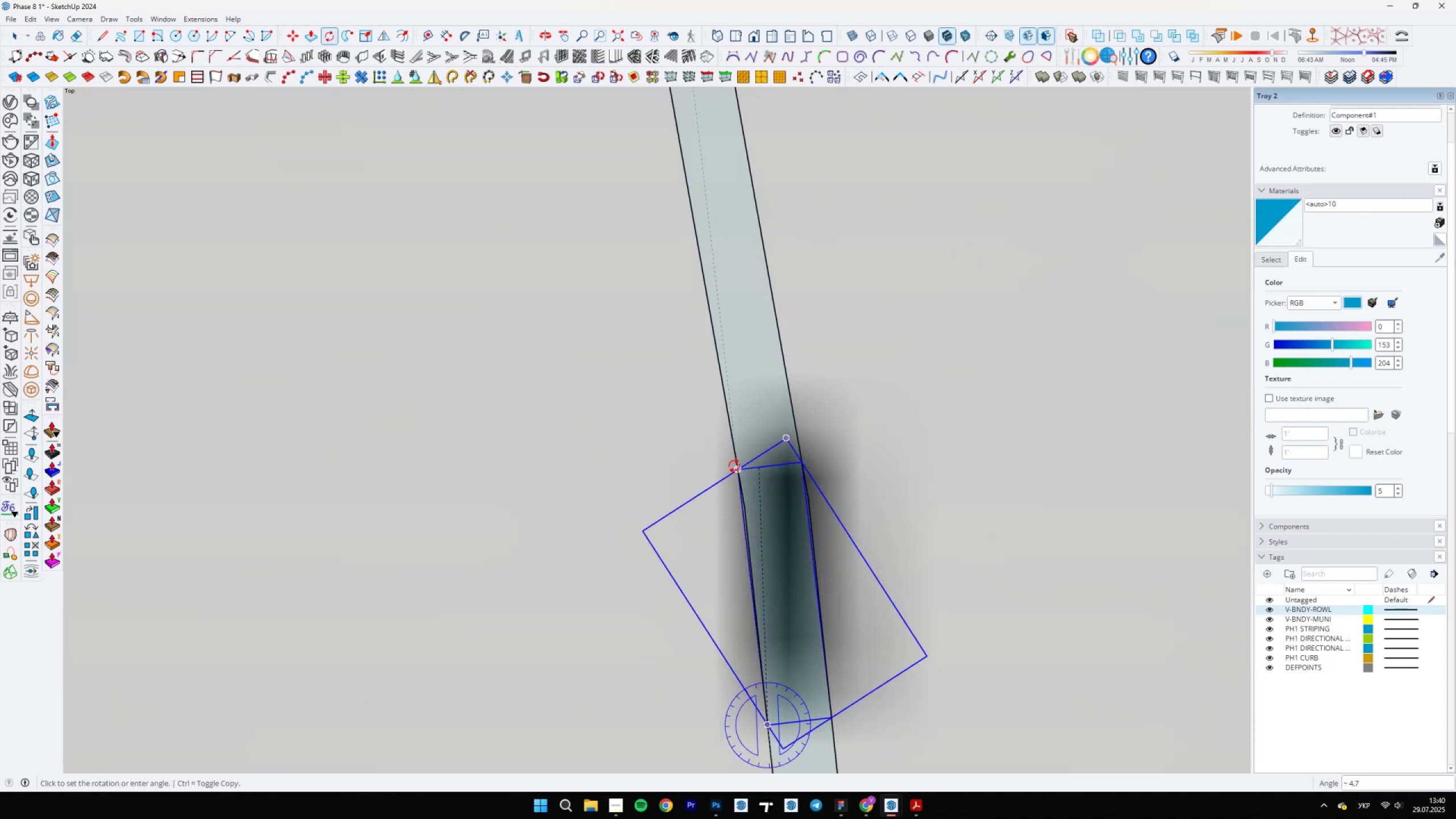 
scroll: coordinate [791, 590], scroll_direction: down, amount: 17.0
 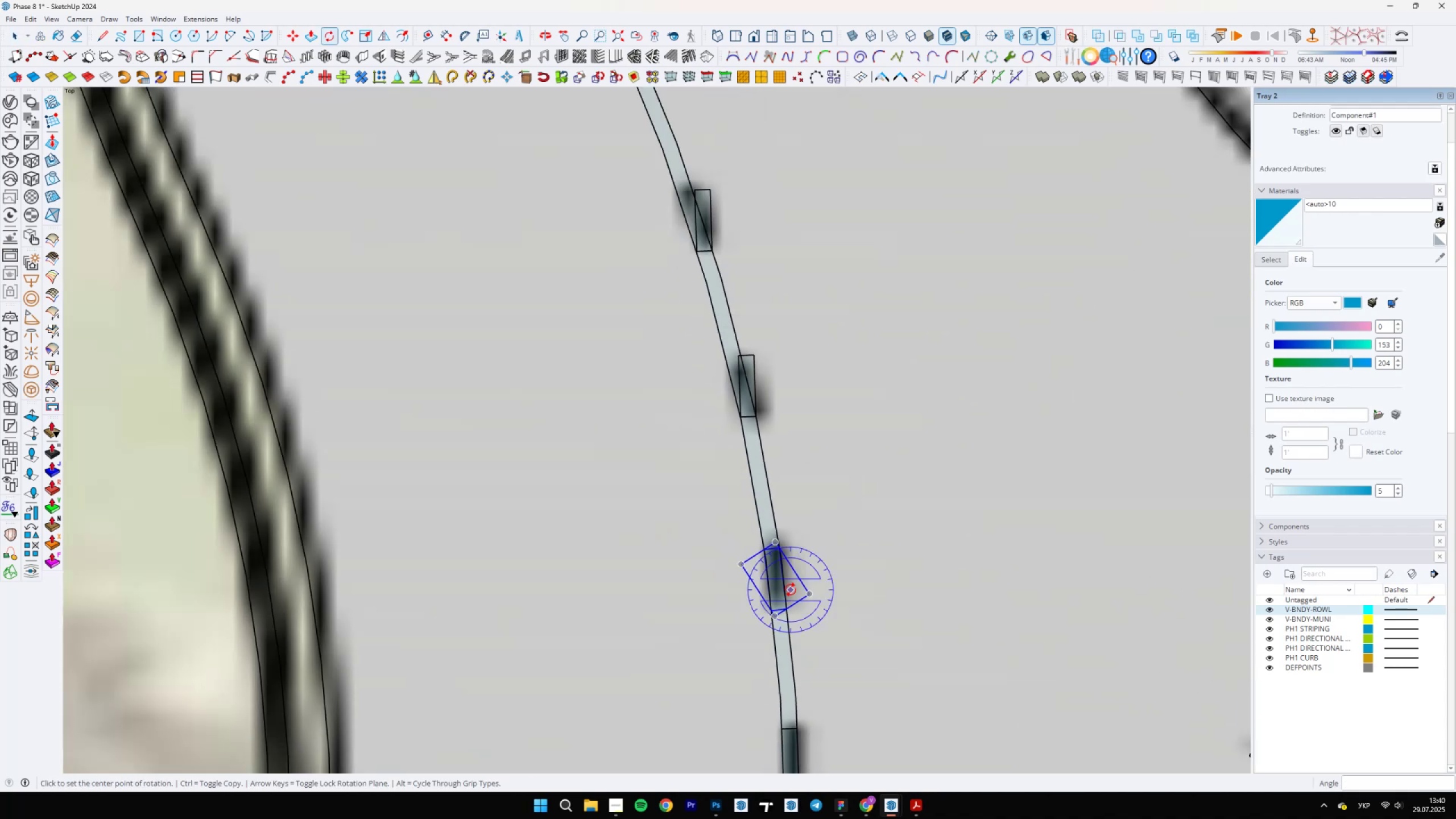 
key(Space)
 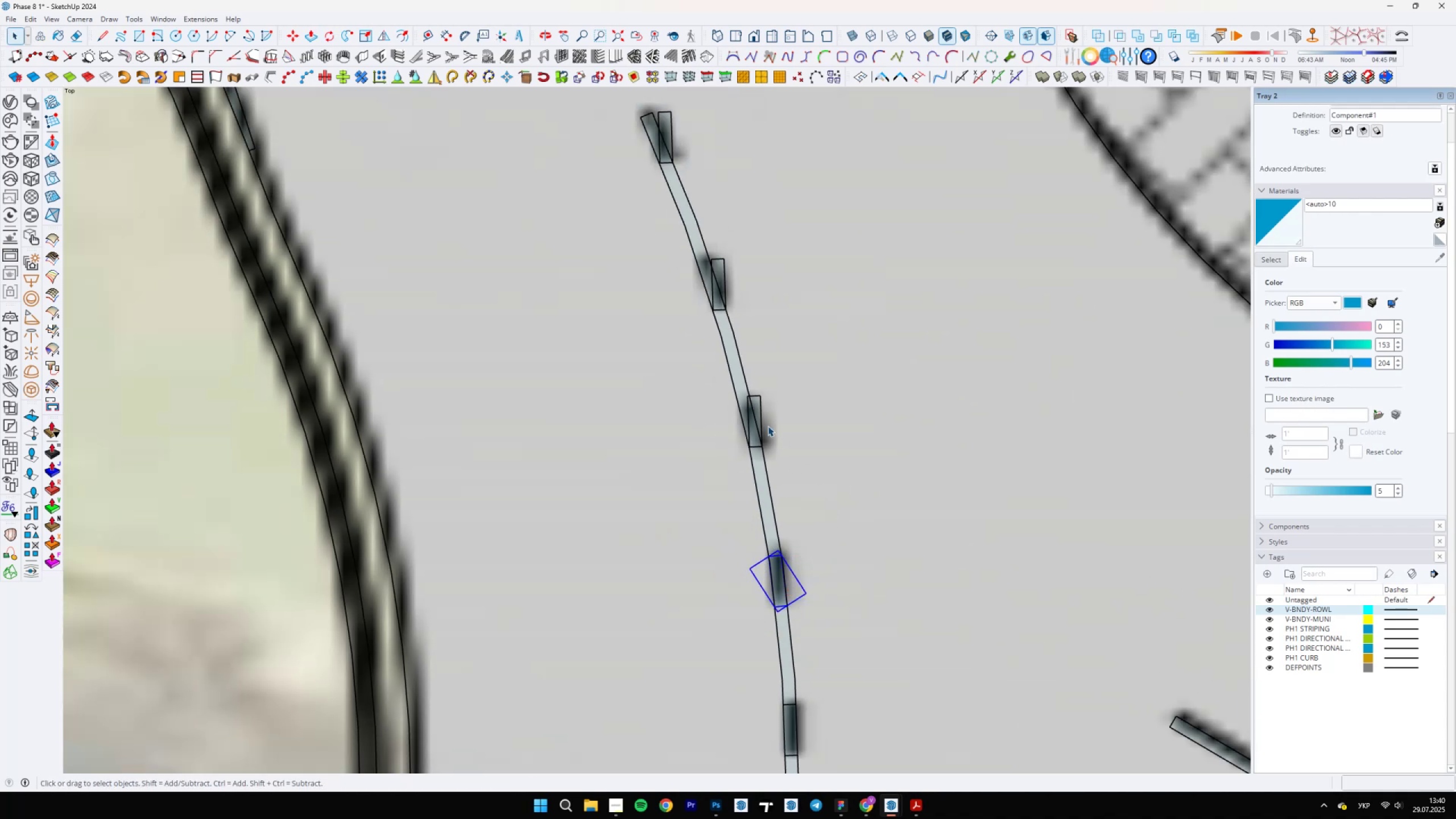 
left_click([760, 405])
 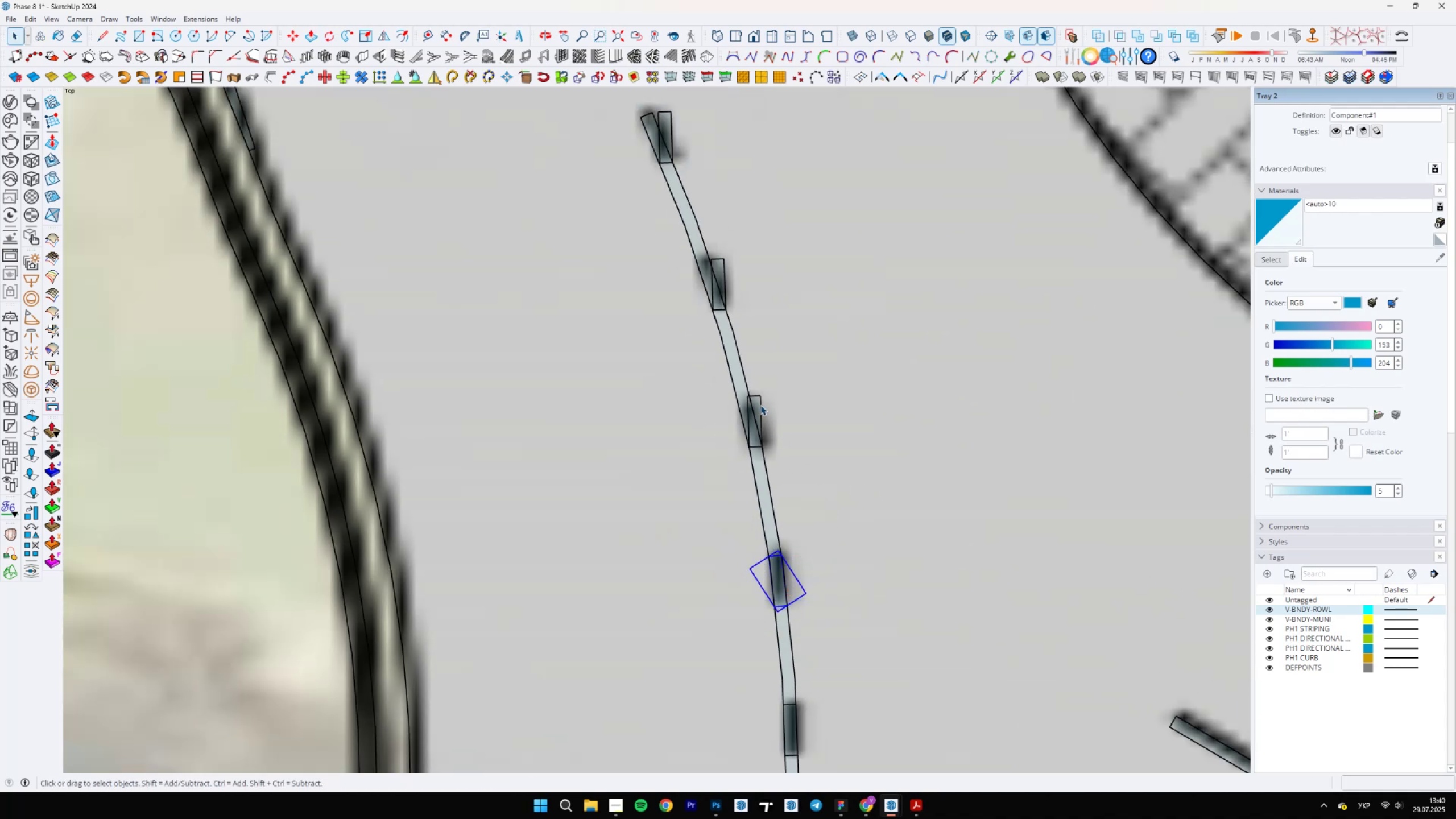 
scroll: coordinate [747, 486], scroll_direction: up, amount: 10.0
 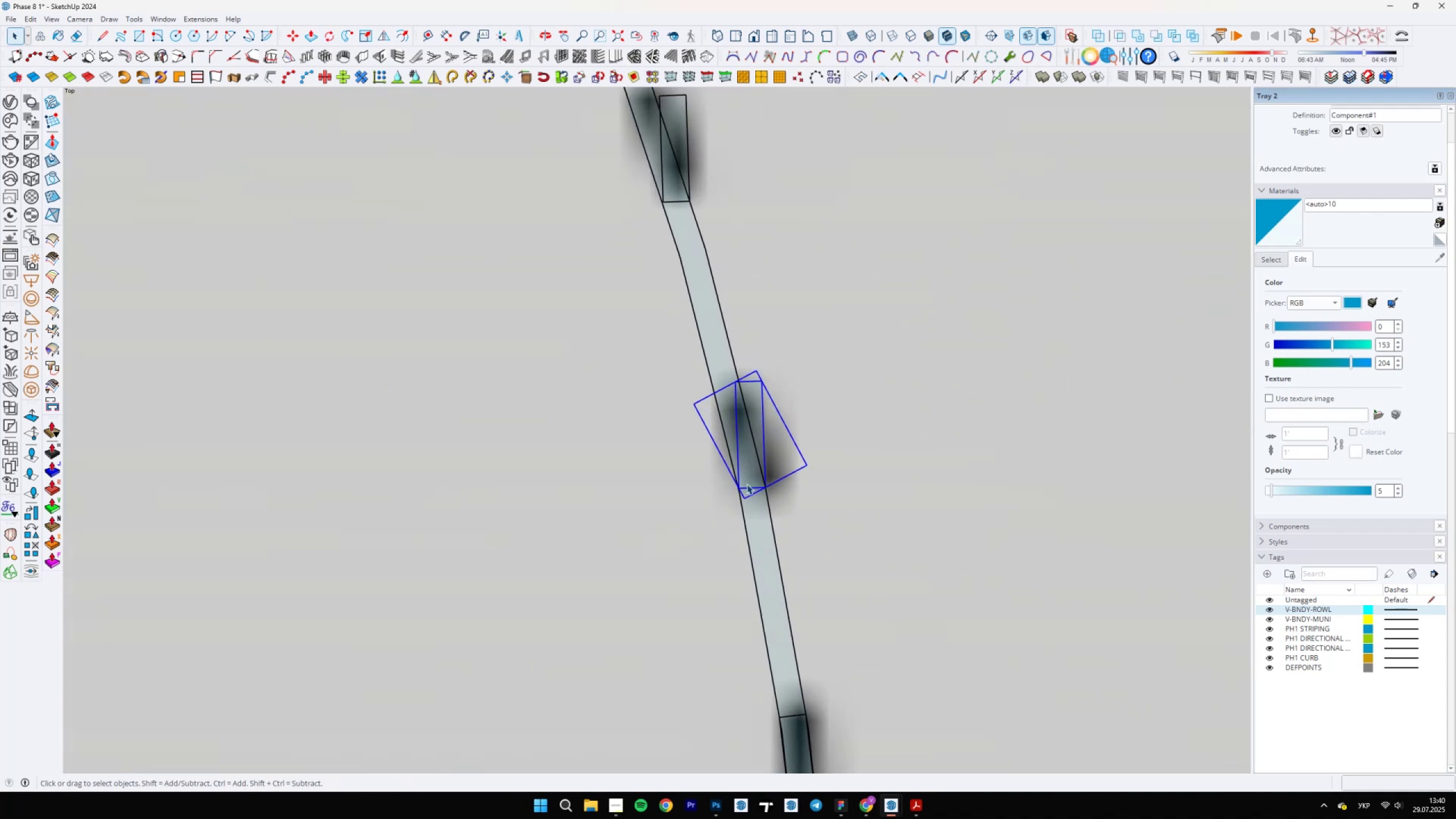 
key(Q)
 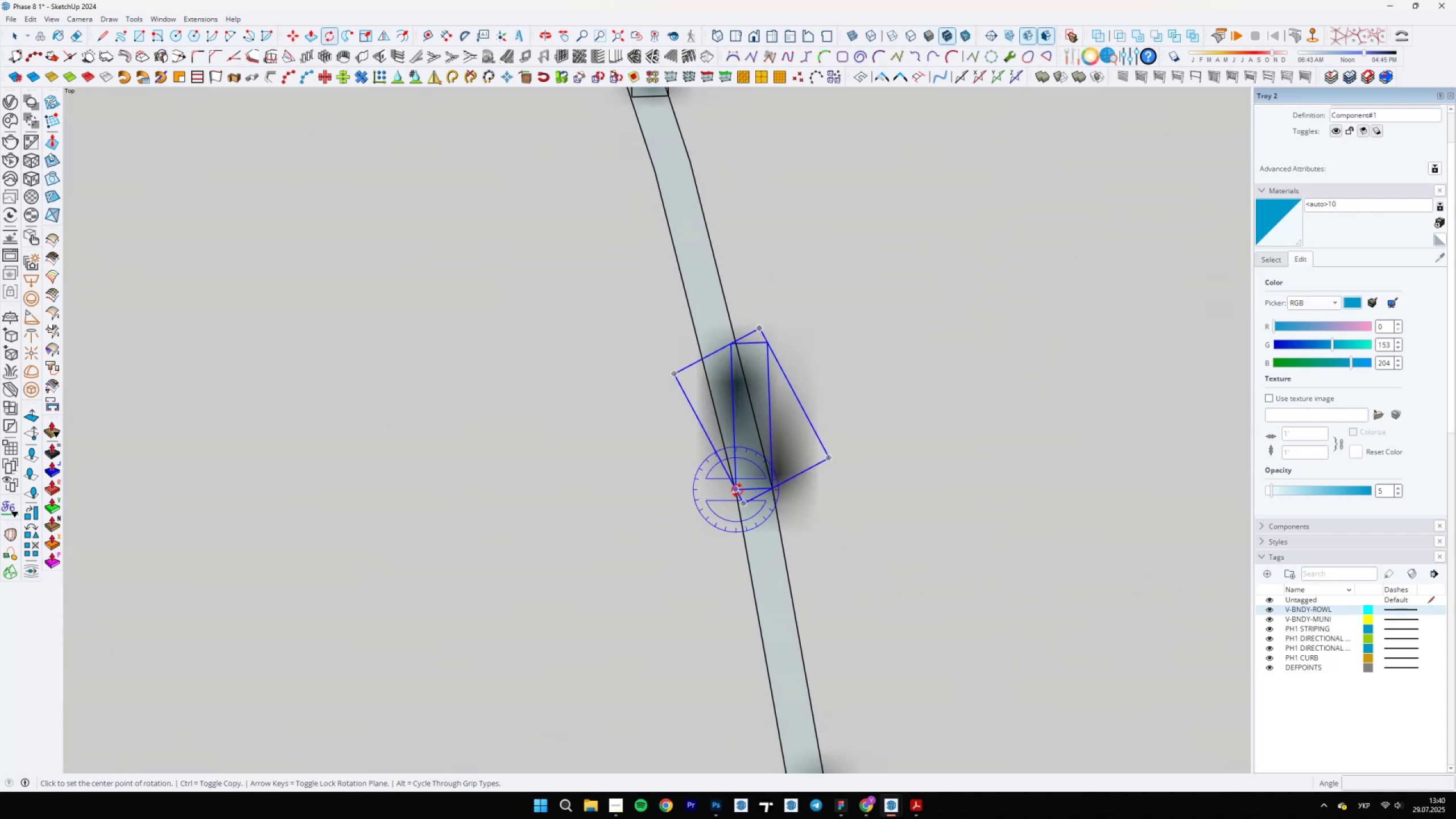 
scroll: coordinate [743, 345], scroll_direction: up, amount: 4.0
 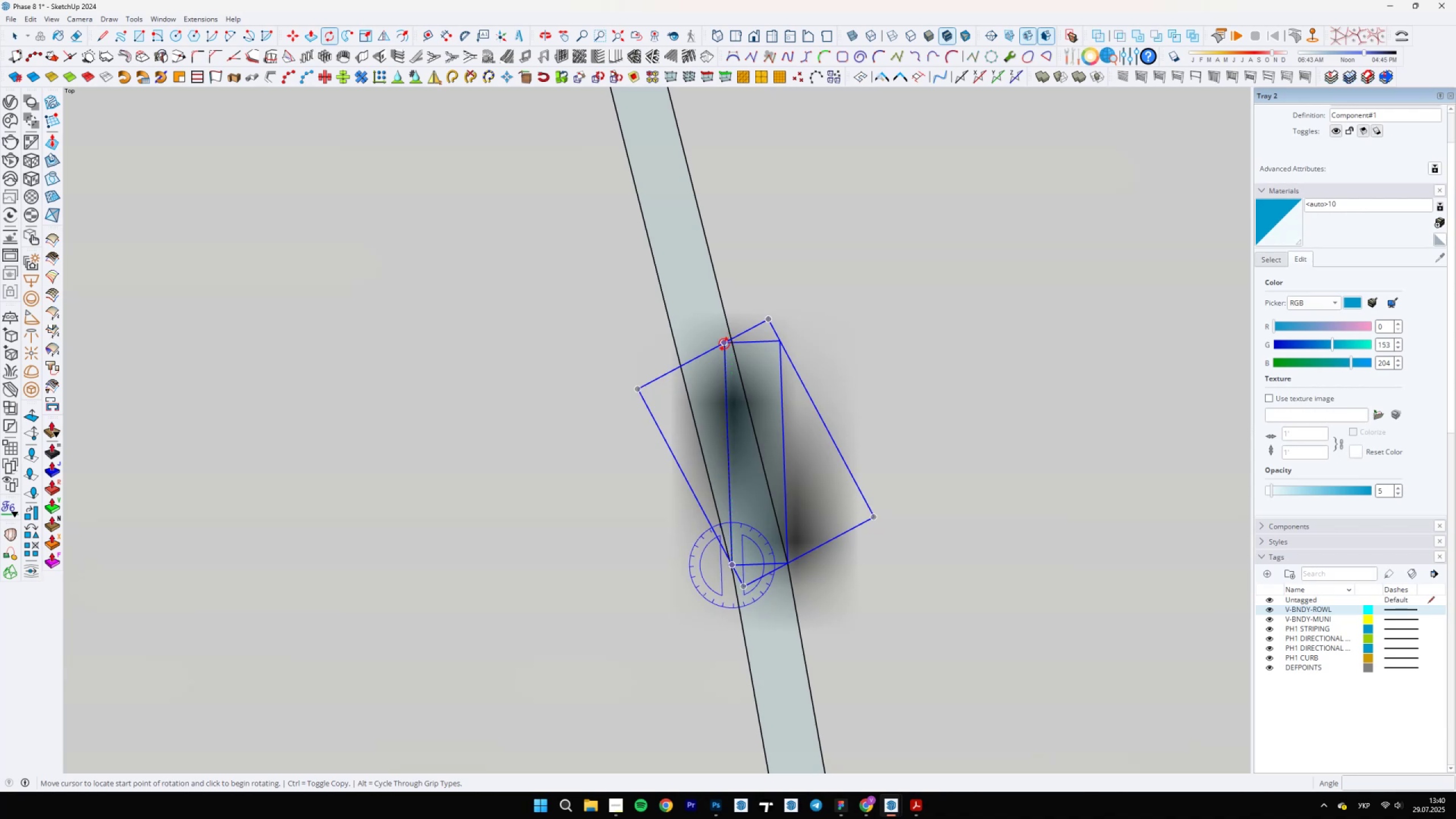 
left_click([724, 344])
 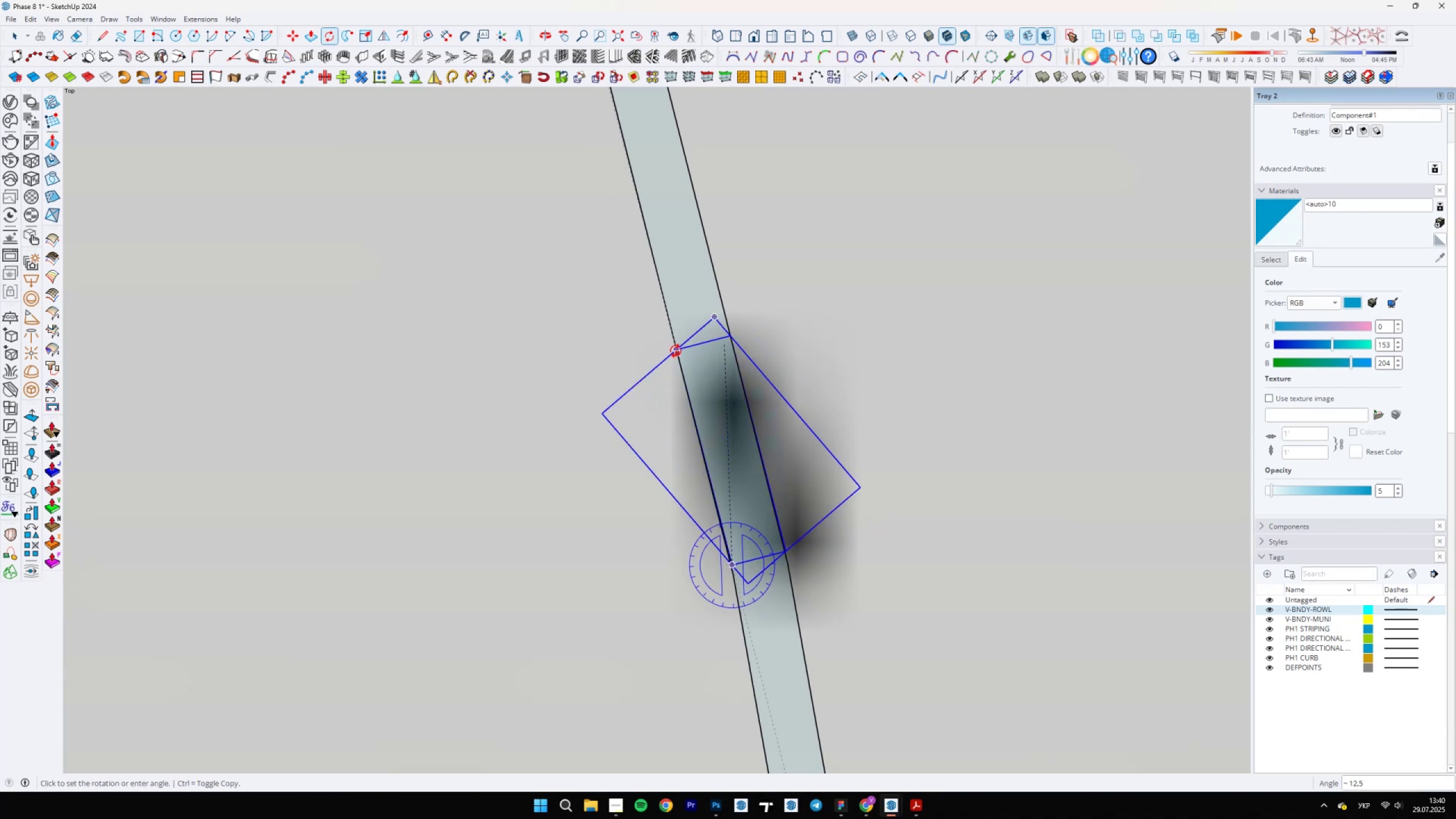 
scroll: coordinate [751, 540], scroll_direction: down, amount: 11.0
 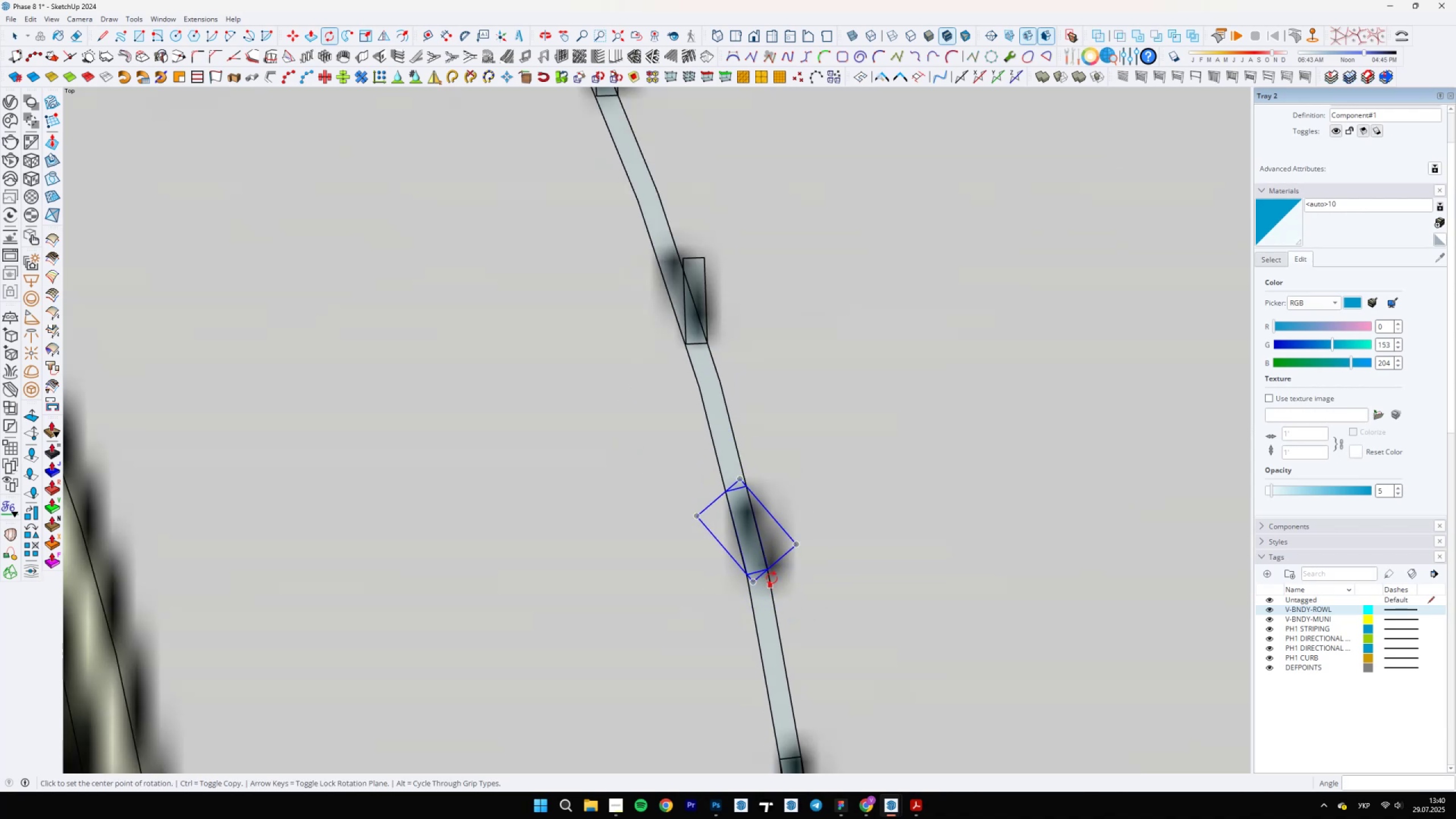 
key(Space)
 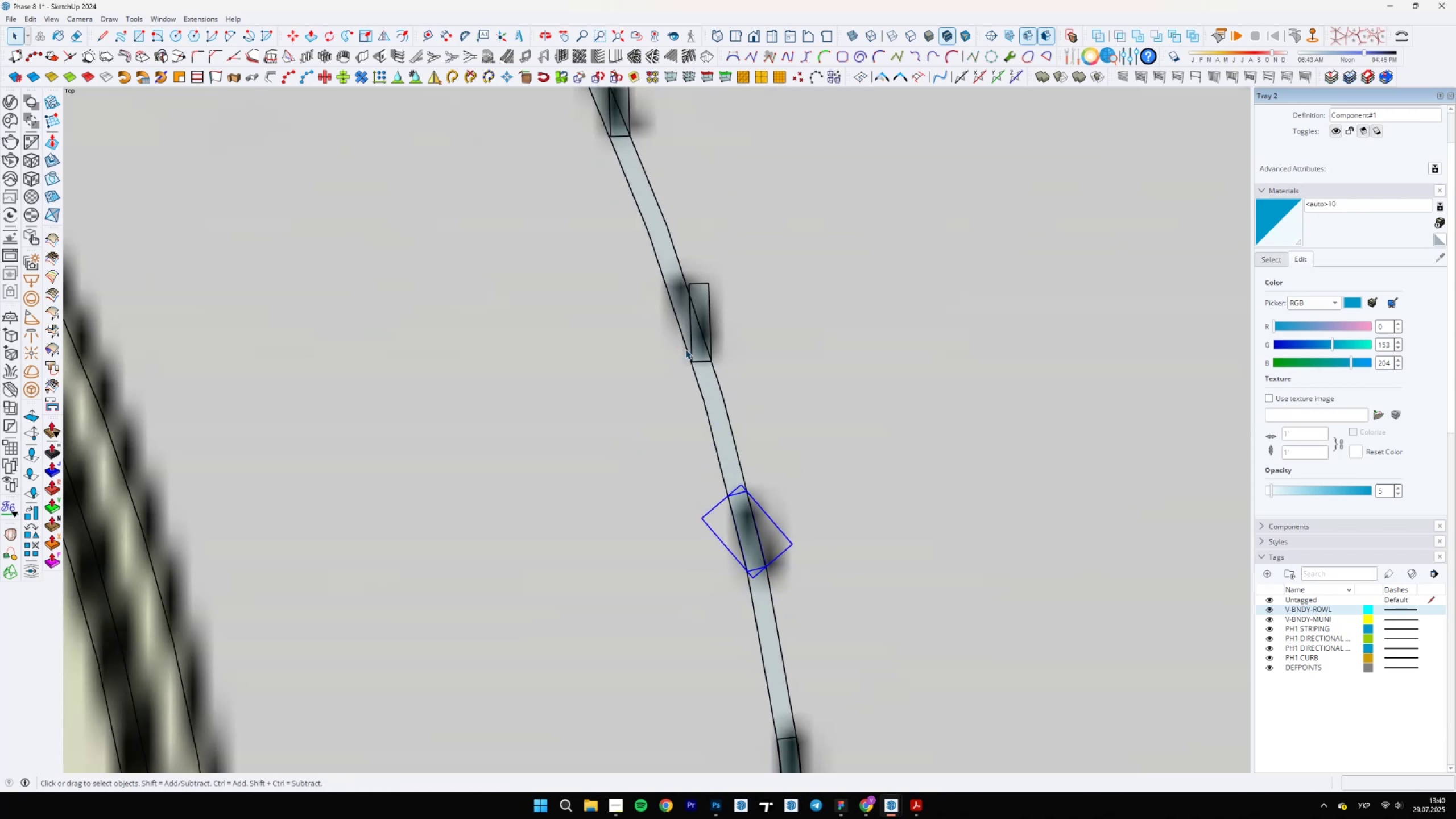 
left_click([694, 350])
 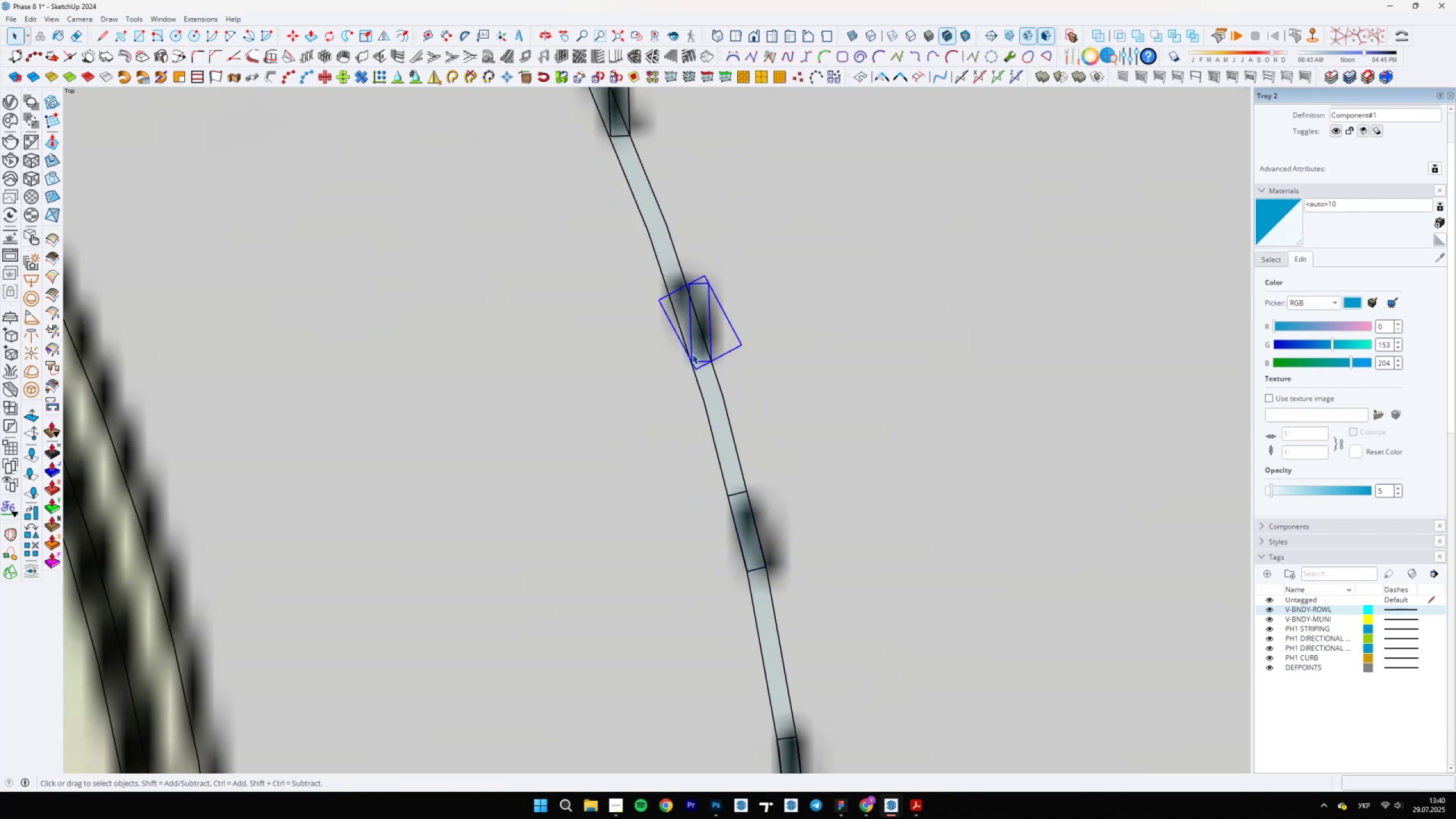 
scroll: coordinate [734, 499], scroll_direction: up, amount: 22.0
 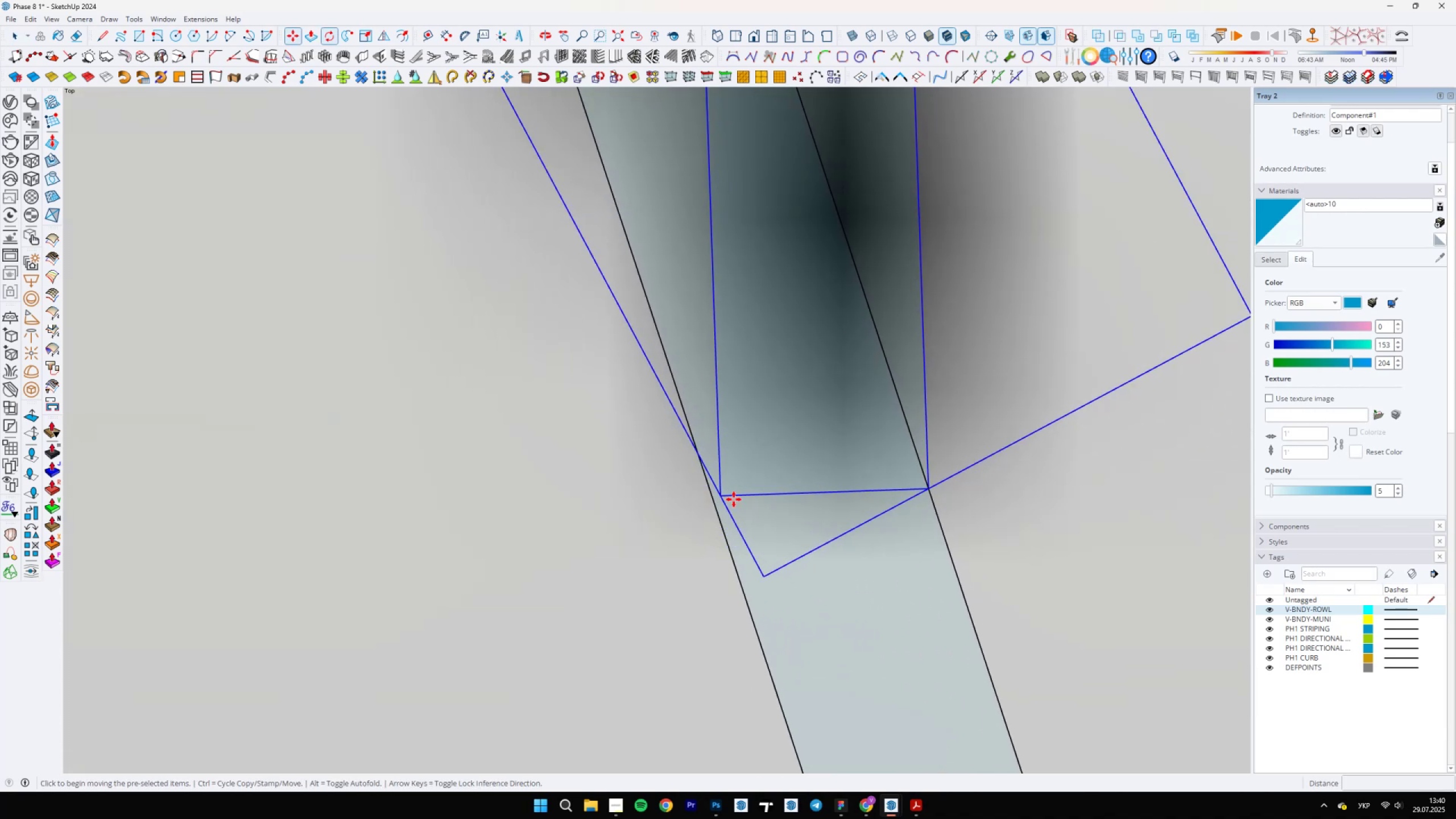 
type(qm)
 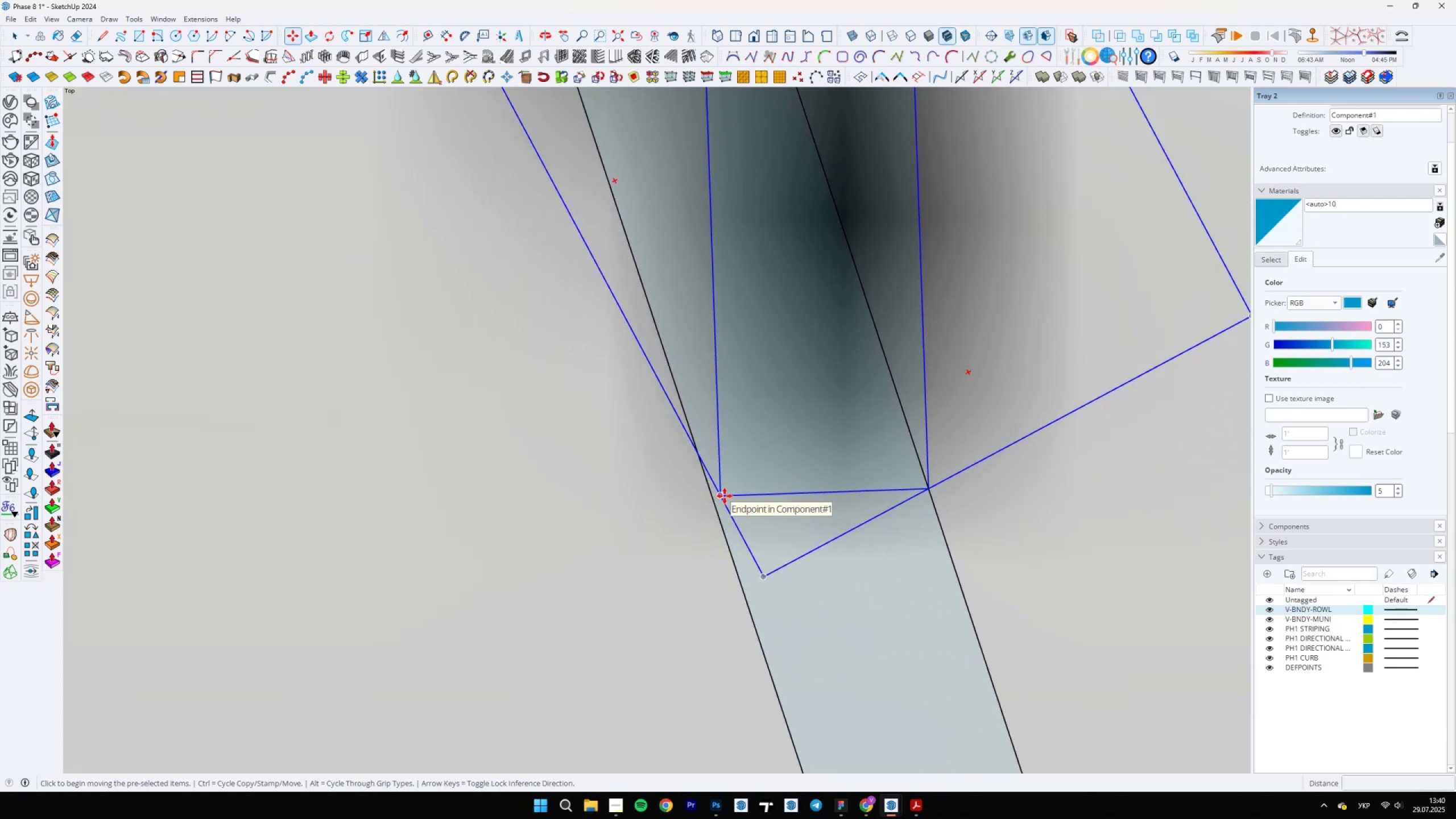 
left_click([723, 495])
 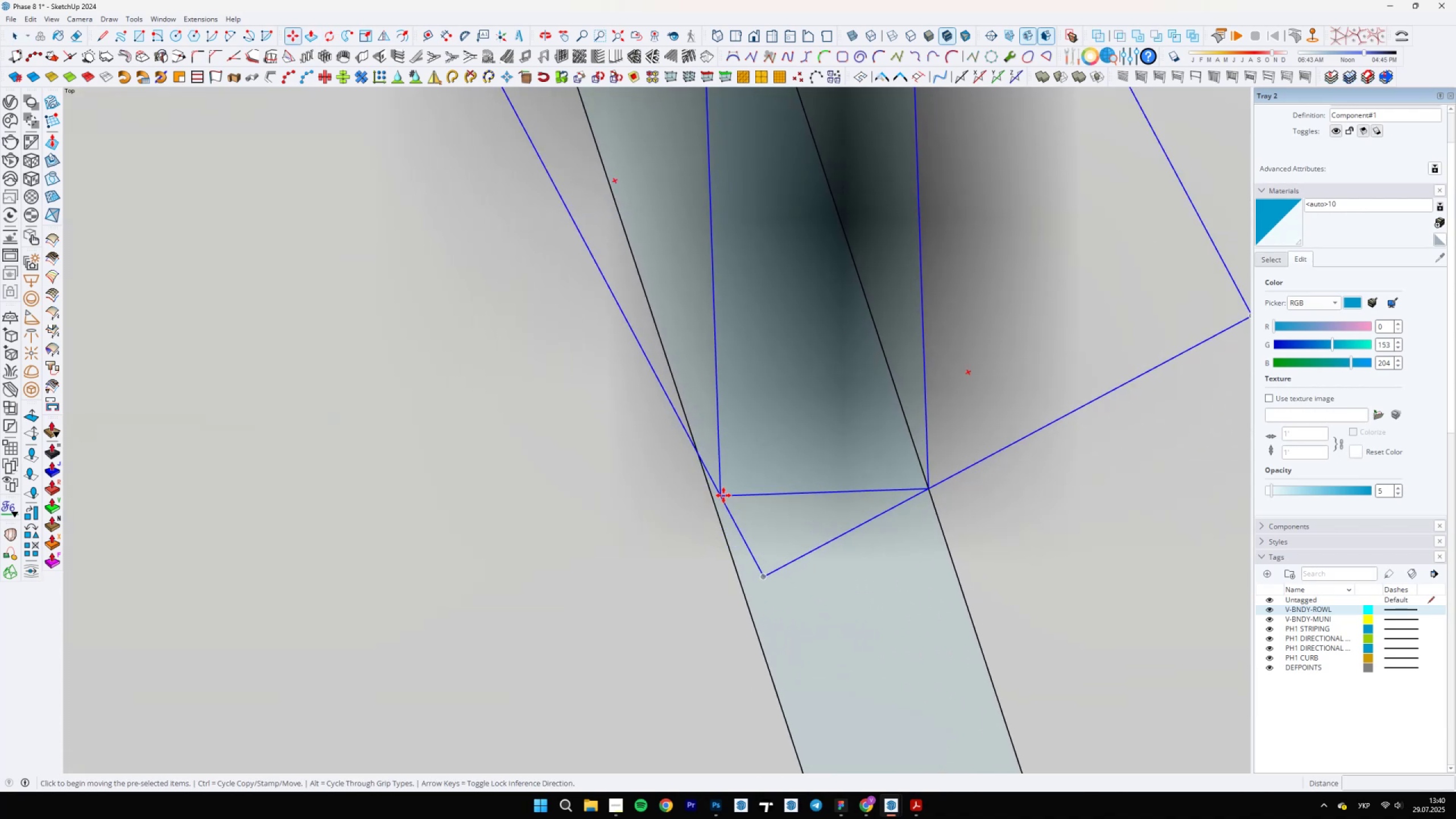 
key(Space)
 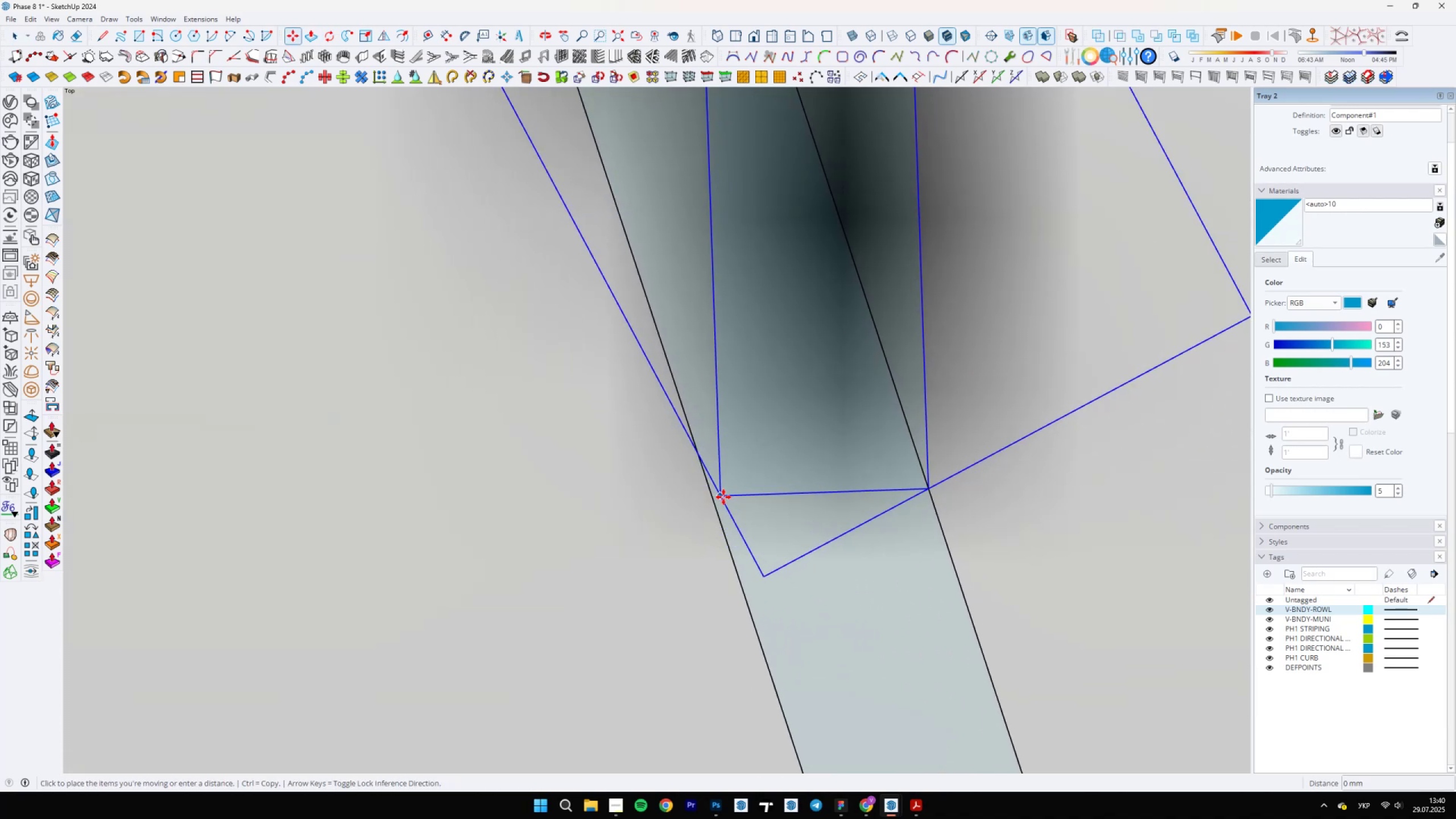 
scroll: coordinate [766, 670], scroll_direction: down, amount: 10.0
 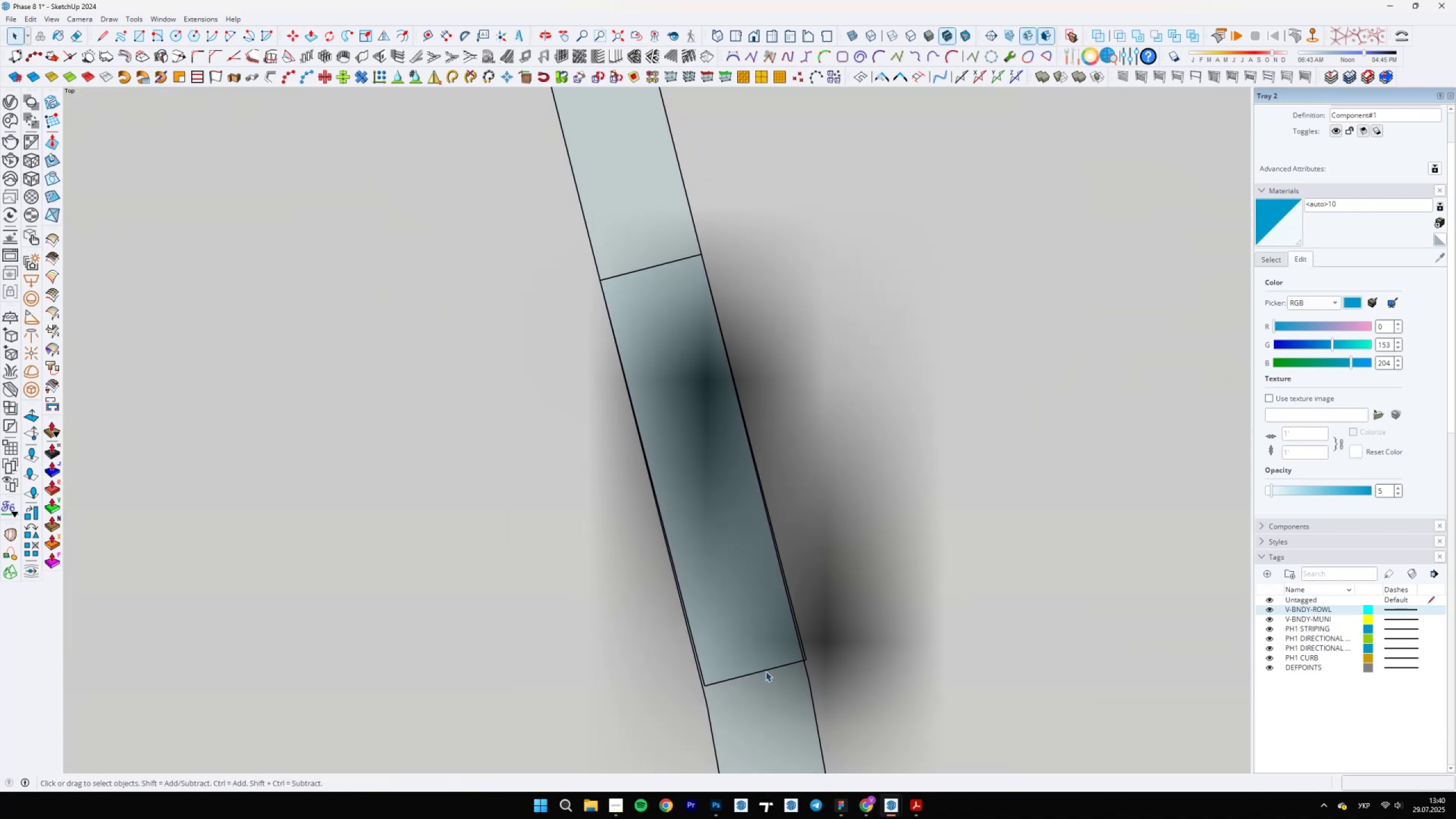 
key(Control+Z)
 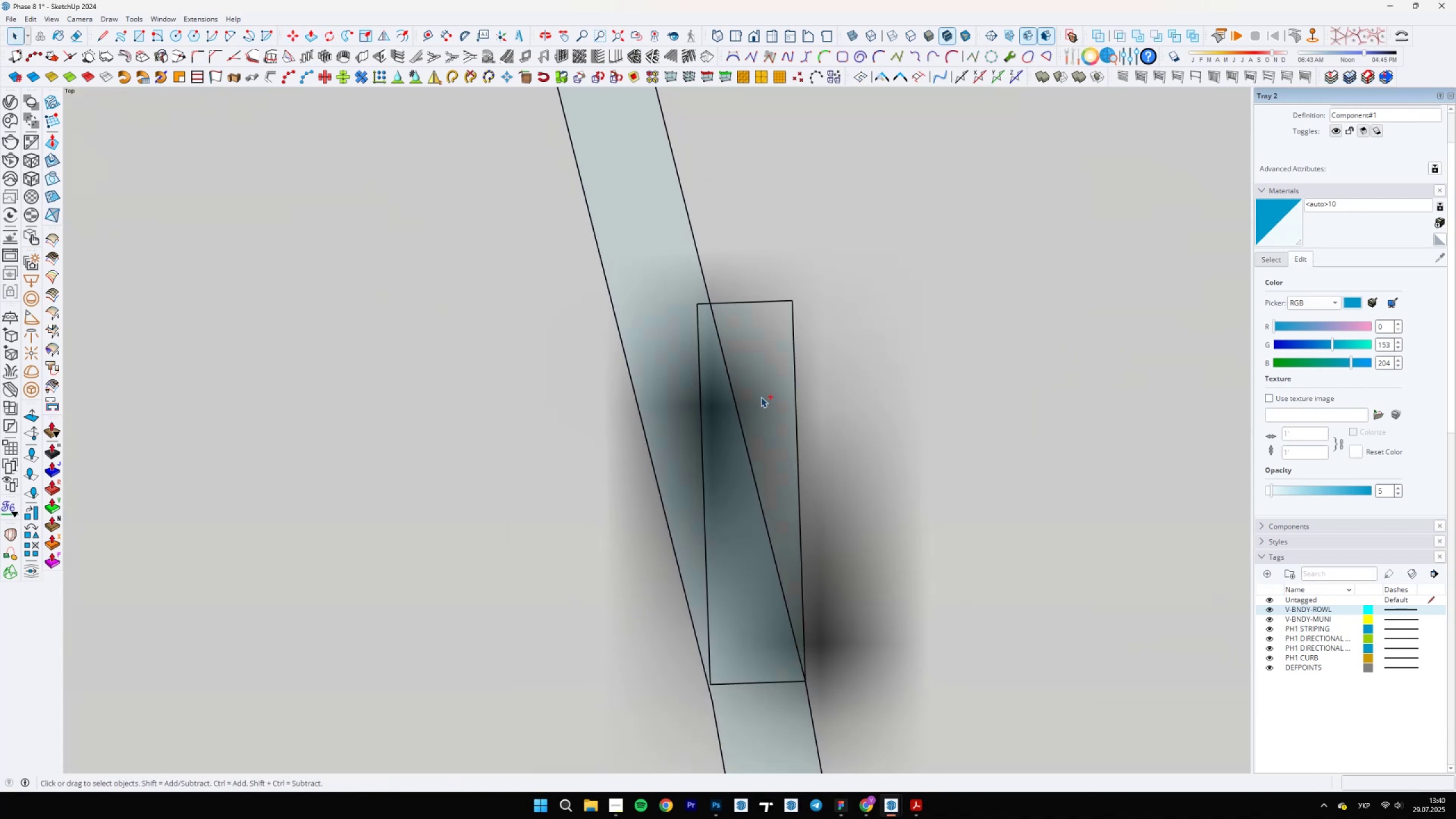 
scroll: coordinate [809, 688], scroll_direction: up, amount: 14.0
 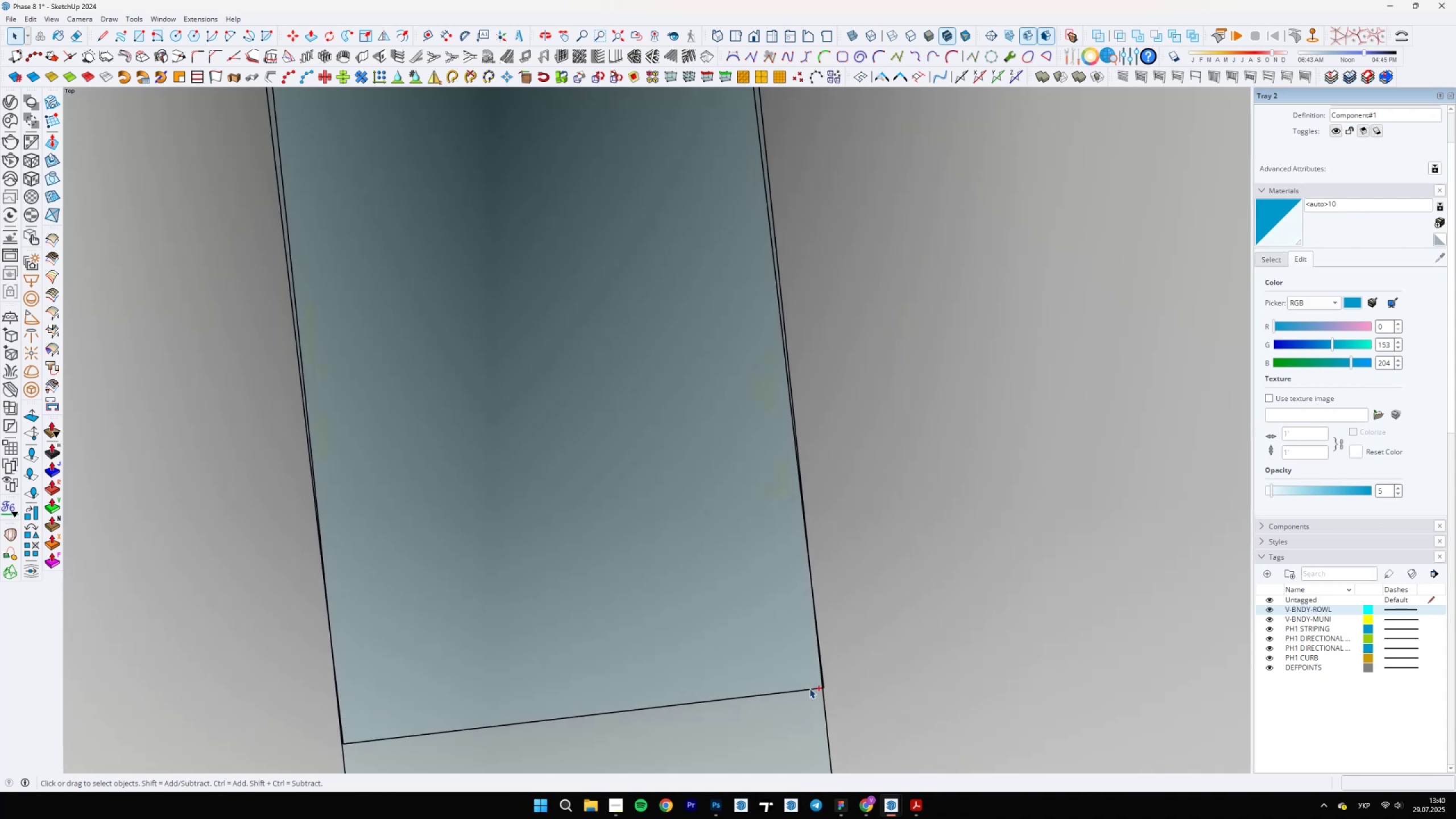 
key(Control+Z)
 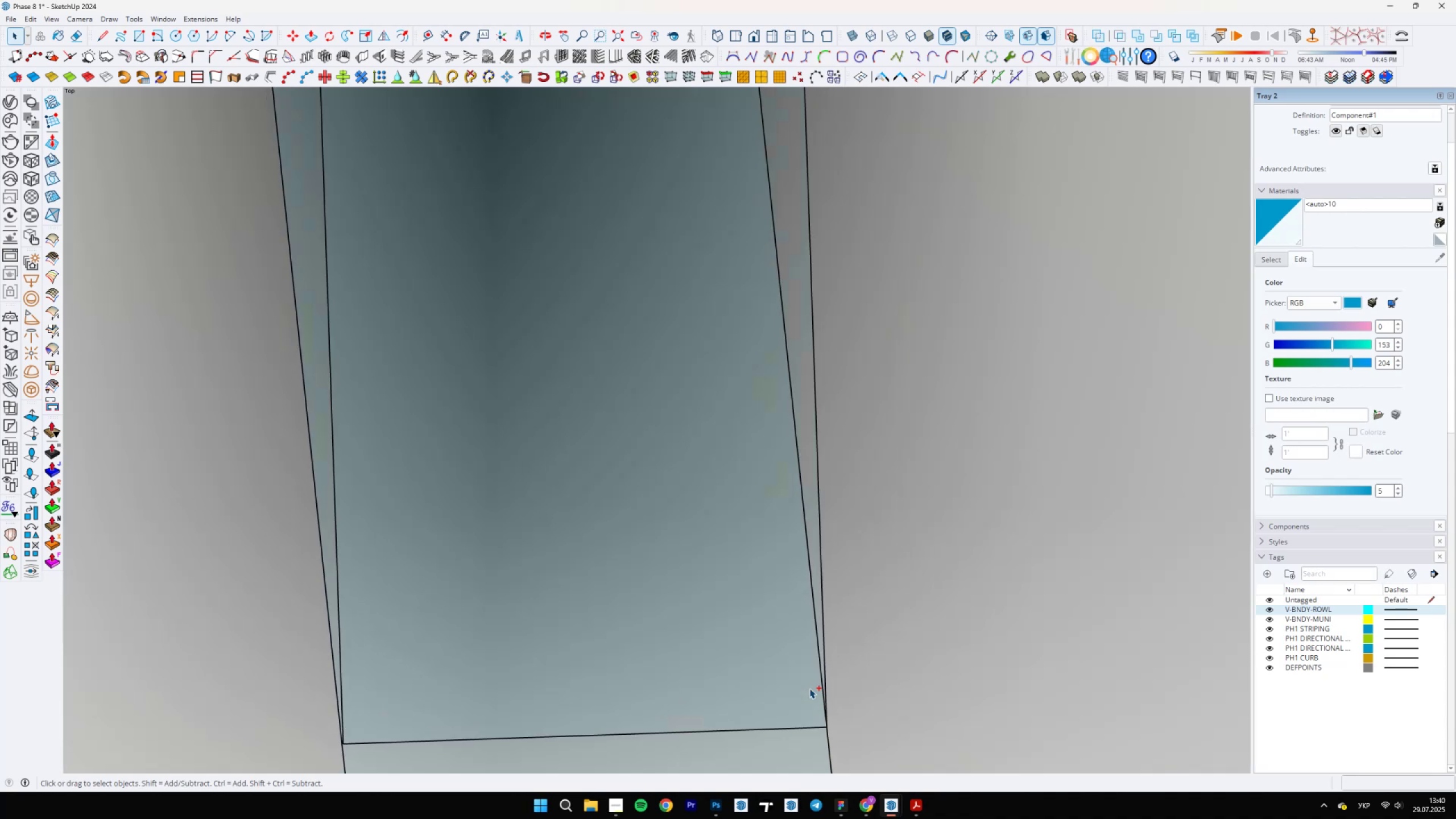 
scroll: coordinate [685, 431], scroll_direction: down, amount: 36.0
 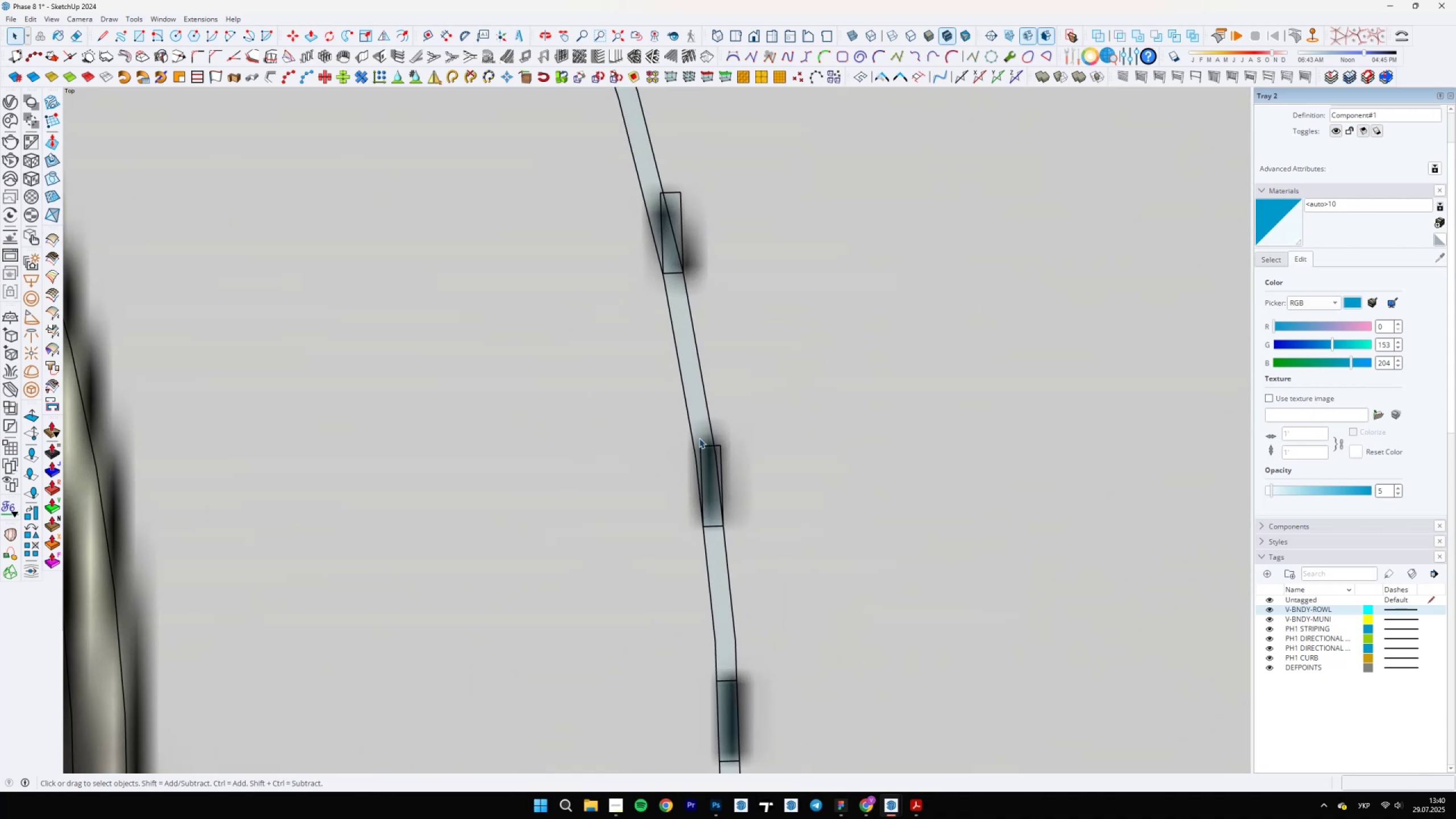 
left_click([709, 465])
 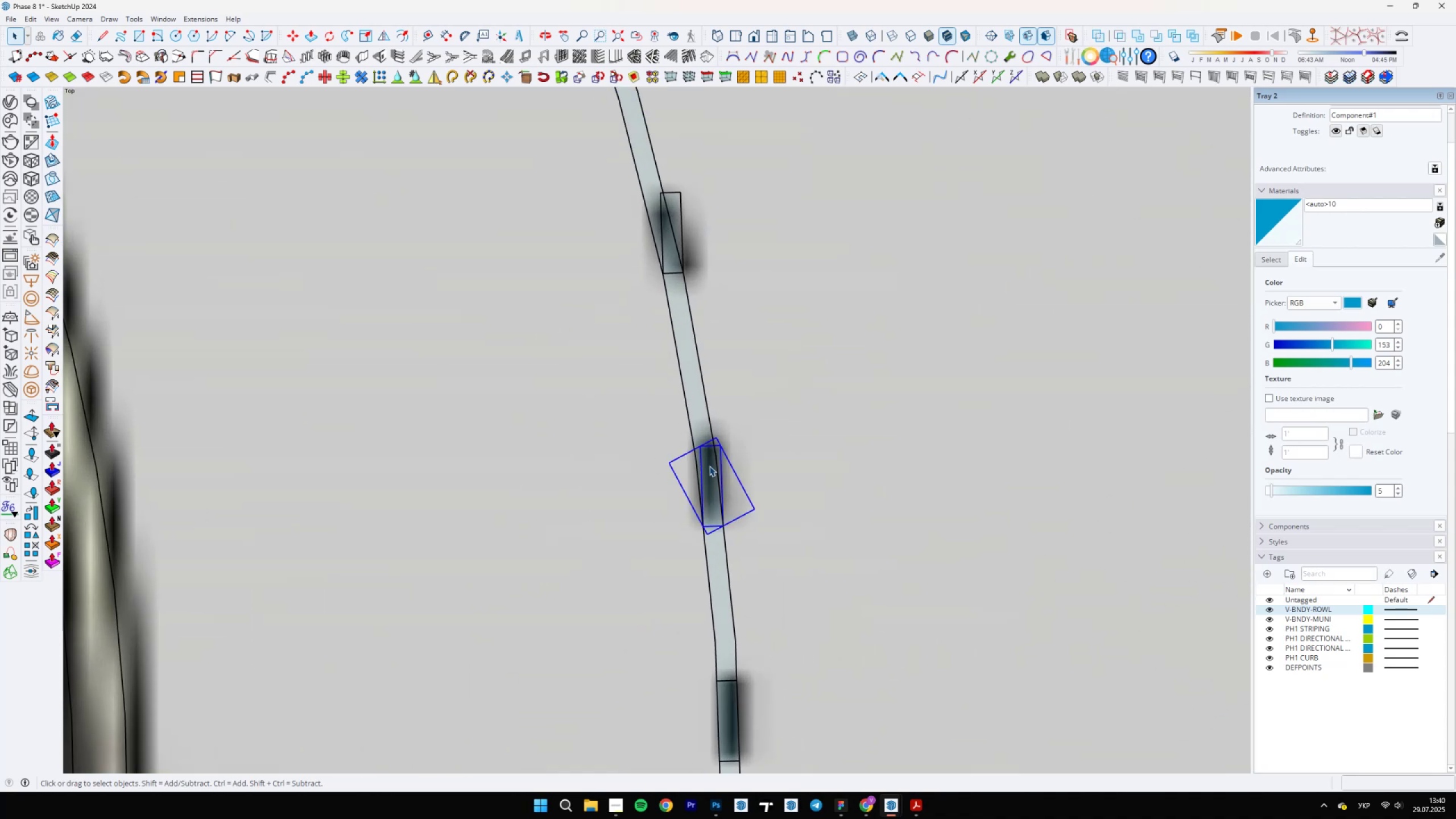 
scroll: coordinate [714, 548], scroll_direction: up, amount: 11.0
 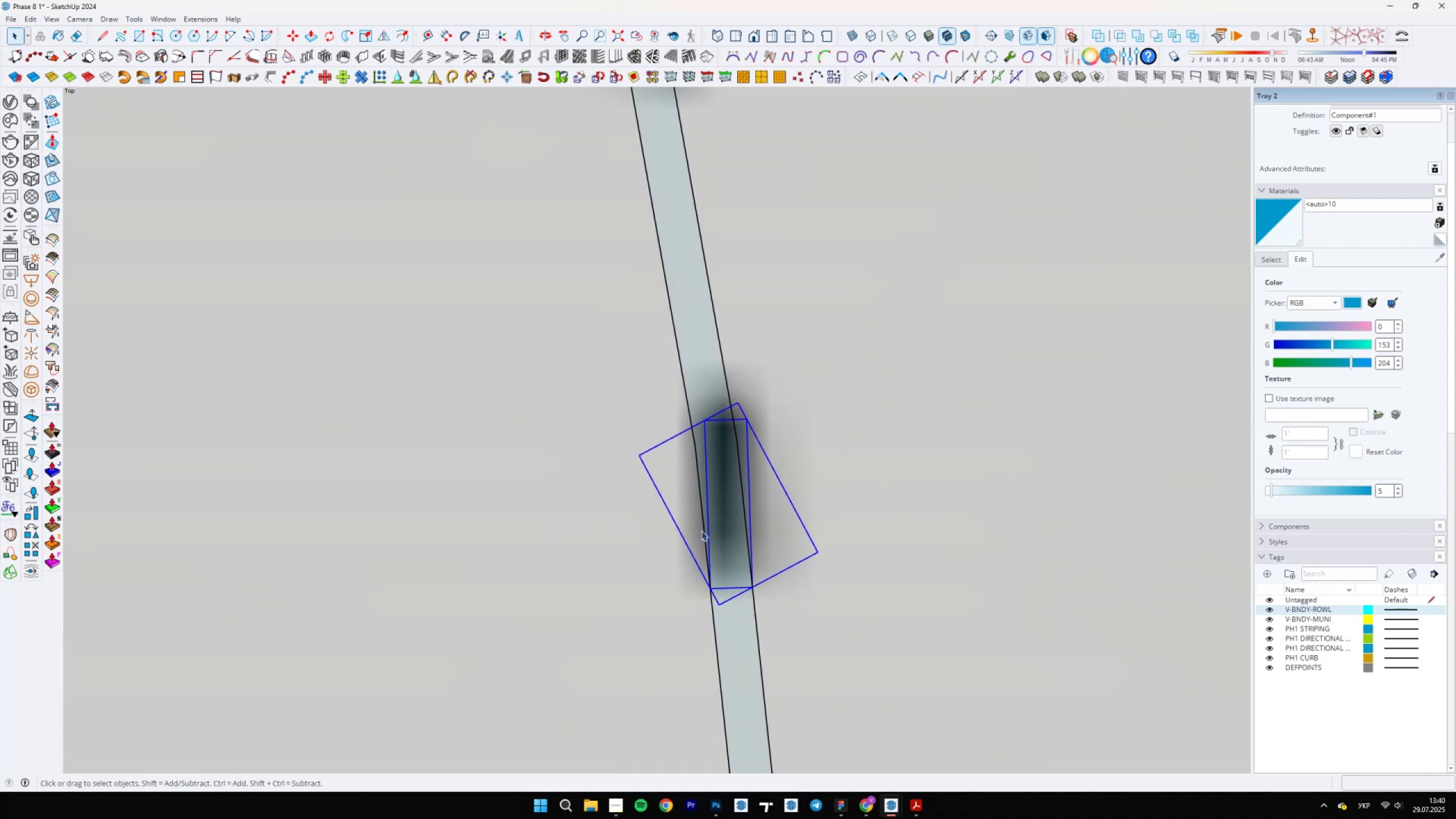 
key(Q)
 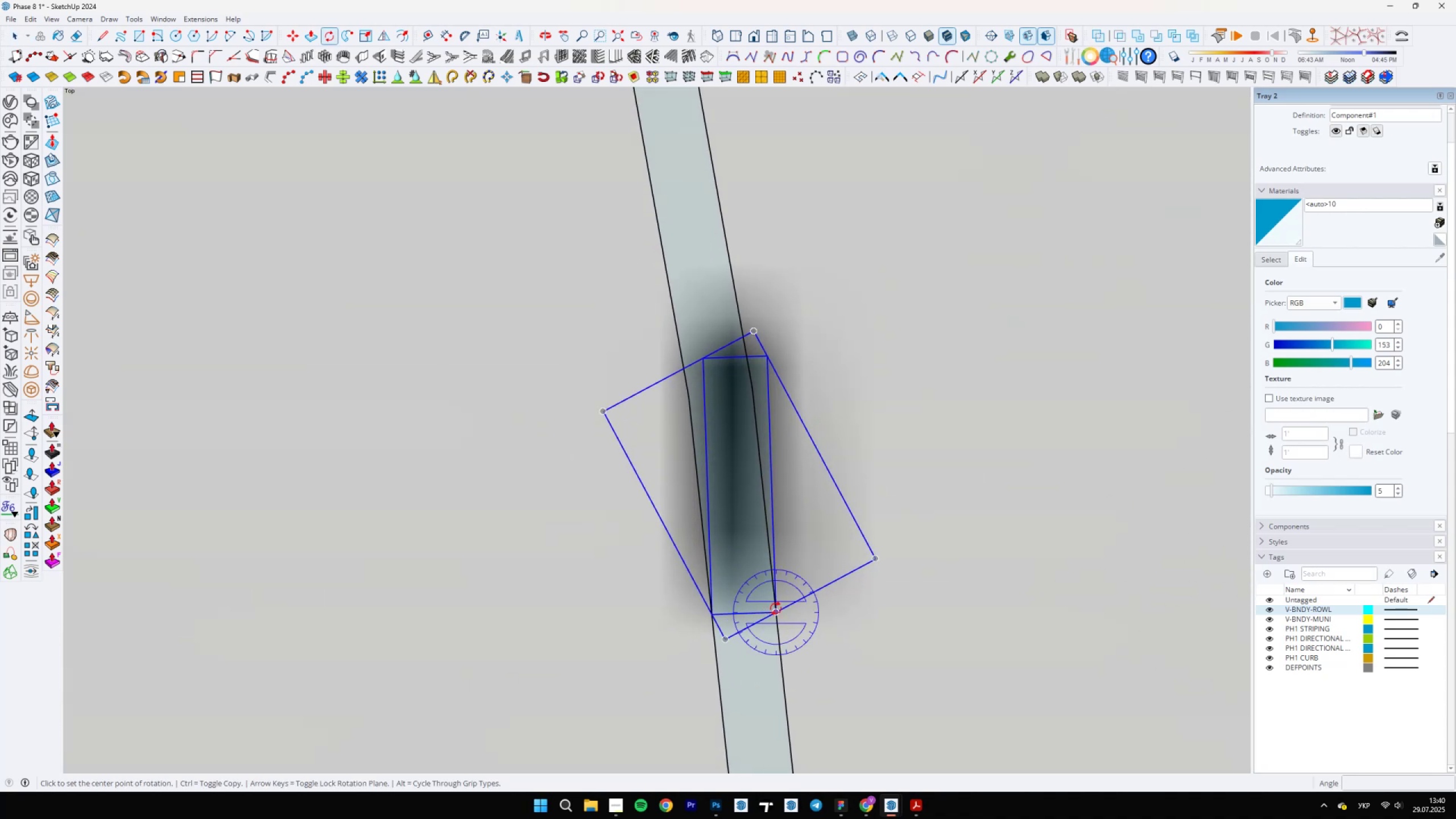 
scroll: coordinate [756, 371], scroll_direction: up, amount: 5.0
 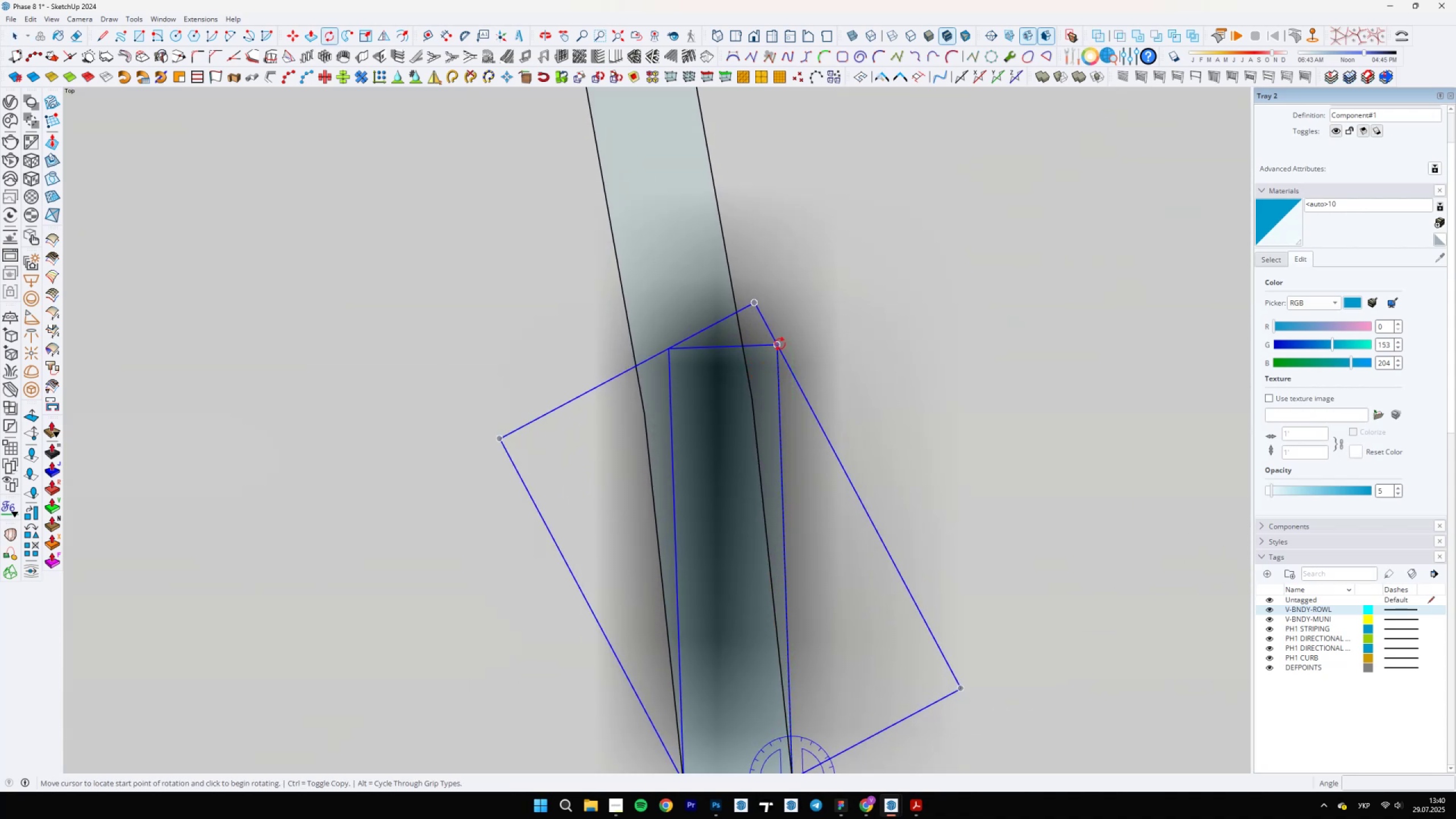 
left_click([778, 345])
 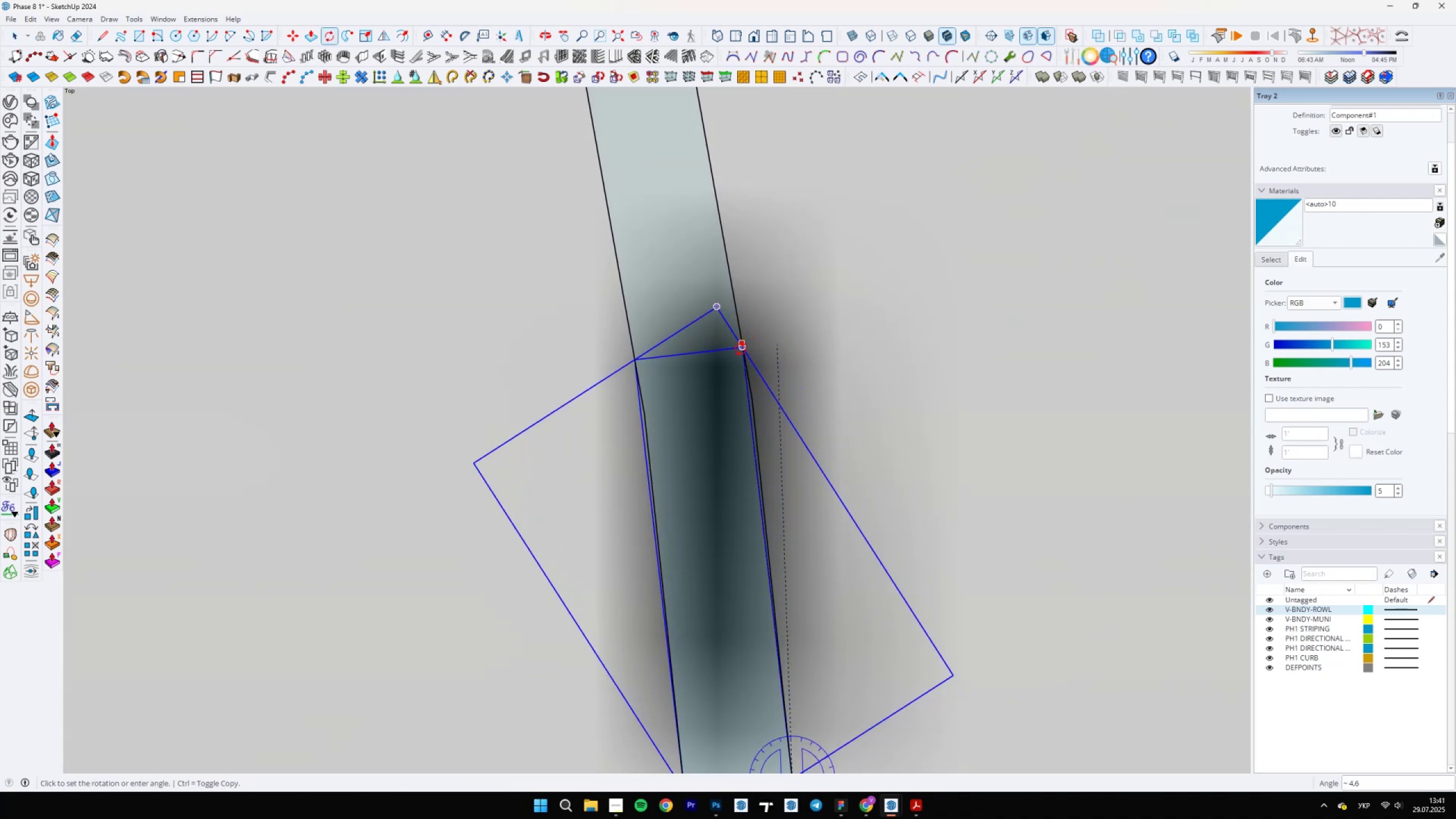 
left_click([742, 350])
 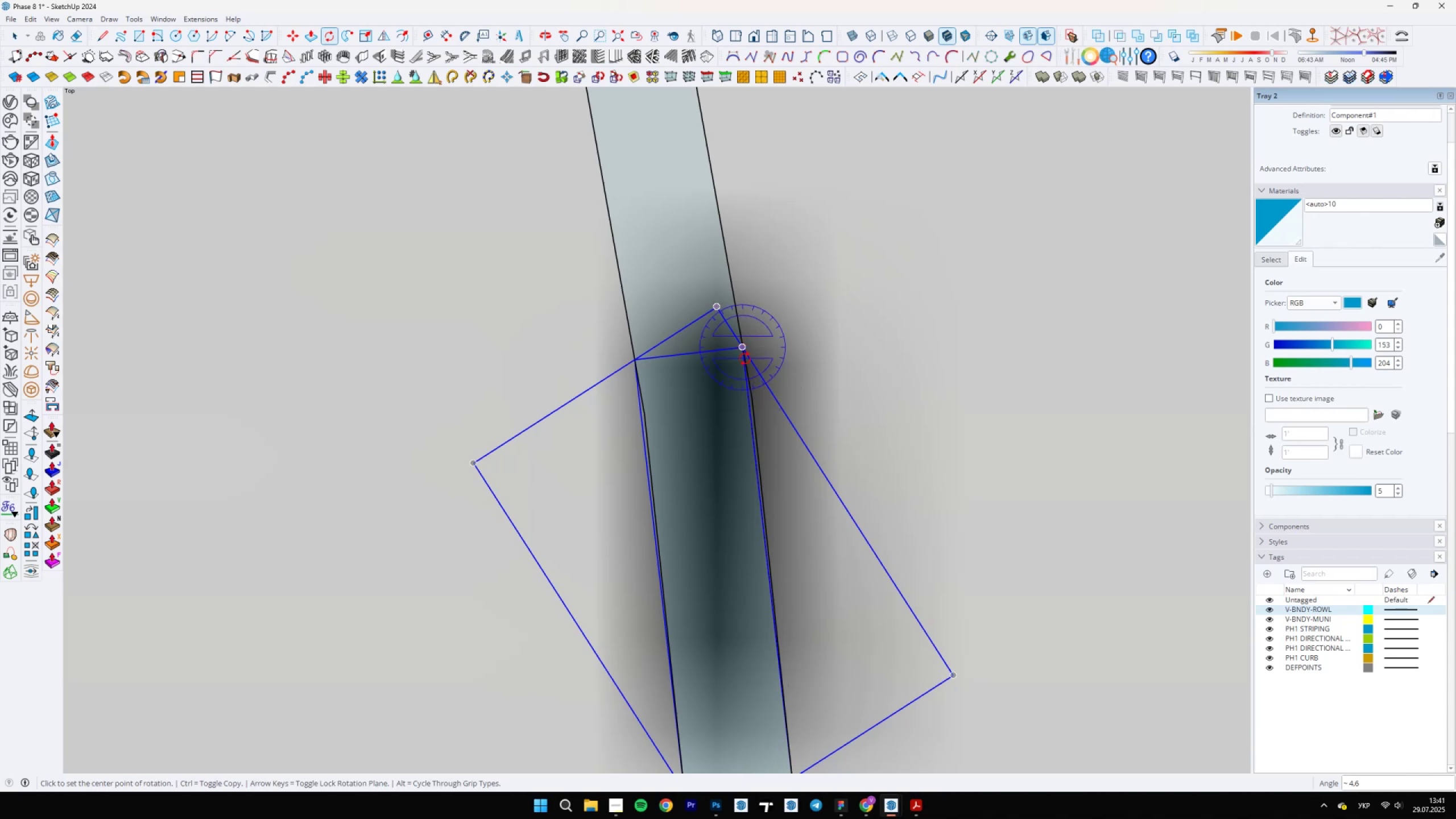 
scroll: coordinate [757, 374], scroll_direction: up, amount: 19.0
 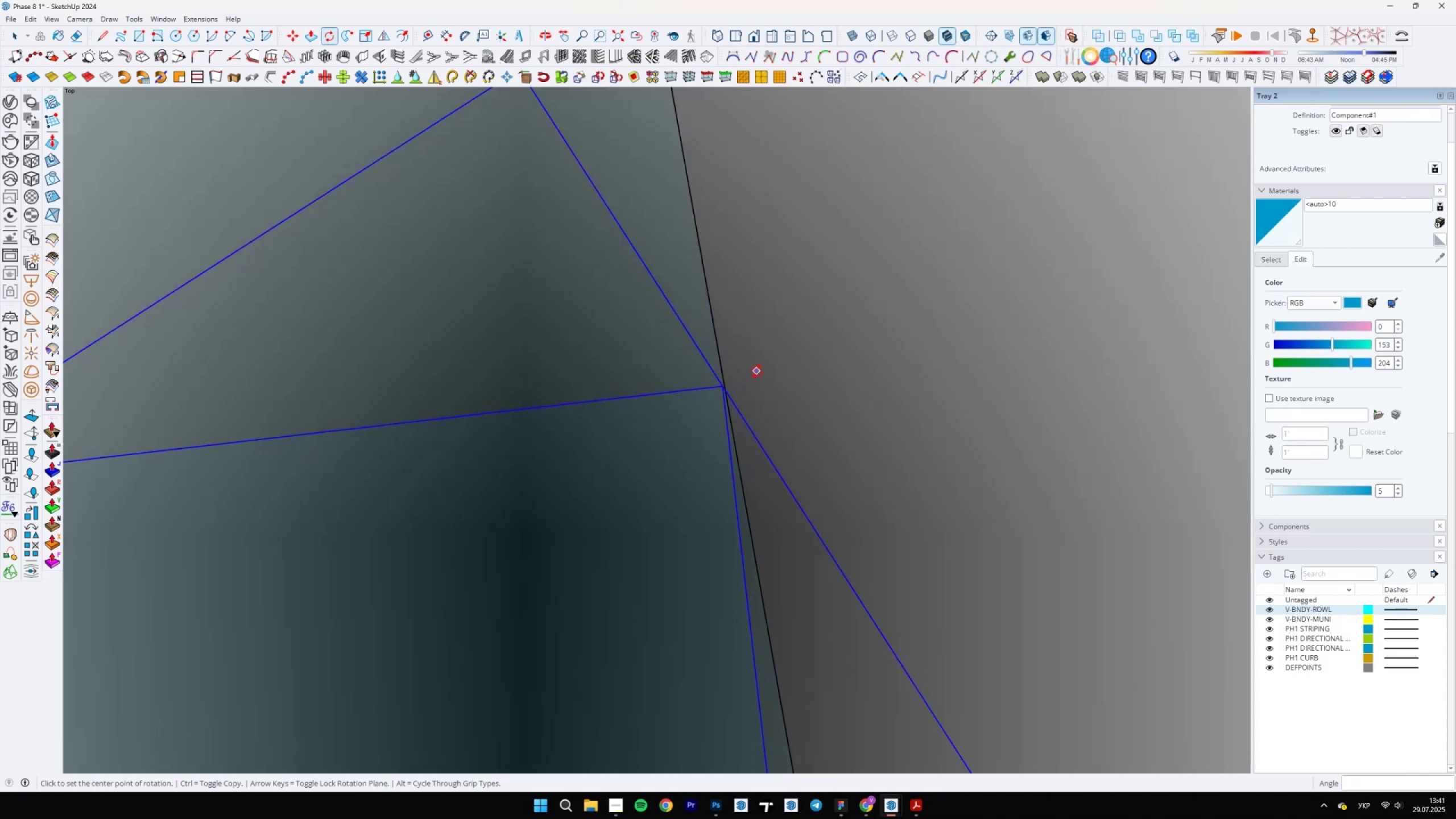 
key(Space)
 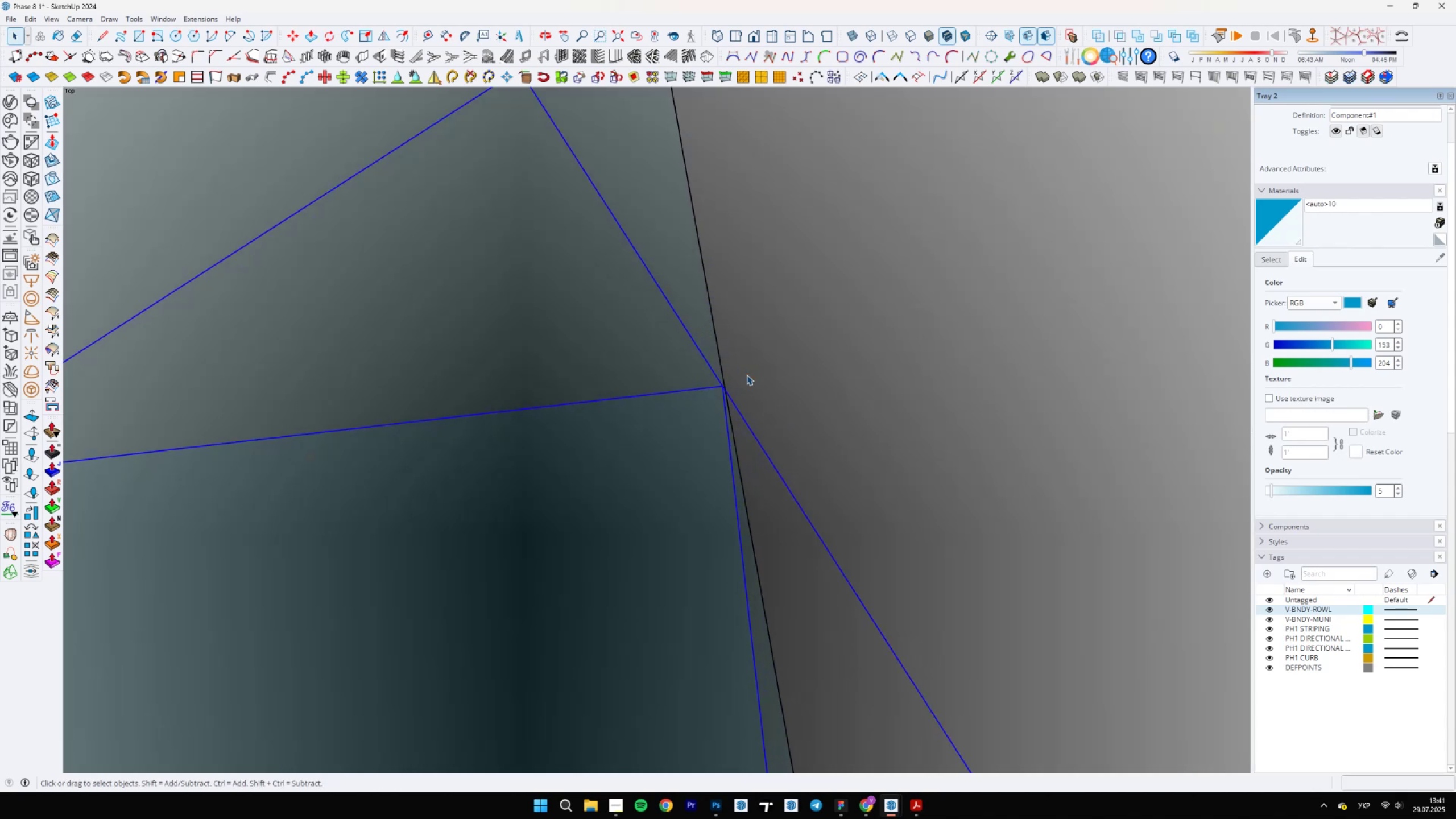 
key(Control+ControlLeft)
 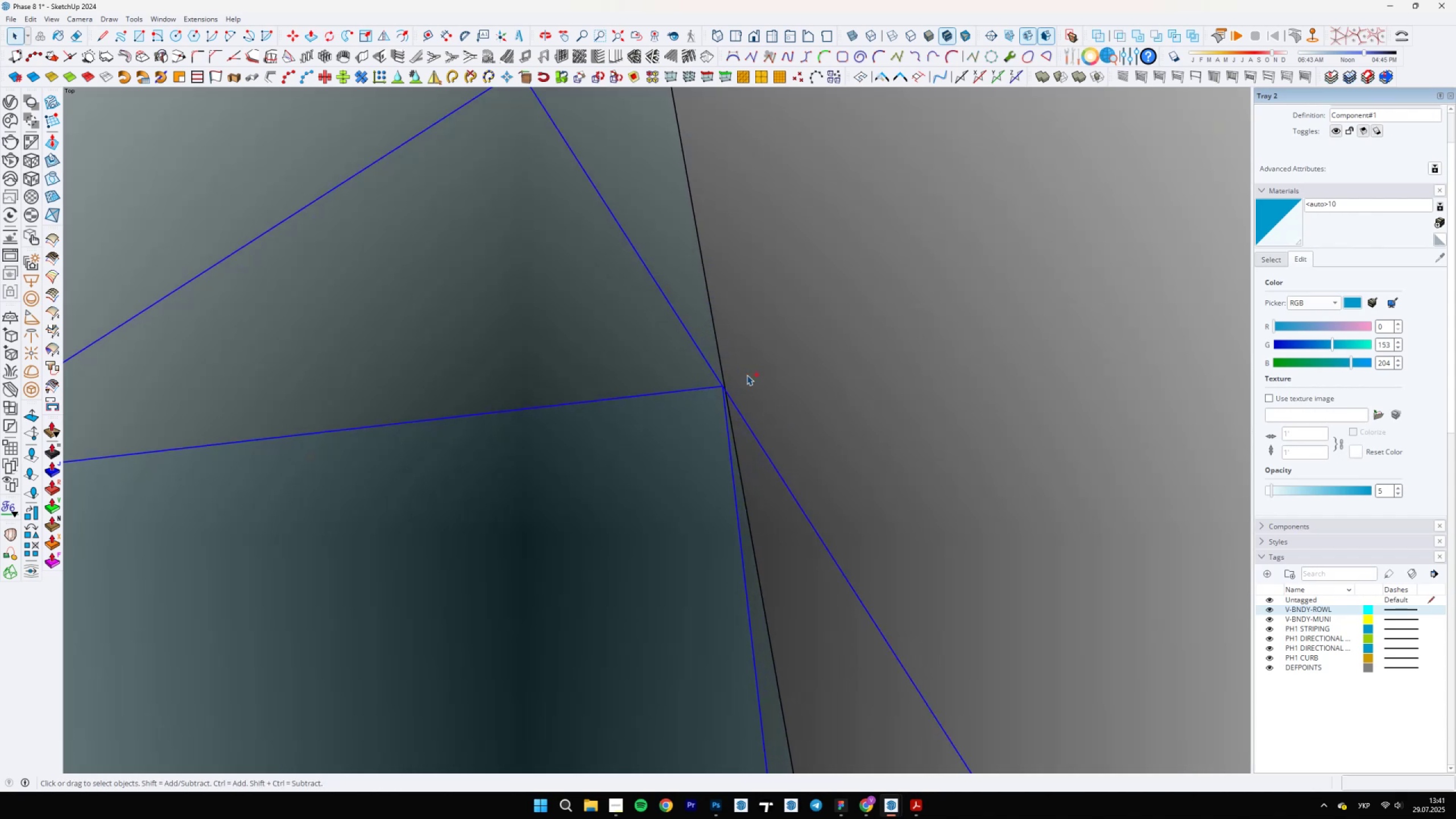 
key(Control+Z)
 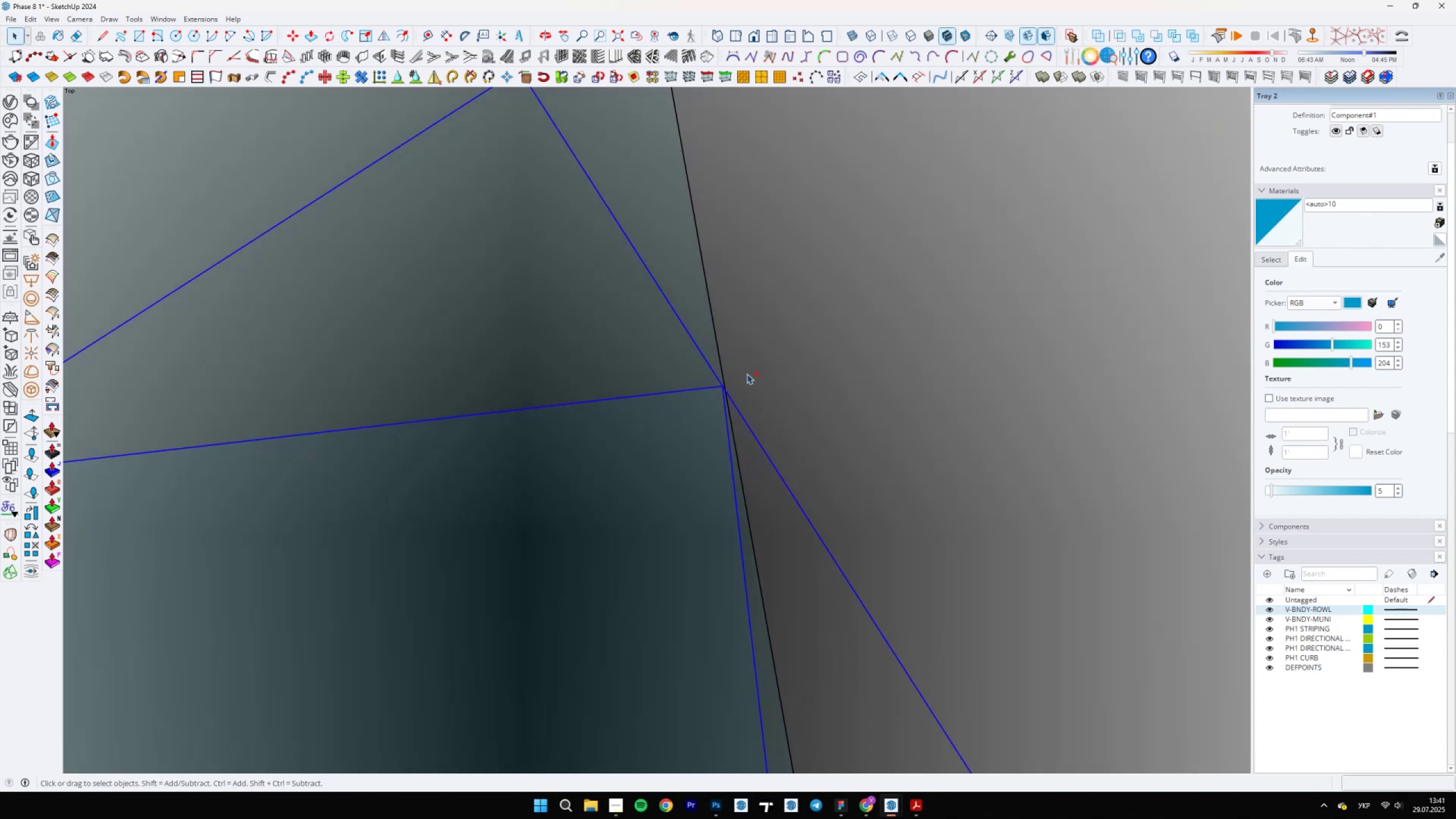 
scroll: coordinate [714, 263], scroll_direction: down, amount: 22.0
 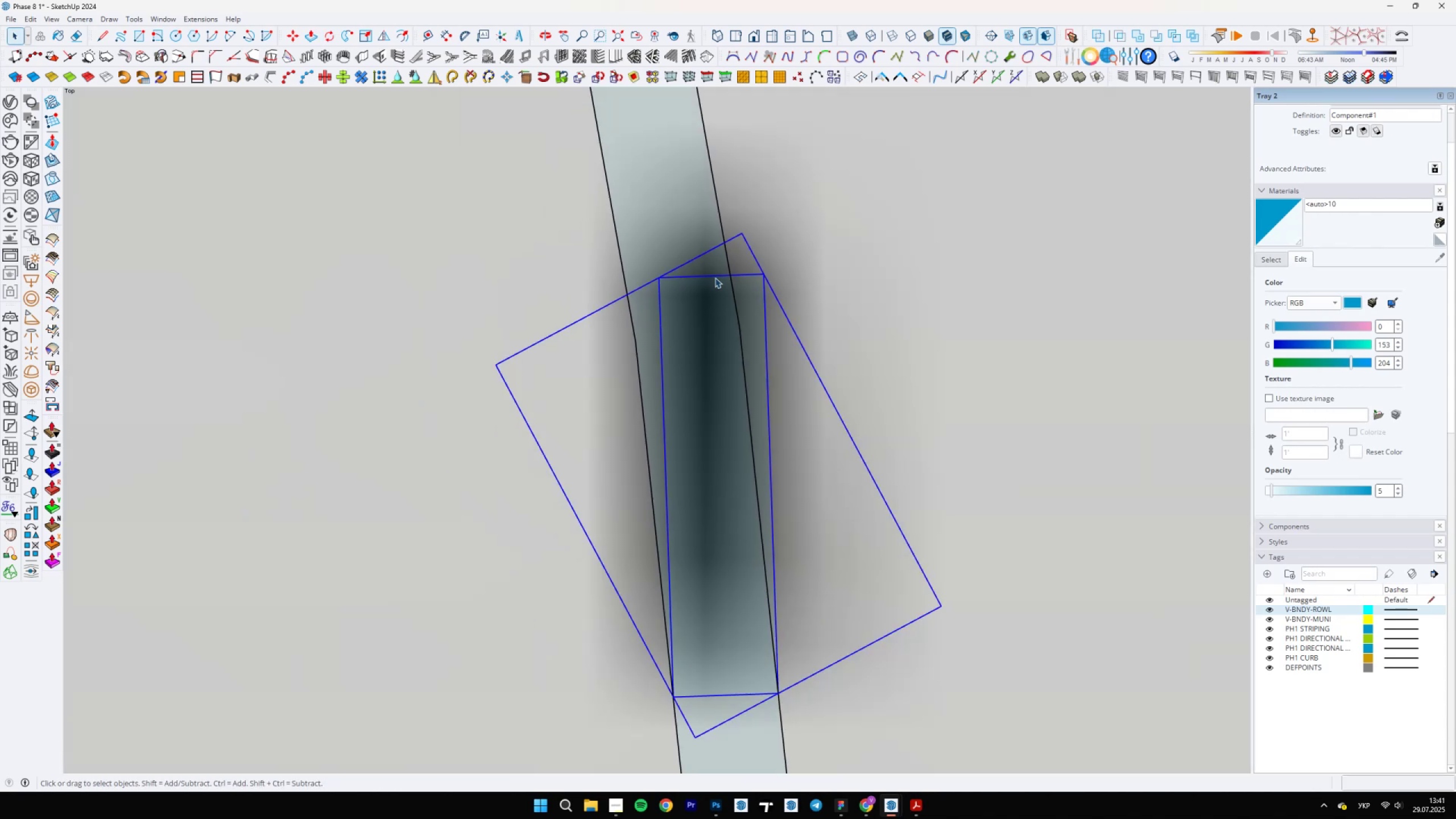 
key(Q)
 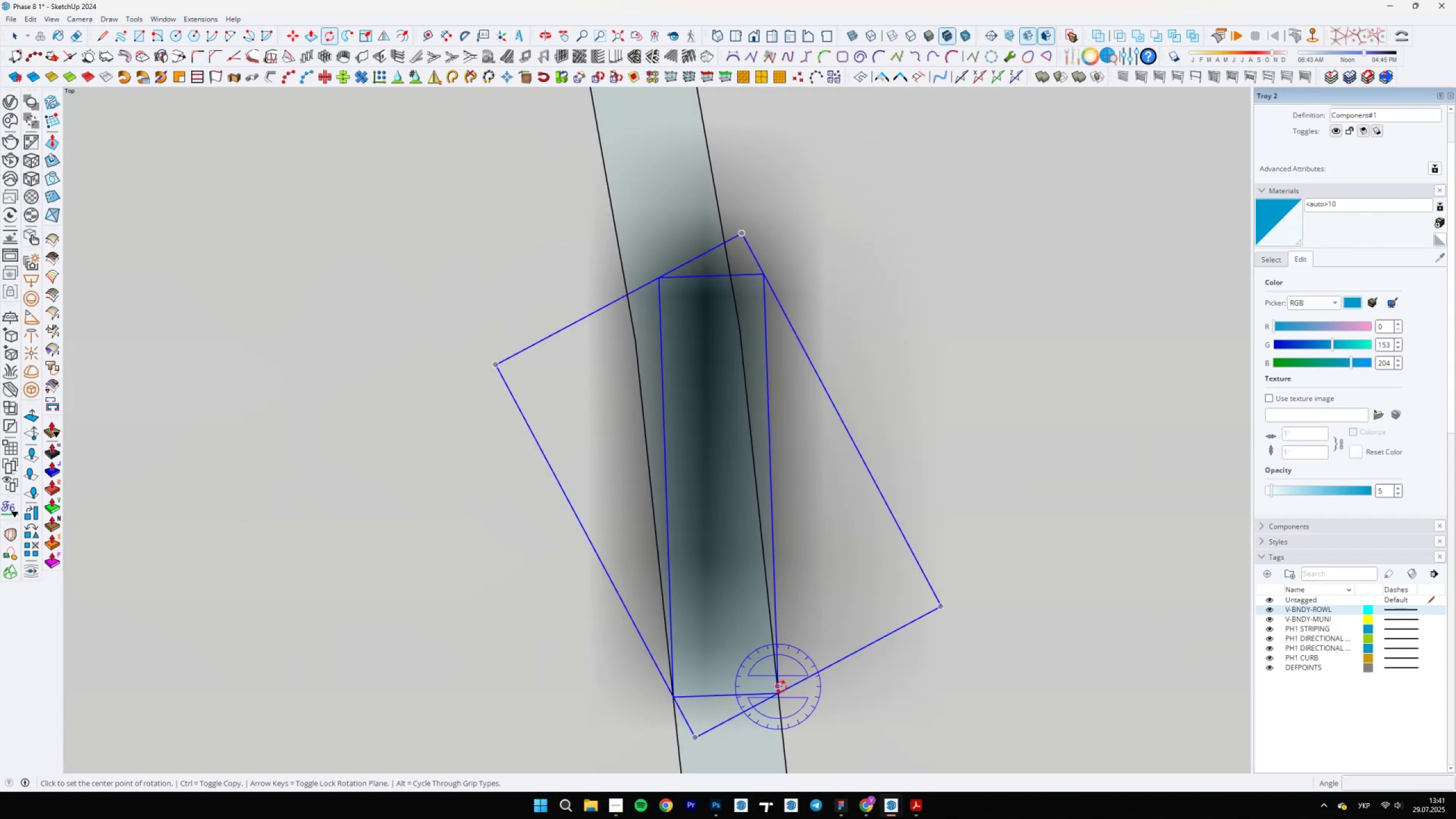 
left_click([777, 696])
 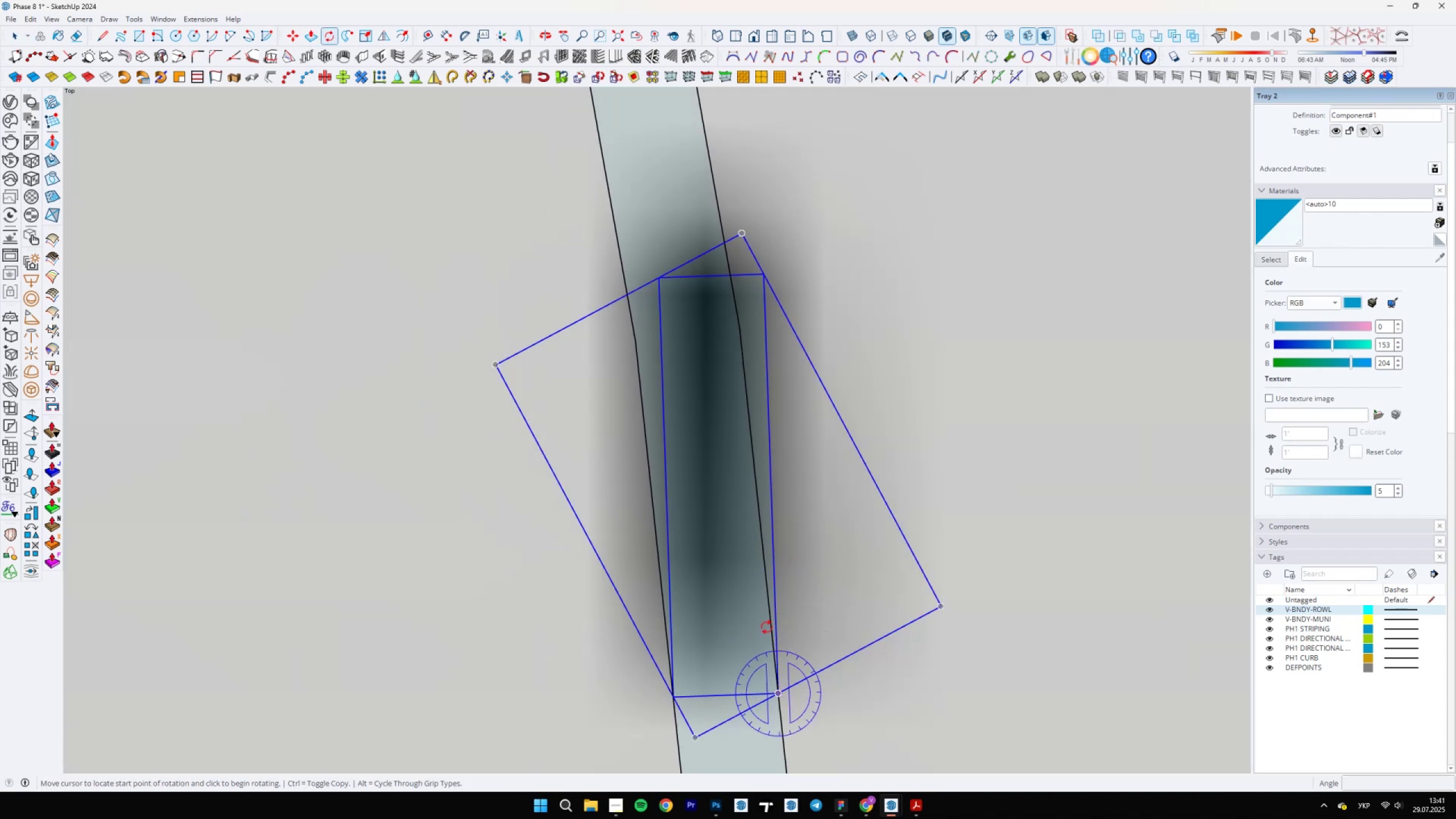 
scroll: coordinate [797, 241], scroll_direction: up, amount: 9.0
 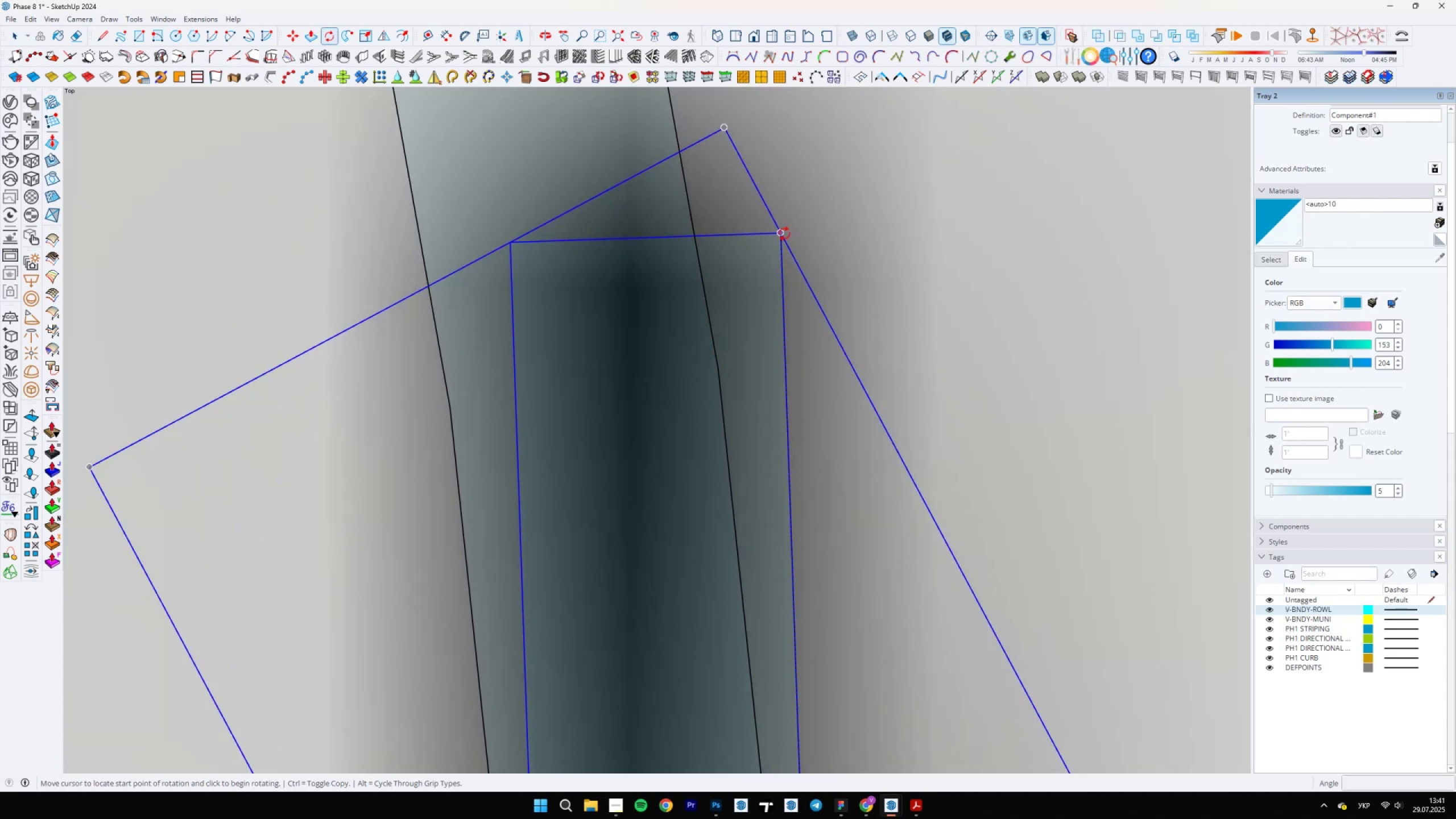 
left_click([783, 234])
 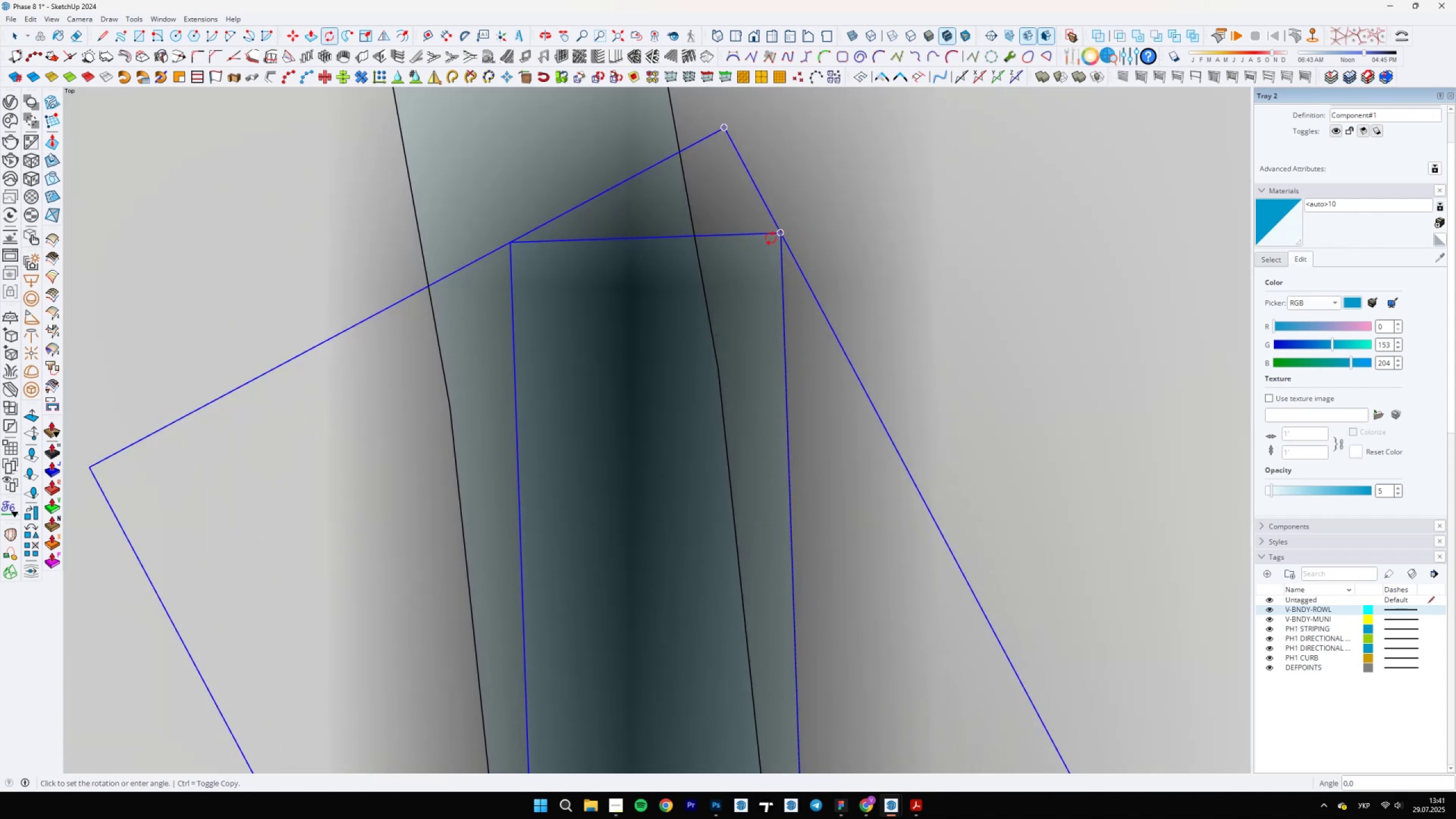 
scroll: coordinate [691, 268], scroll_direction: up, amount: 5.0
 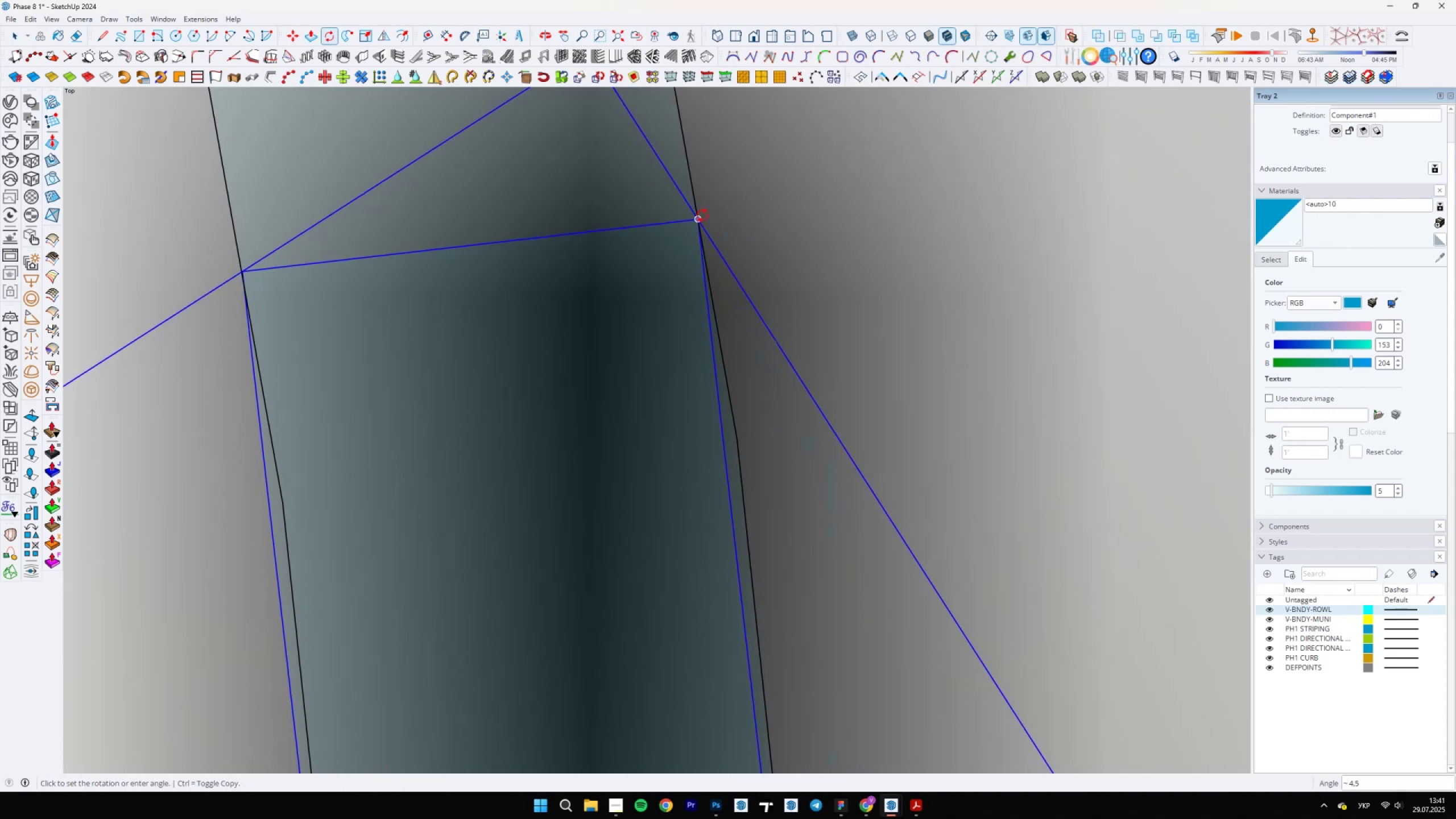 
left_click([698, 217])
 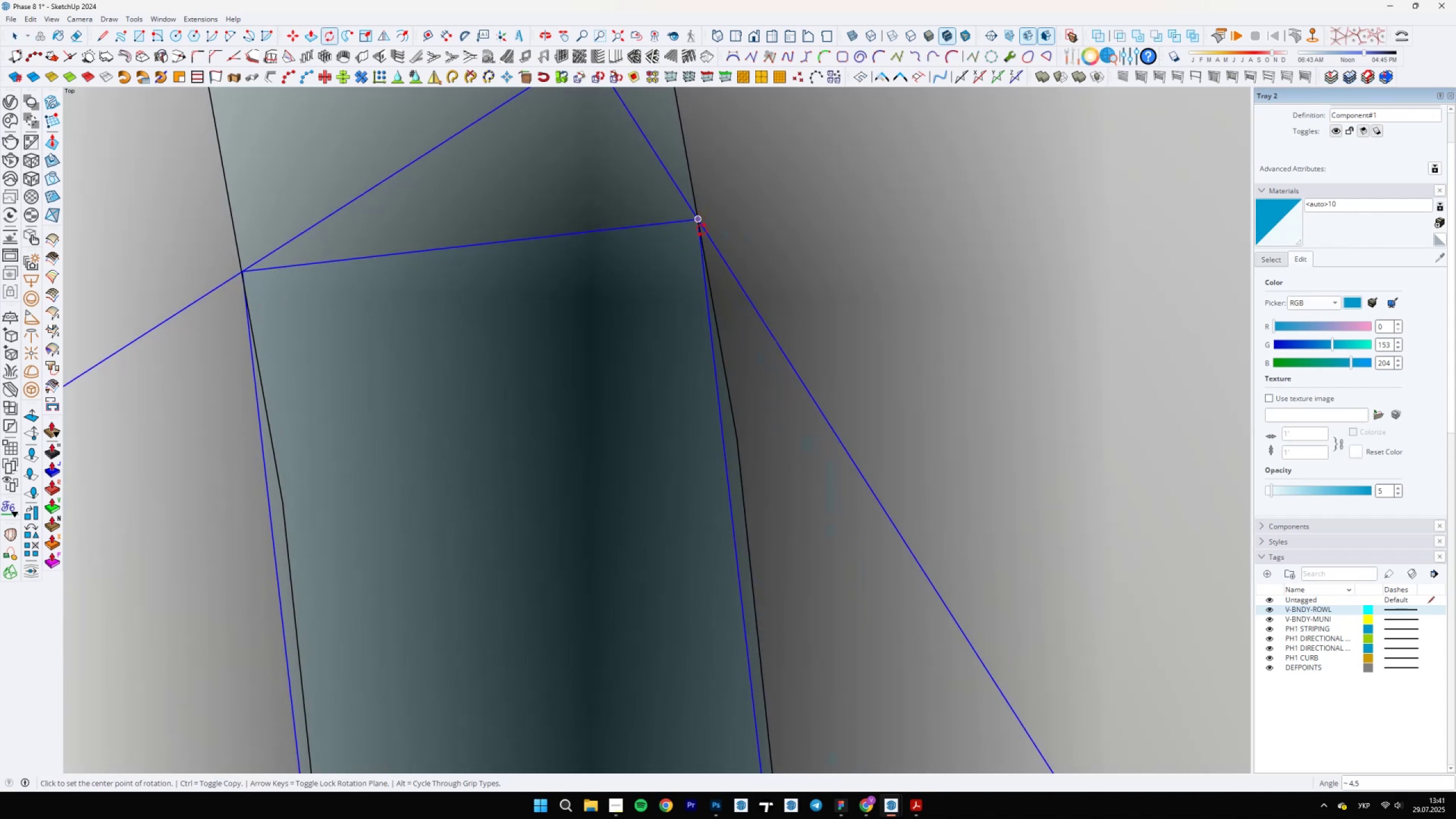 
scroll: coordinate [733, 555], scroll_direction: down, amount: 33.0
 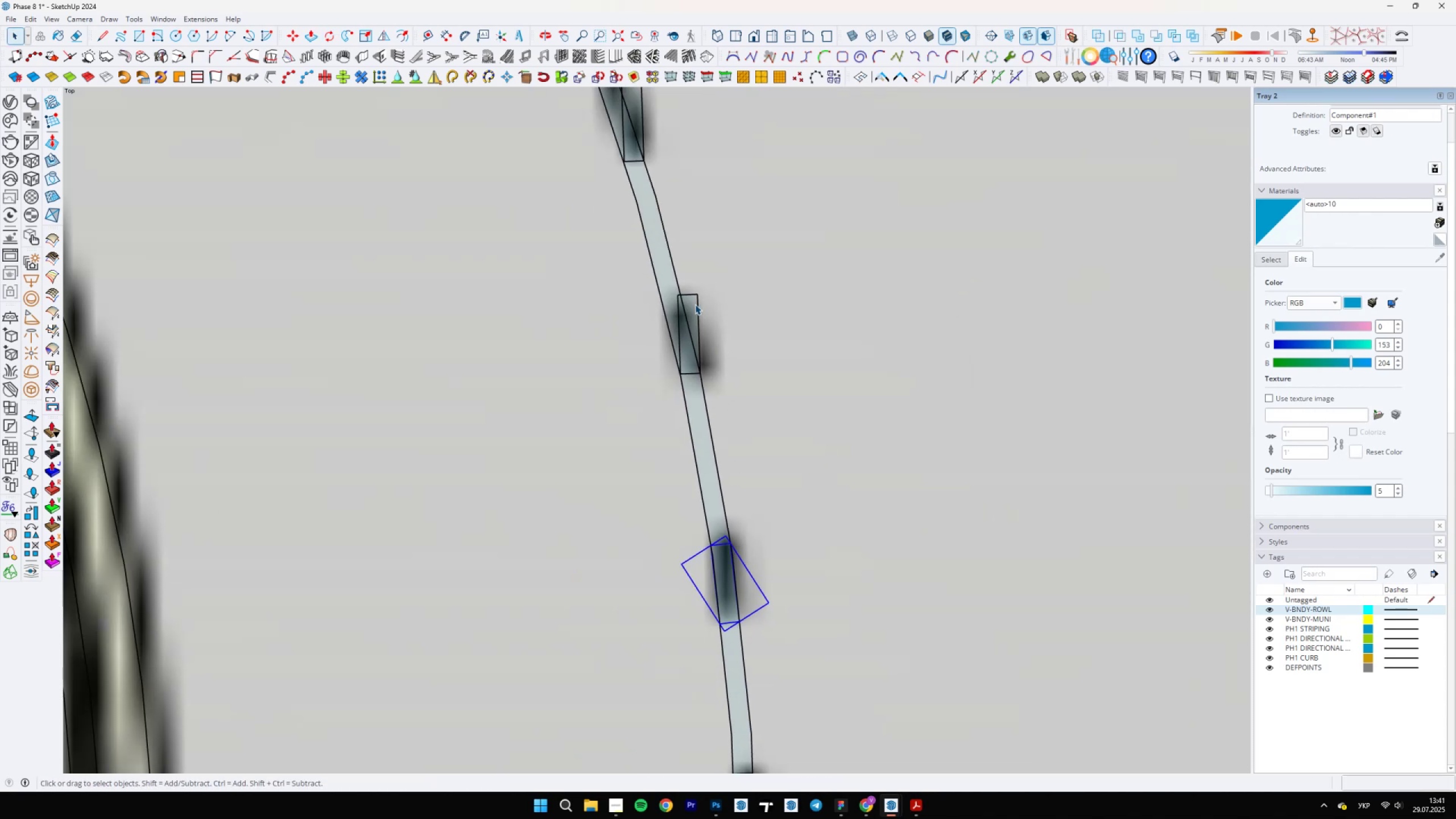 
key(Space)
 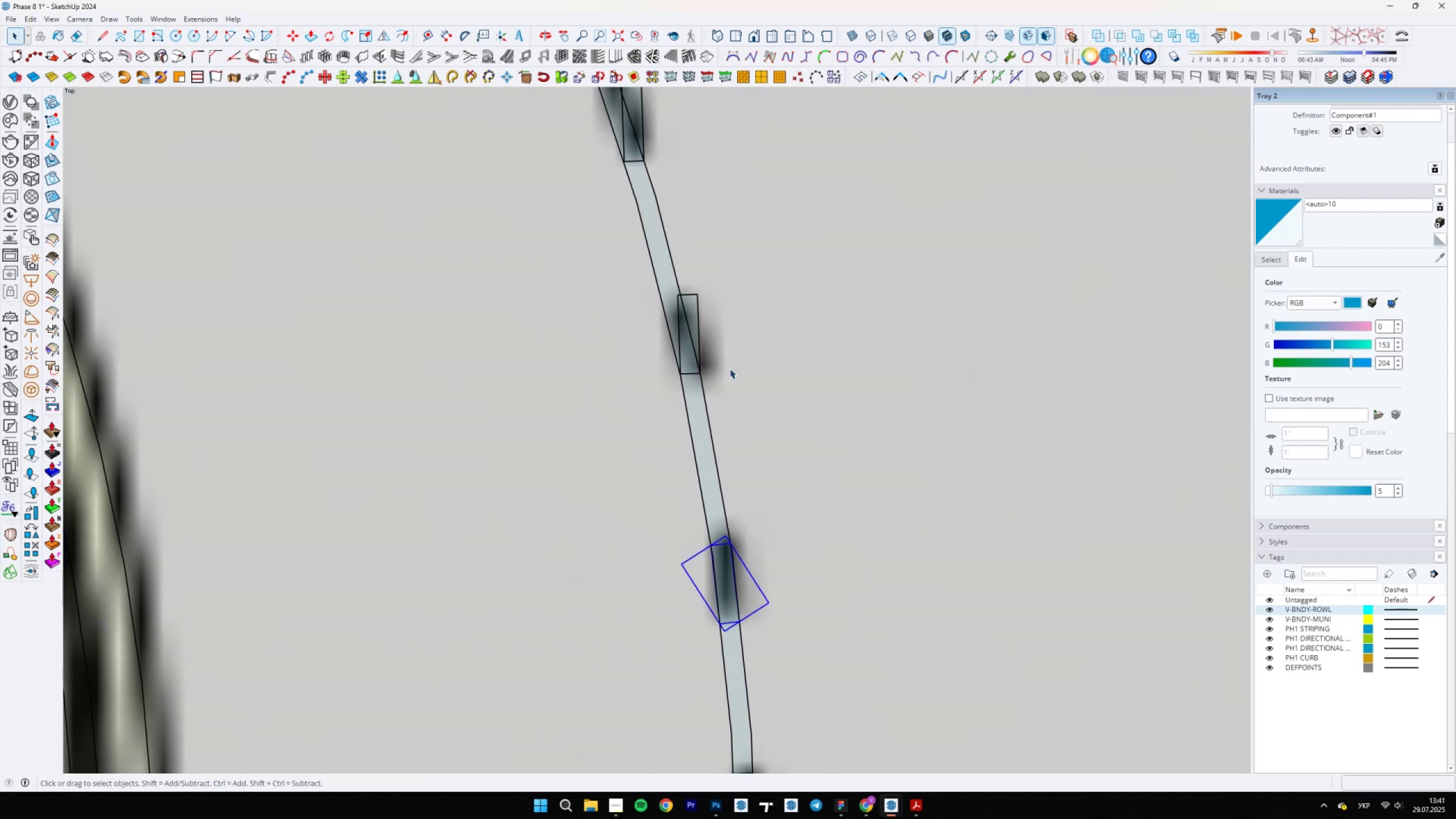 
left_click([693, 298])
 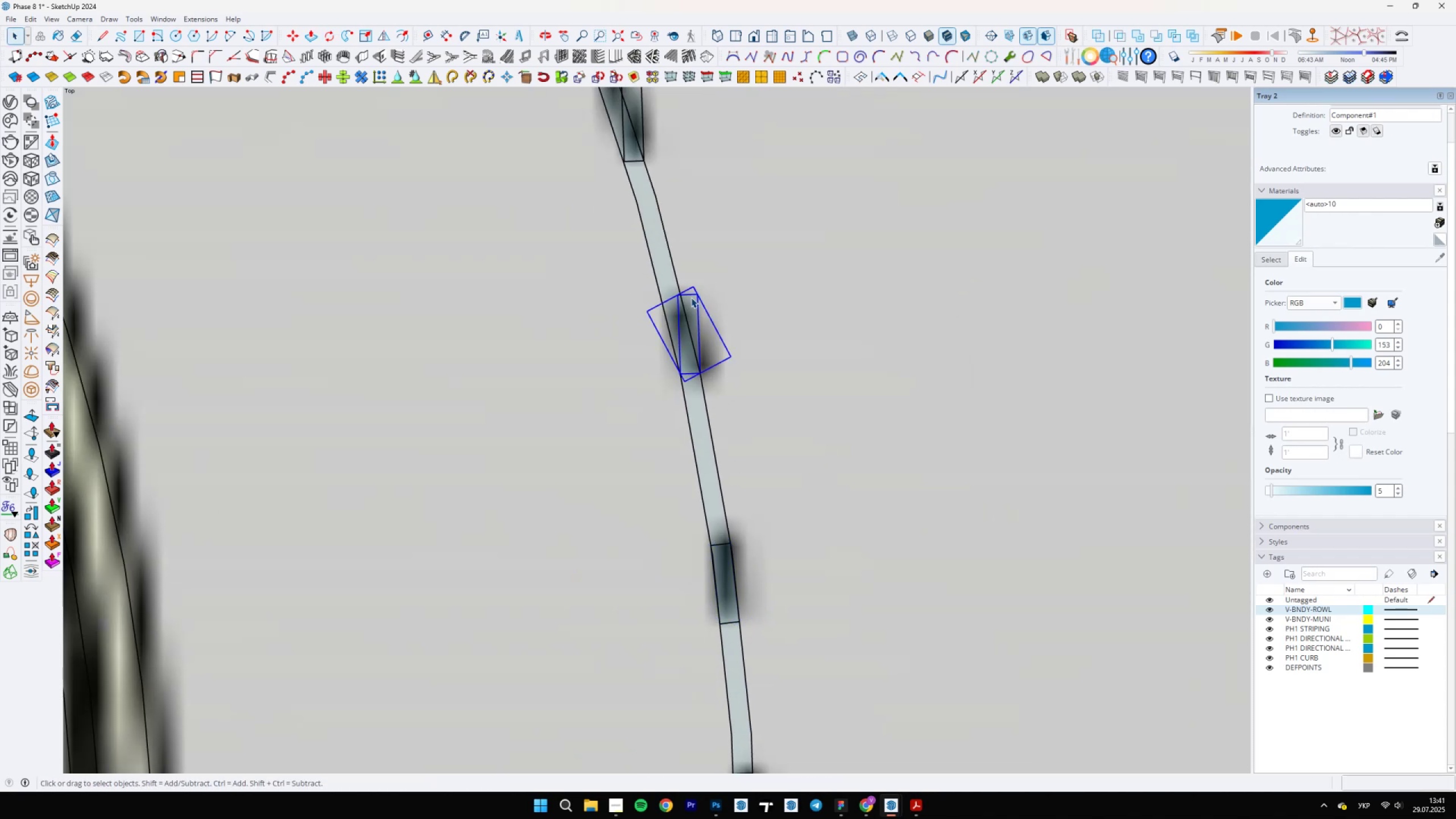 
scroll: coordinate [682, 341], scroll_direction: up, amount: 10.0
 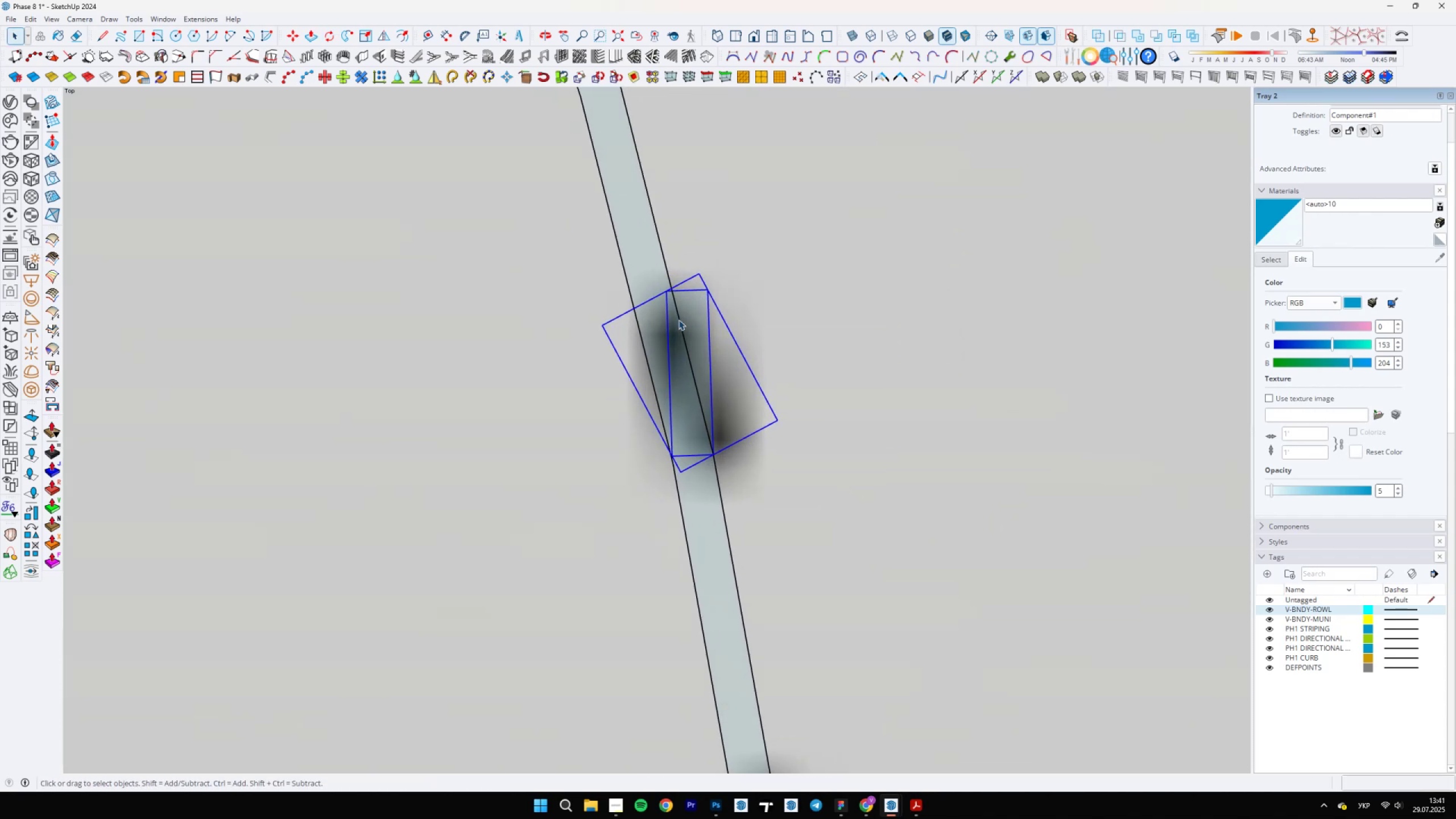 
key(Q)
 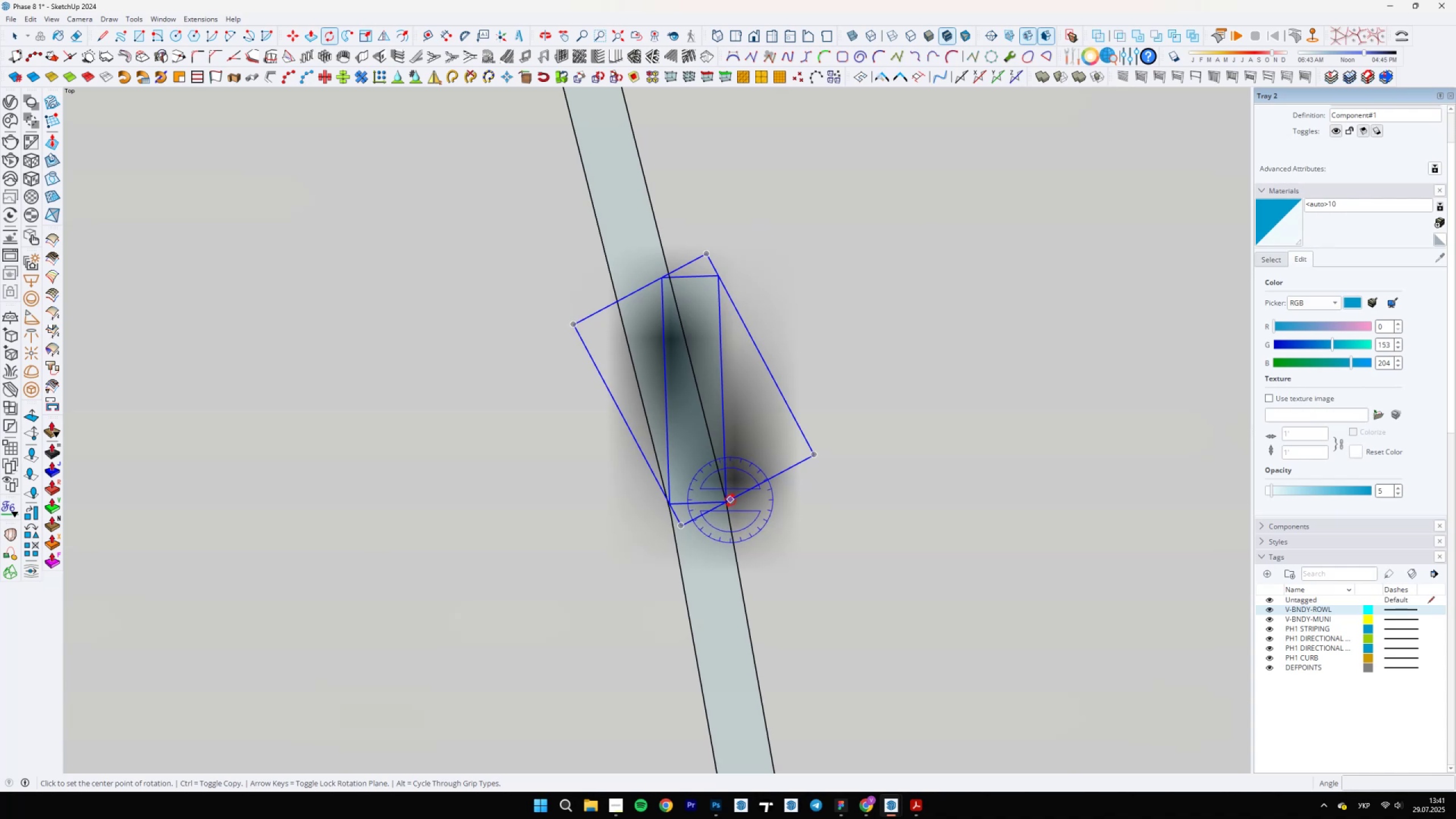 
left_click([728, 500])
 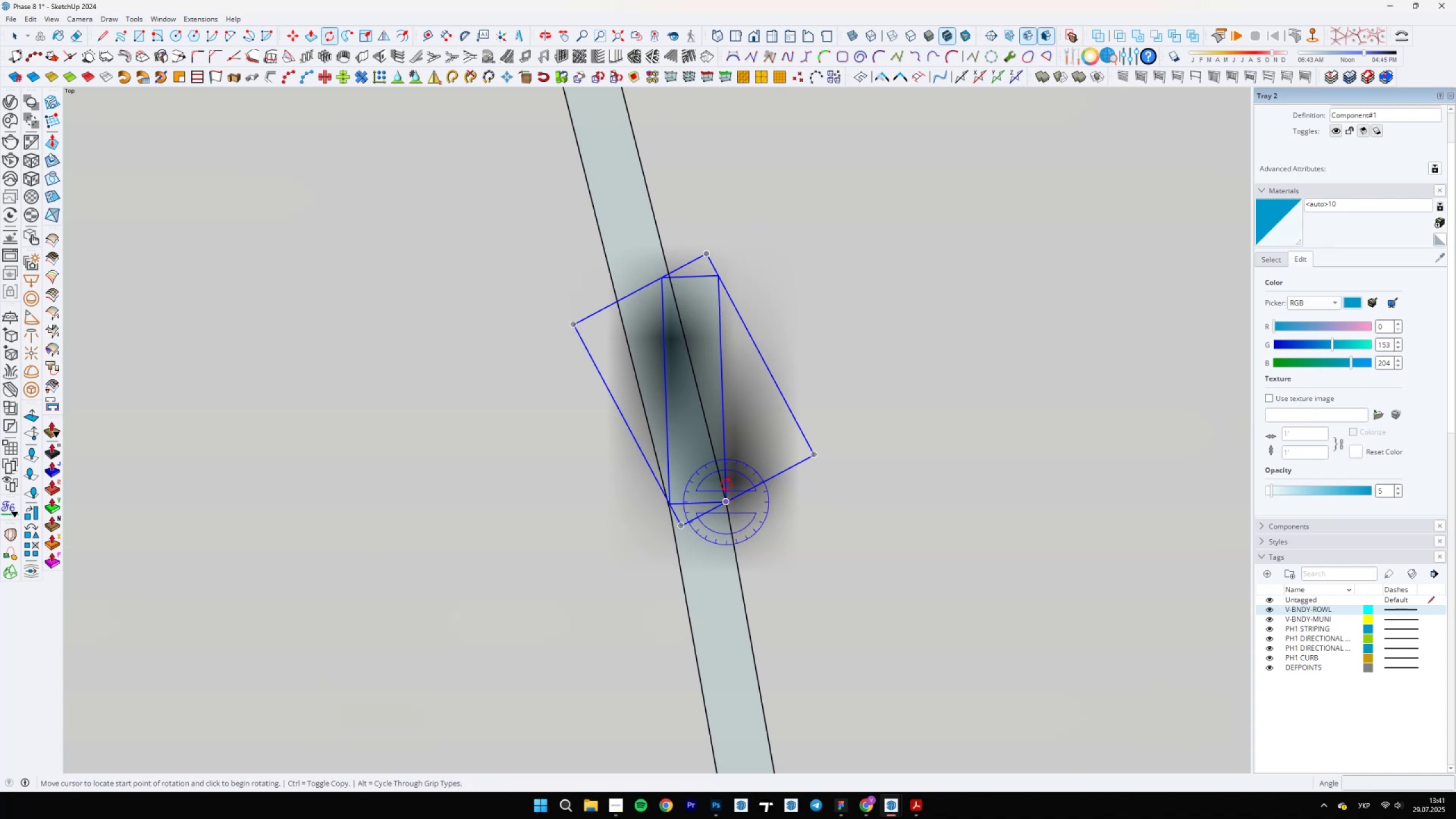 
scroll: coordinate [702, 291], scroll_direction: up, amount: 14.0
 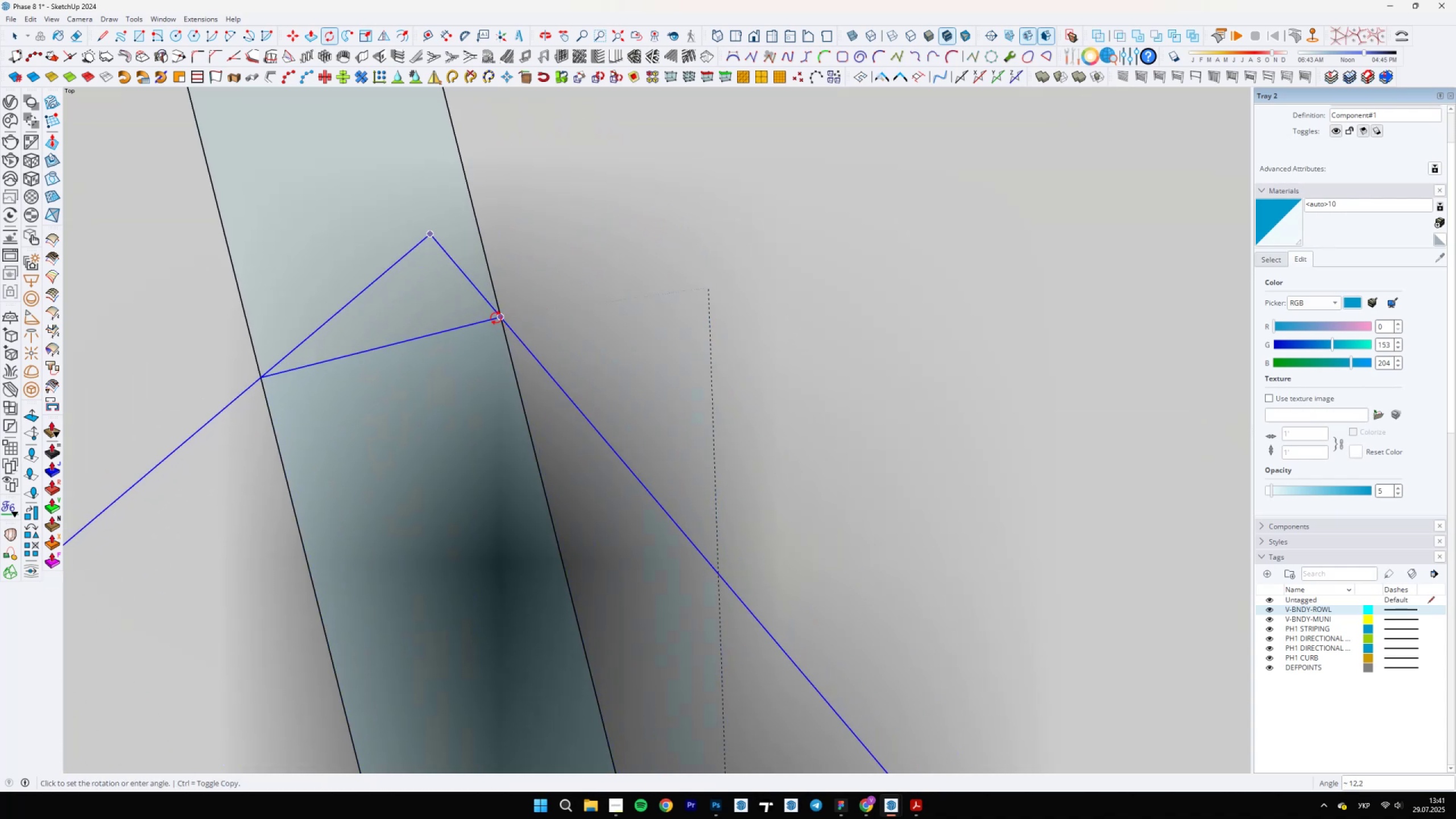 
left_click([500, 317])
 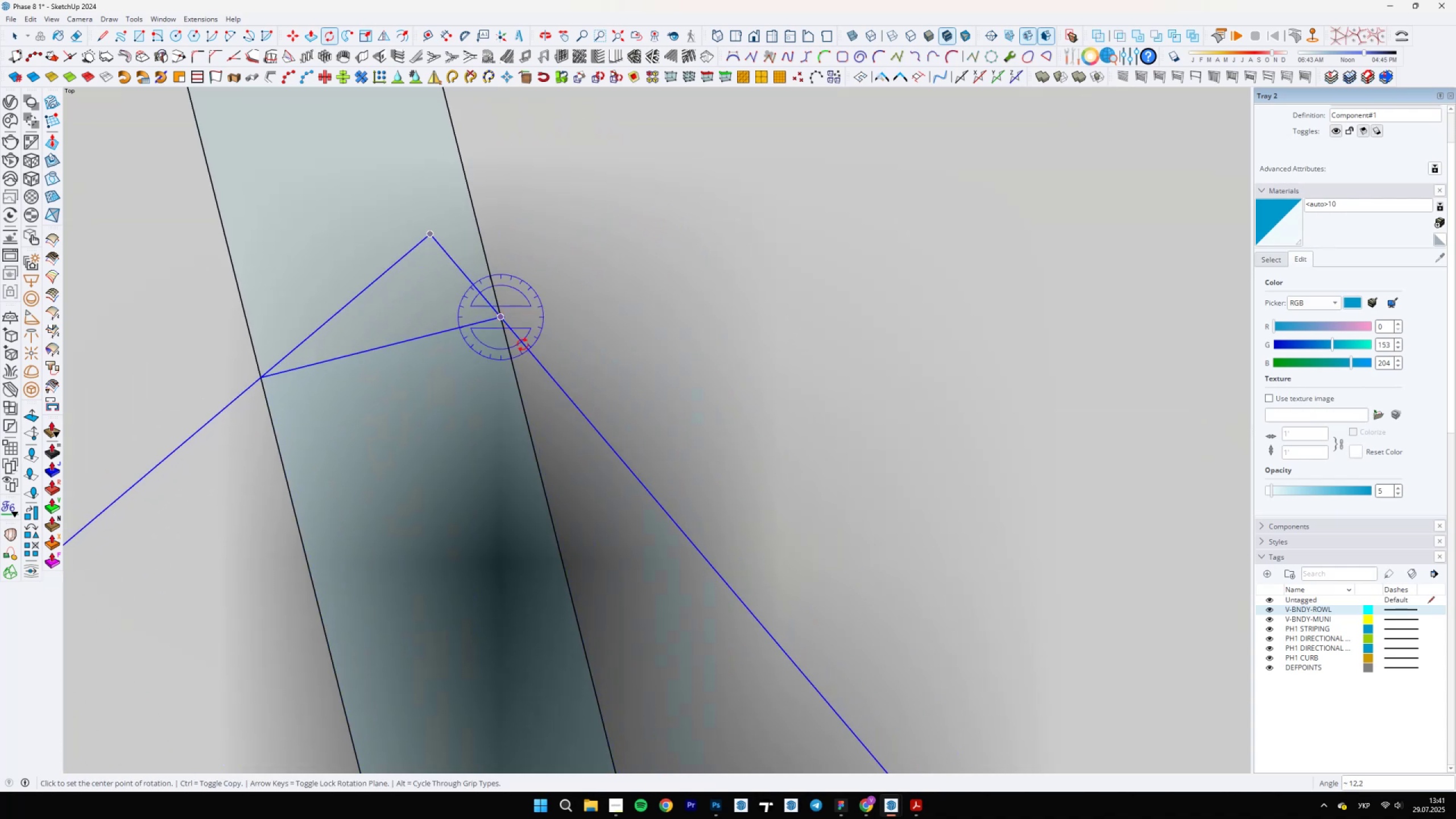 
scroll: coordinate [706, 555], scroll_direction: down, amount: 28.0
 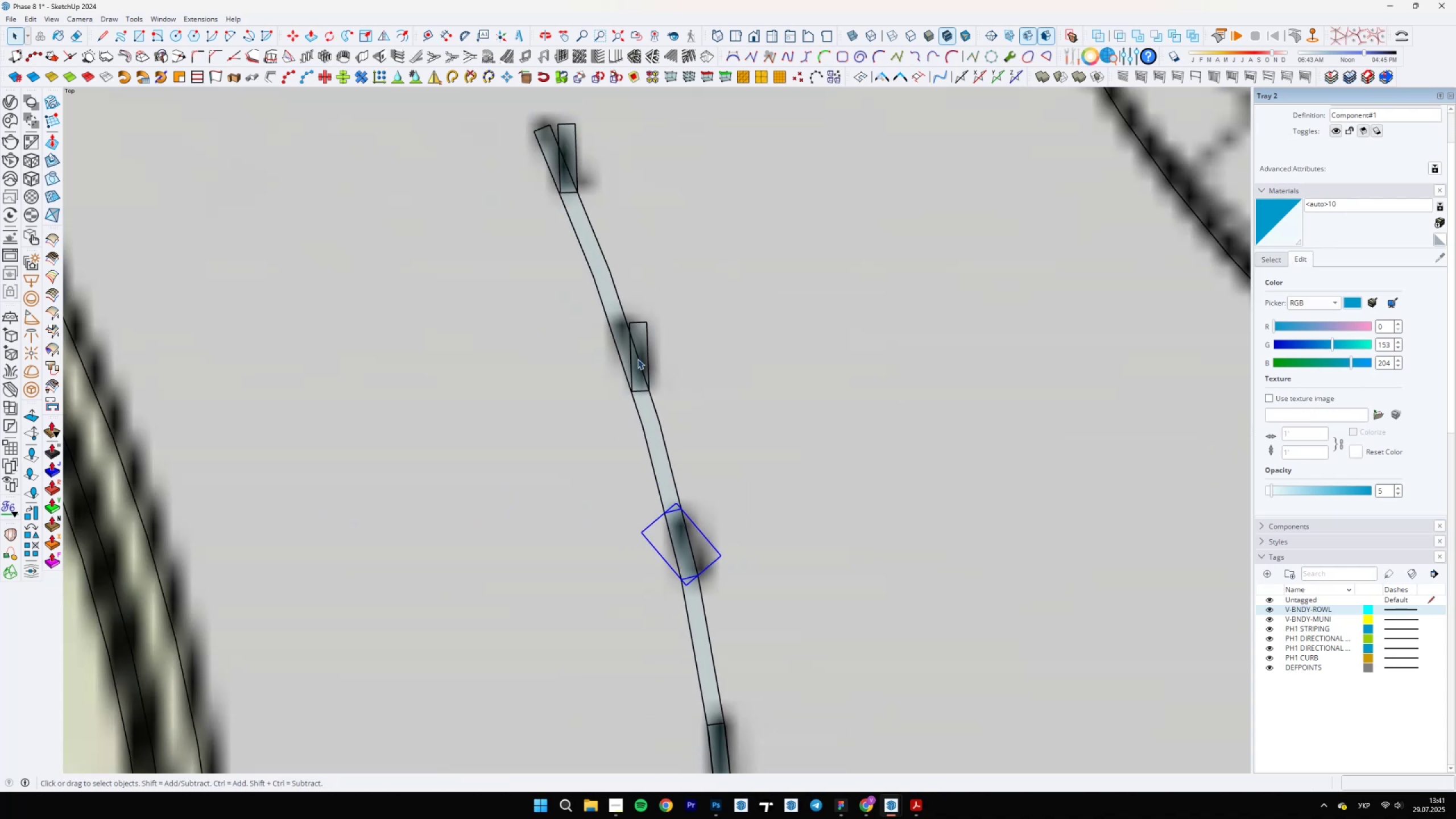 
key(Space)
 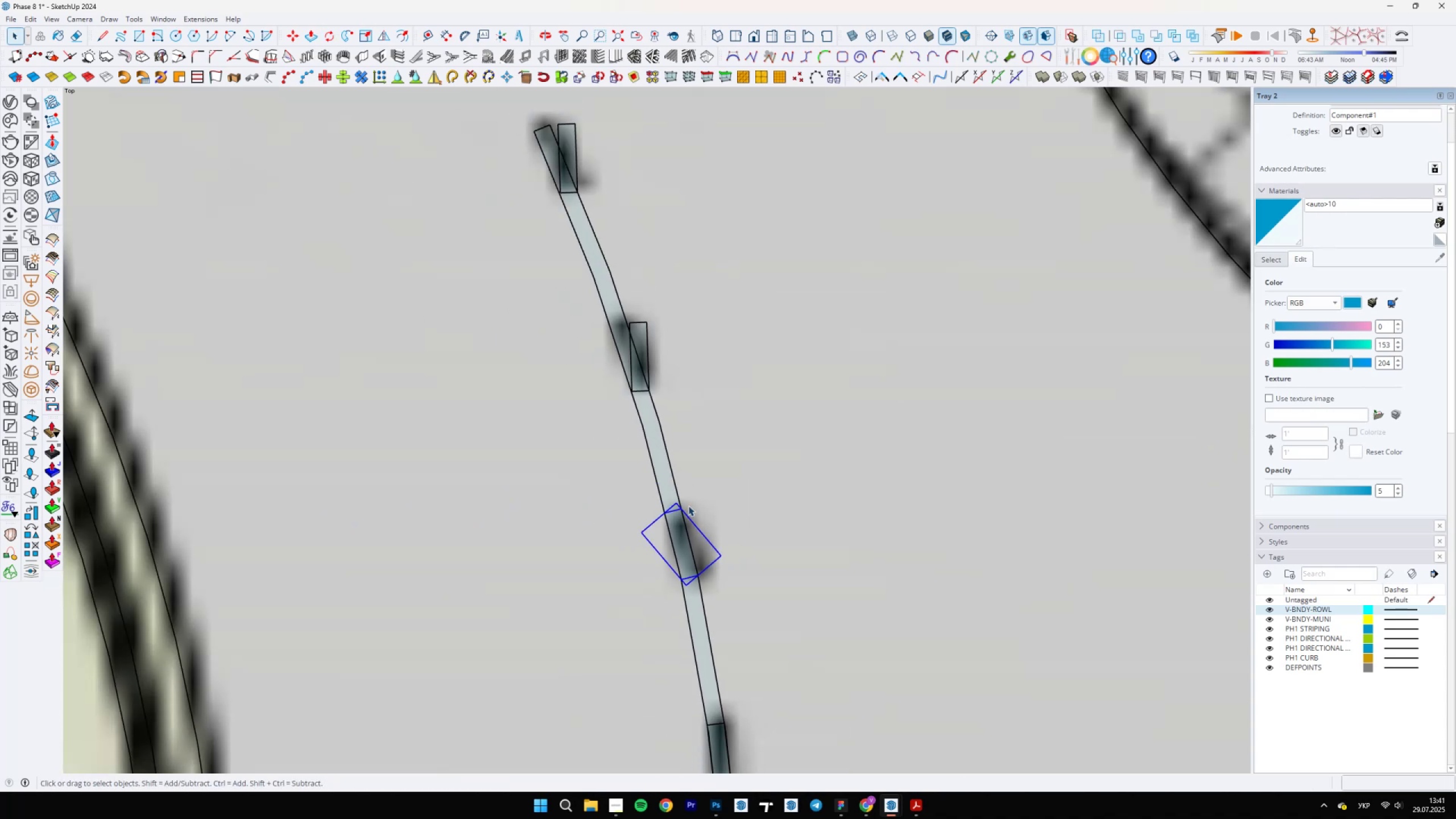 
left_click([638, 359])
 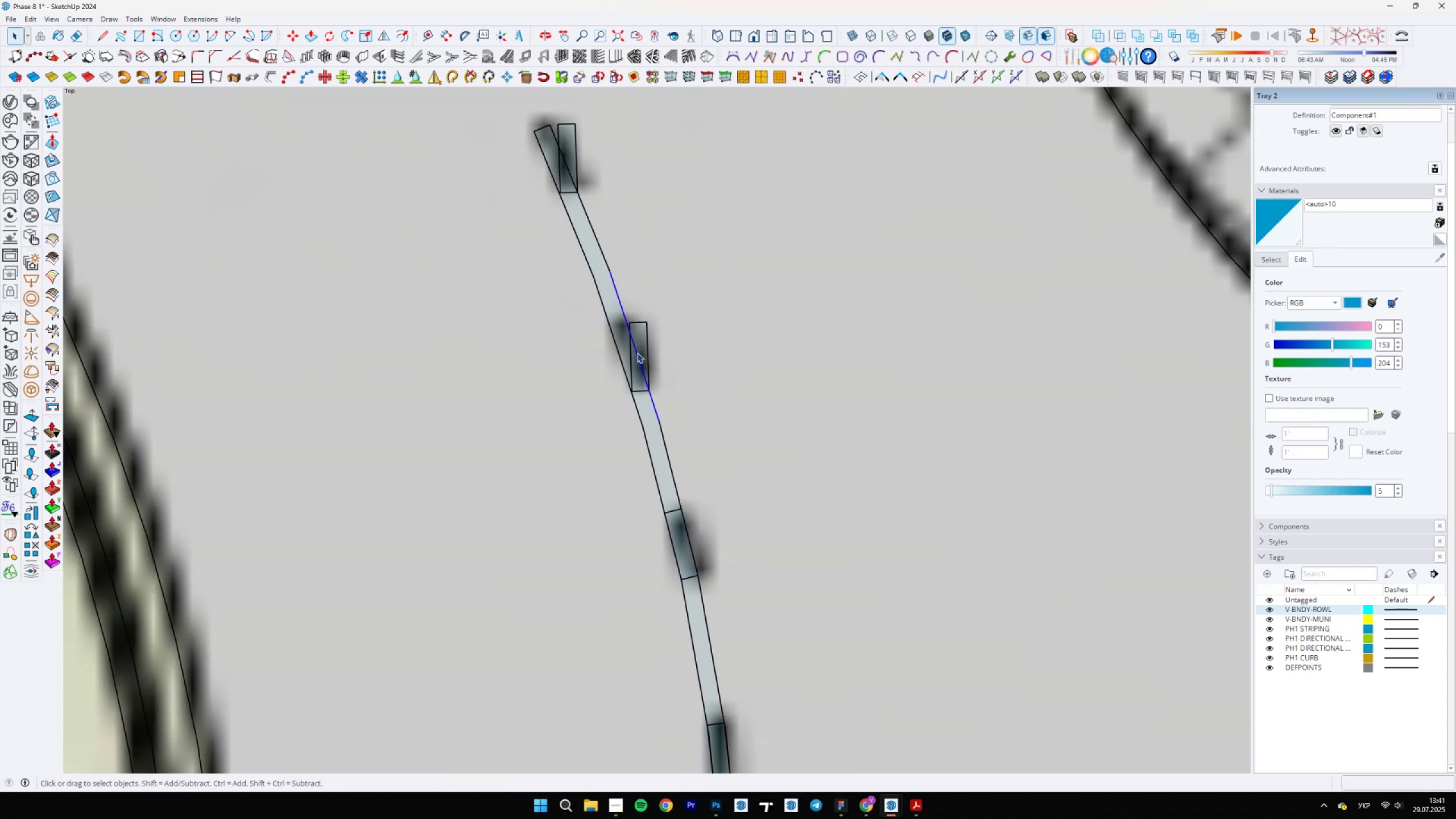 
scroll: coordinate [640, 335], scroll_direction: up, amount: 10.0
 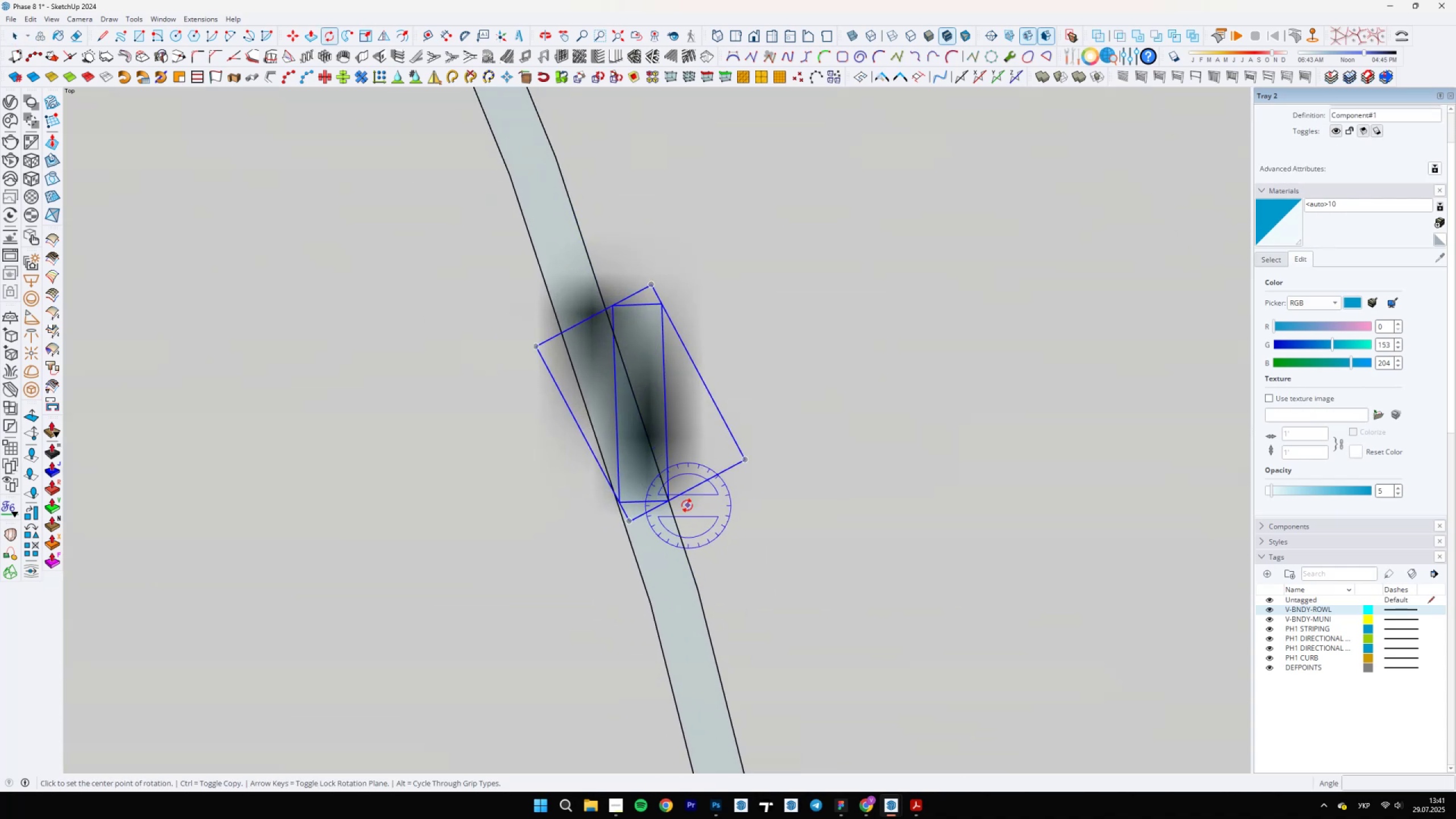 
left_click([643, 326])
 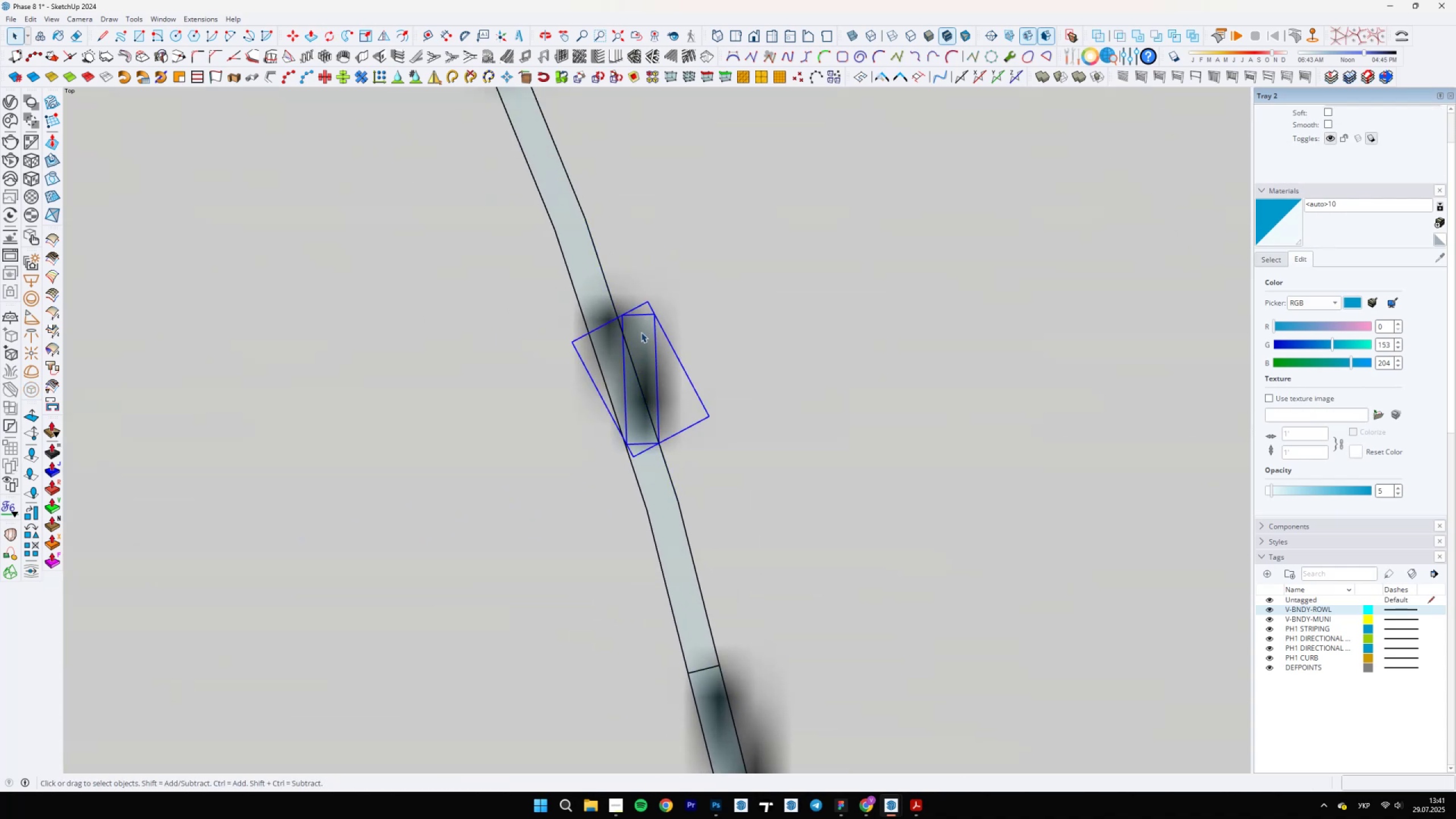 
key(Q)
 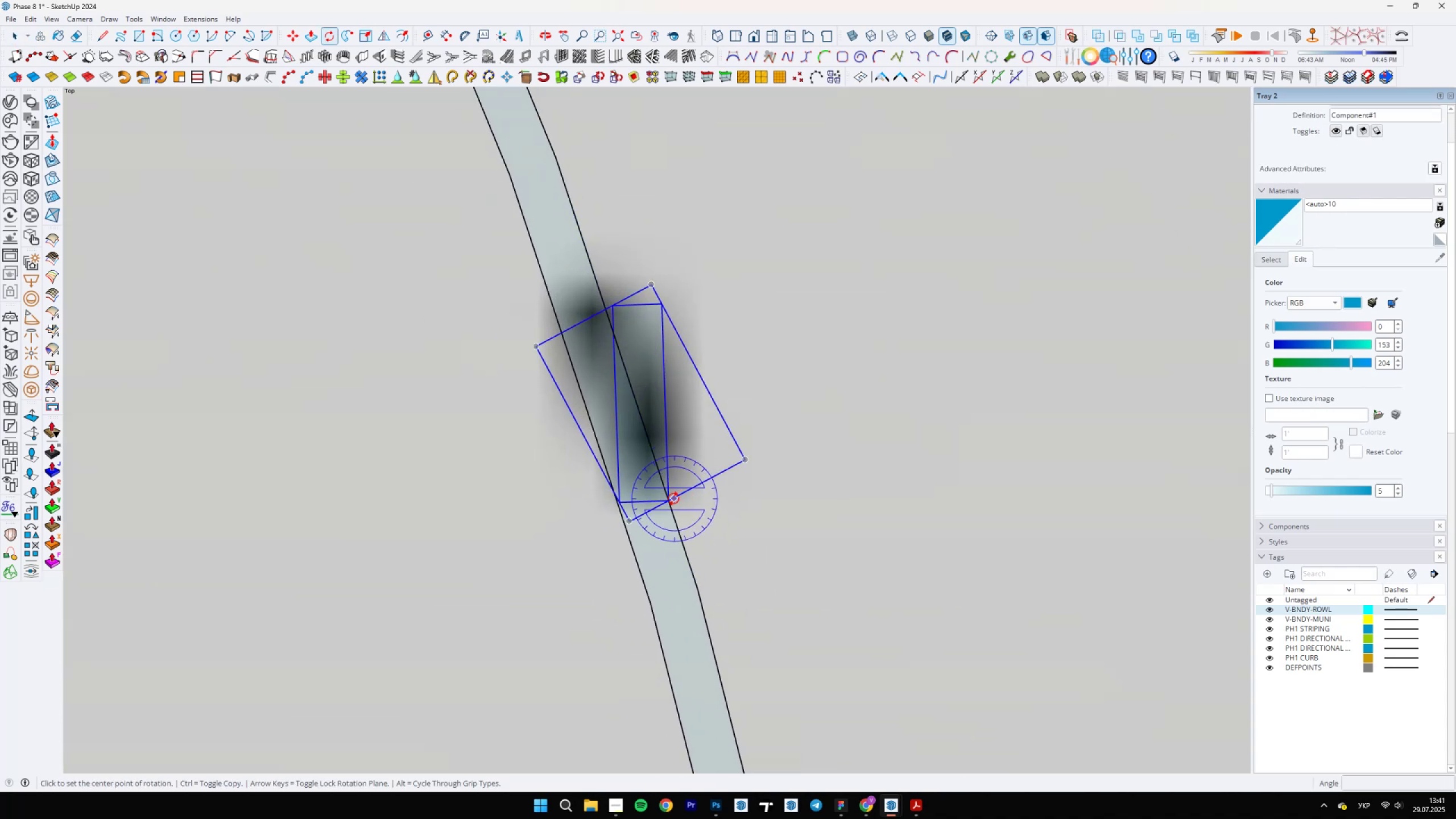 
left_click([672, 499])
 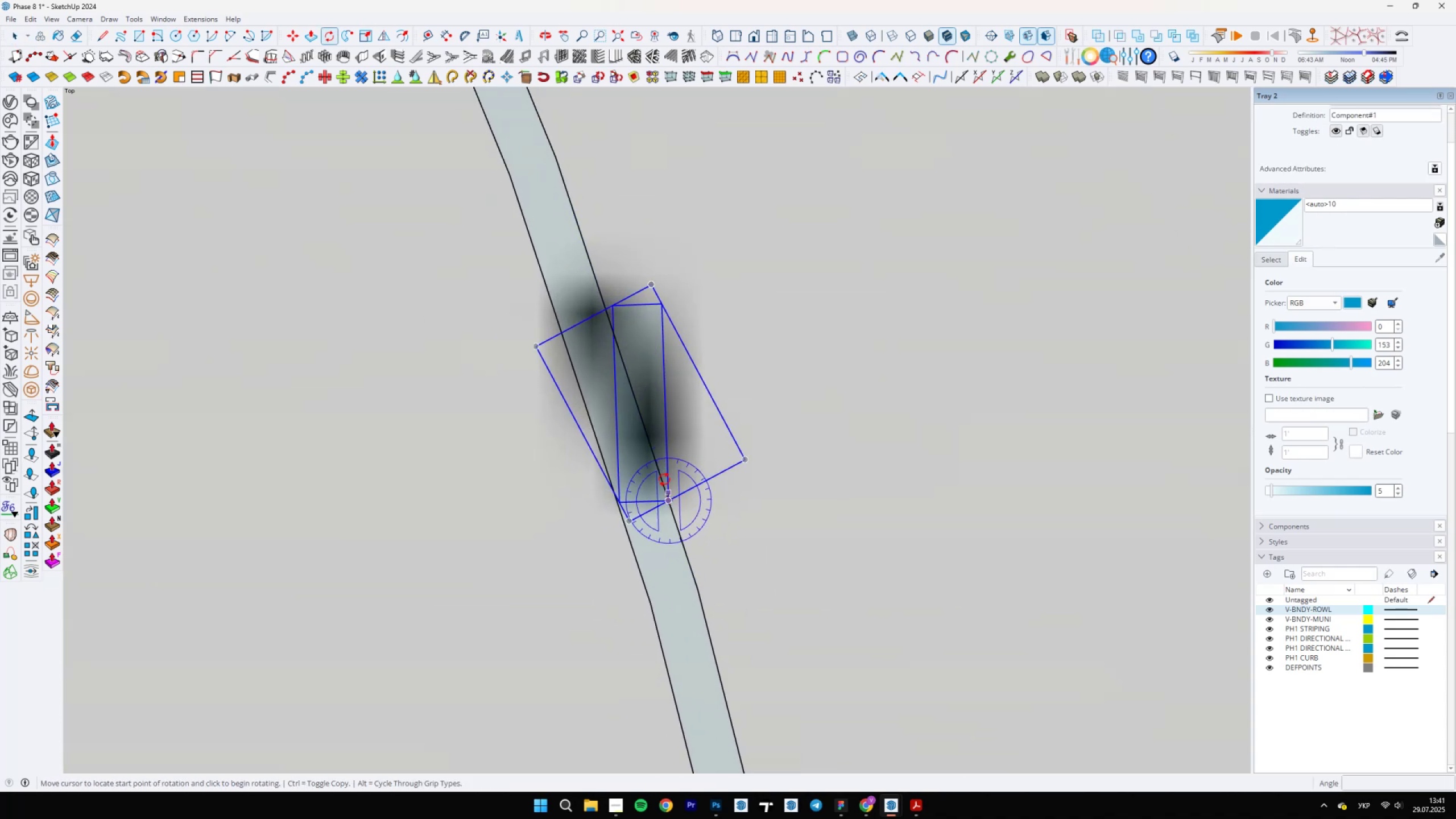 
scroll: coordinate [659, 311], scroll_direction: up, amount: 9.0
 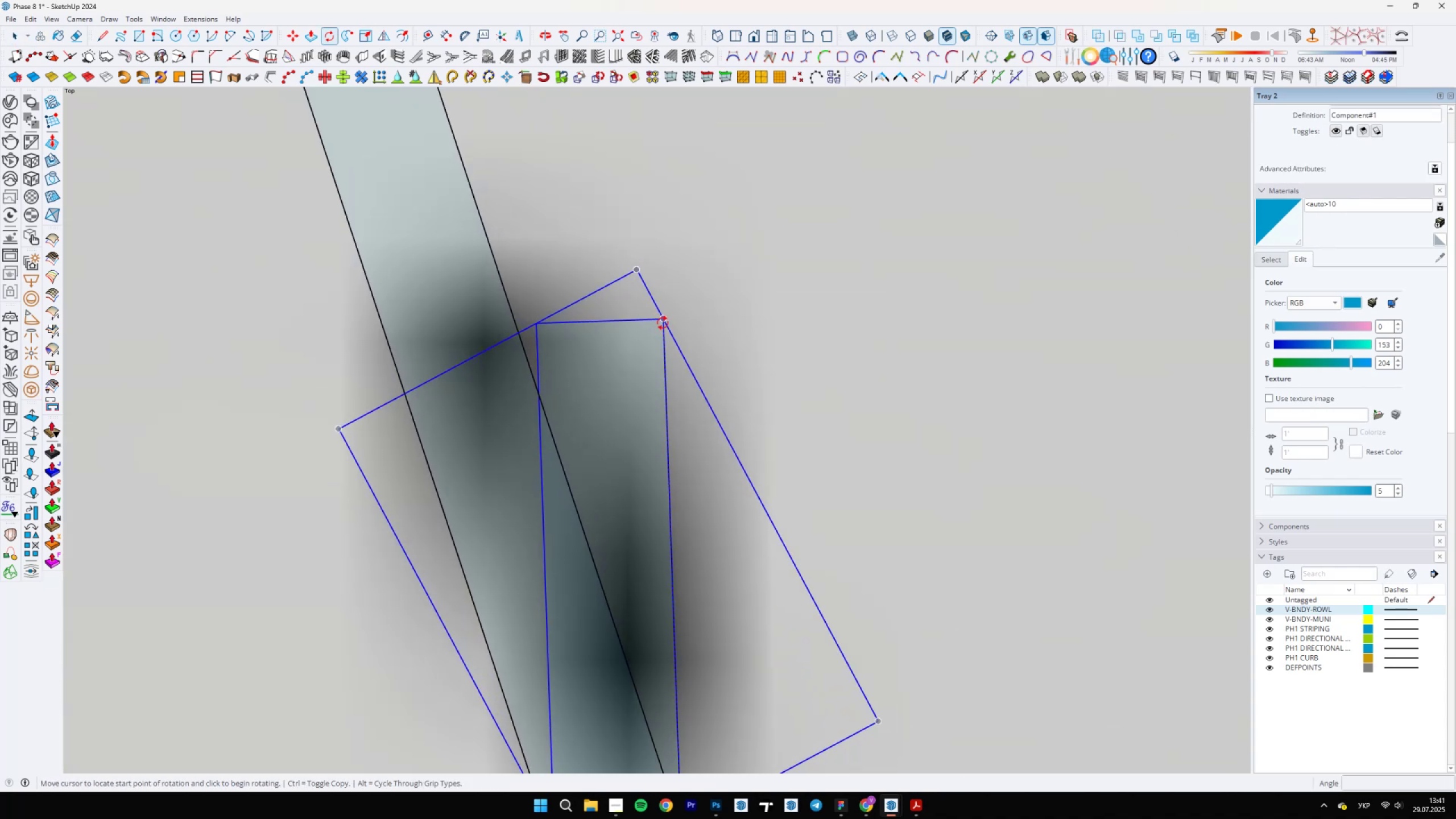 
left_click([662, 323])
 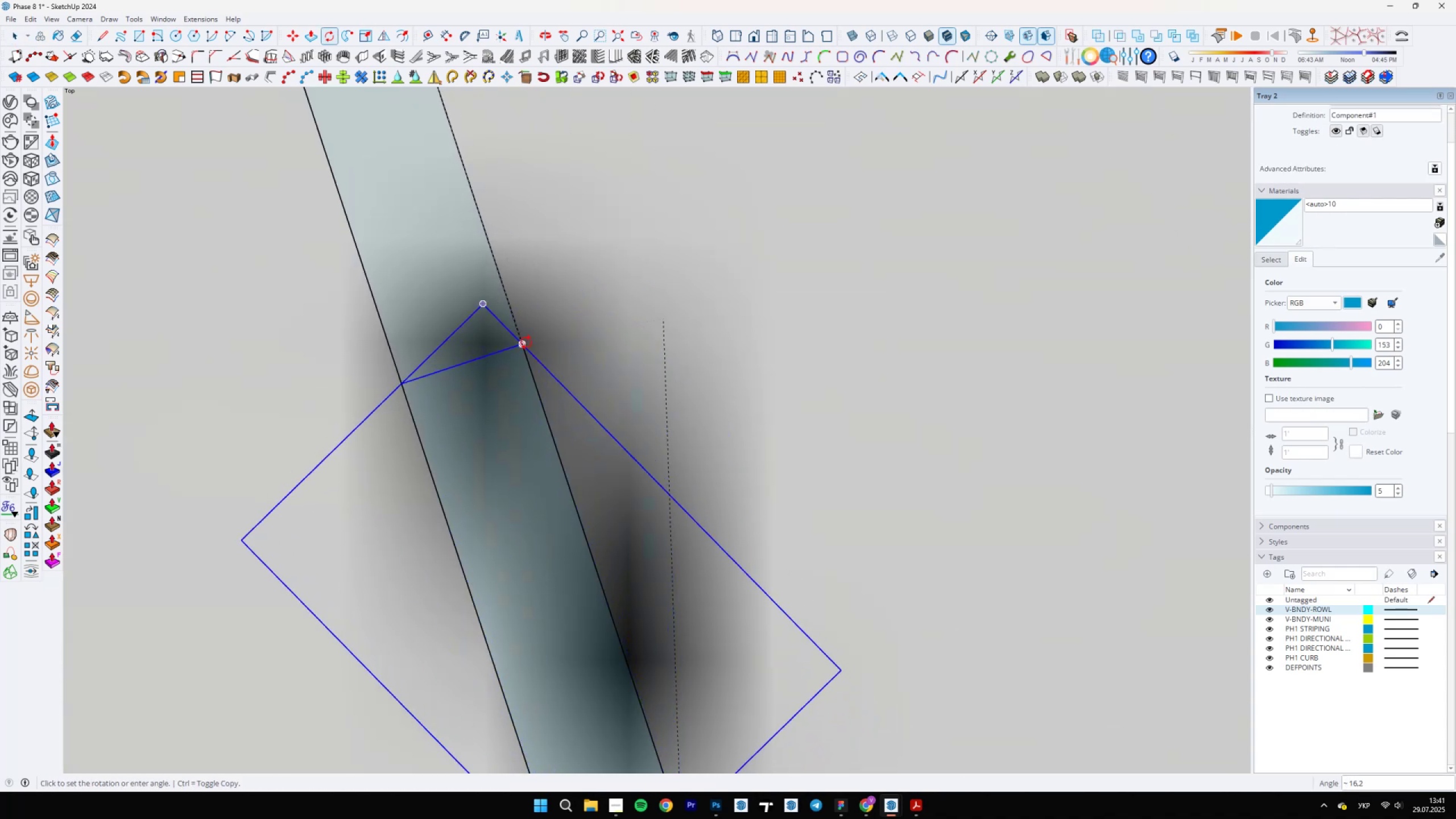 
left_click([523, 342])
 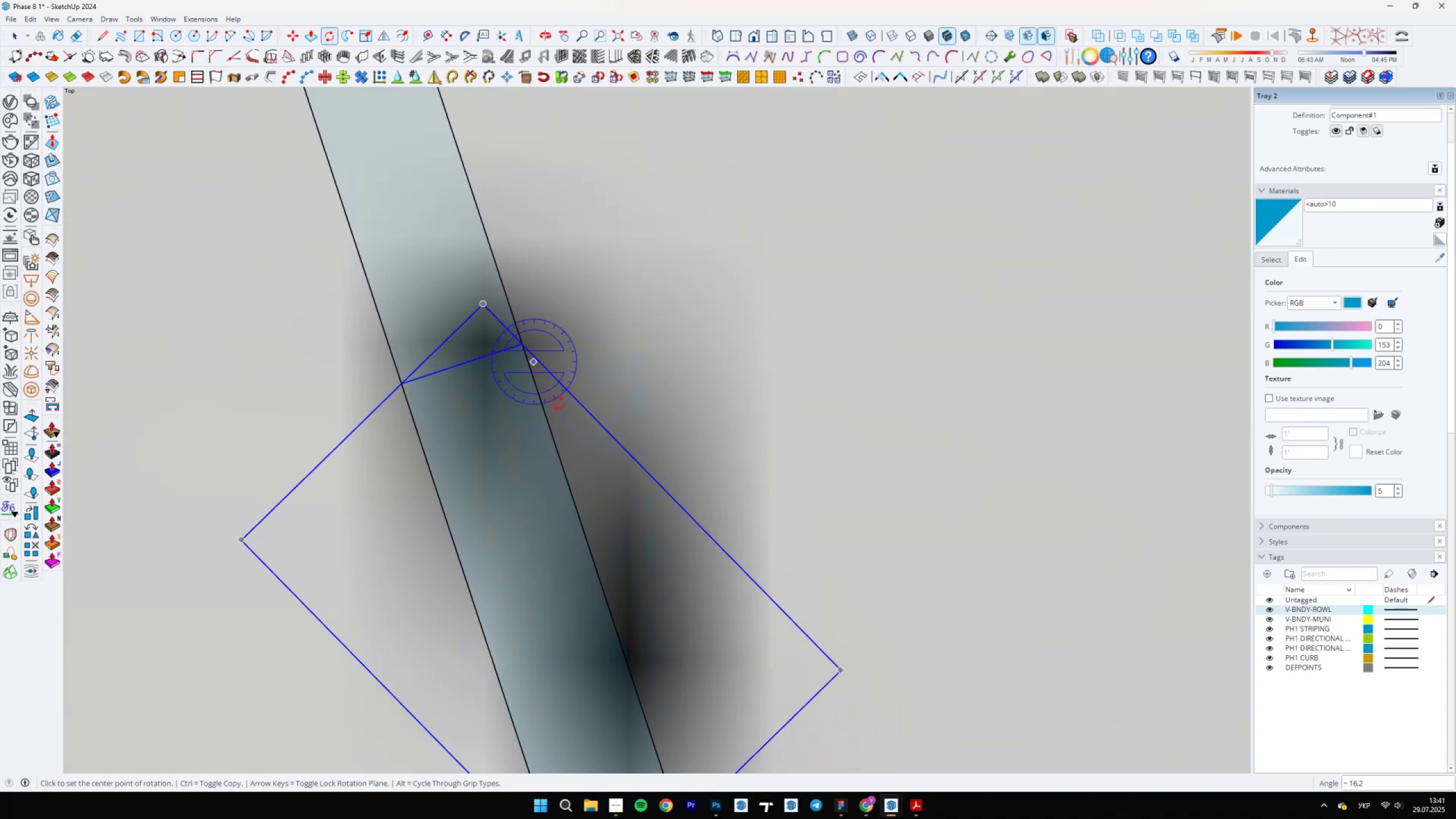 
scroll: coordinate [577, 469], scroll_direction: down, amount: 8.0
 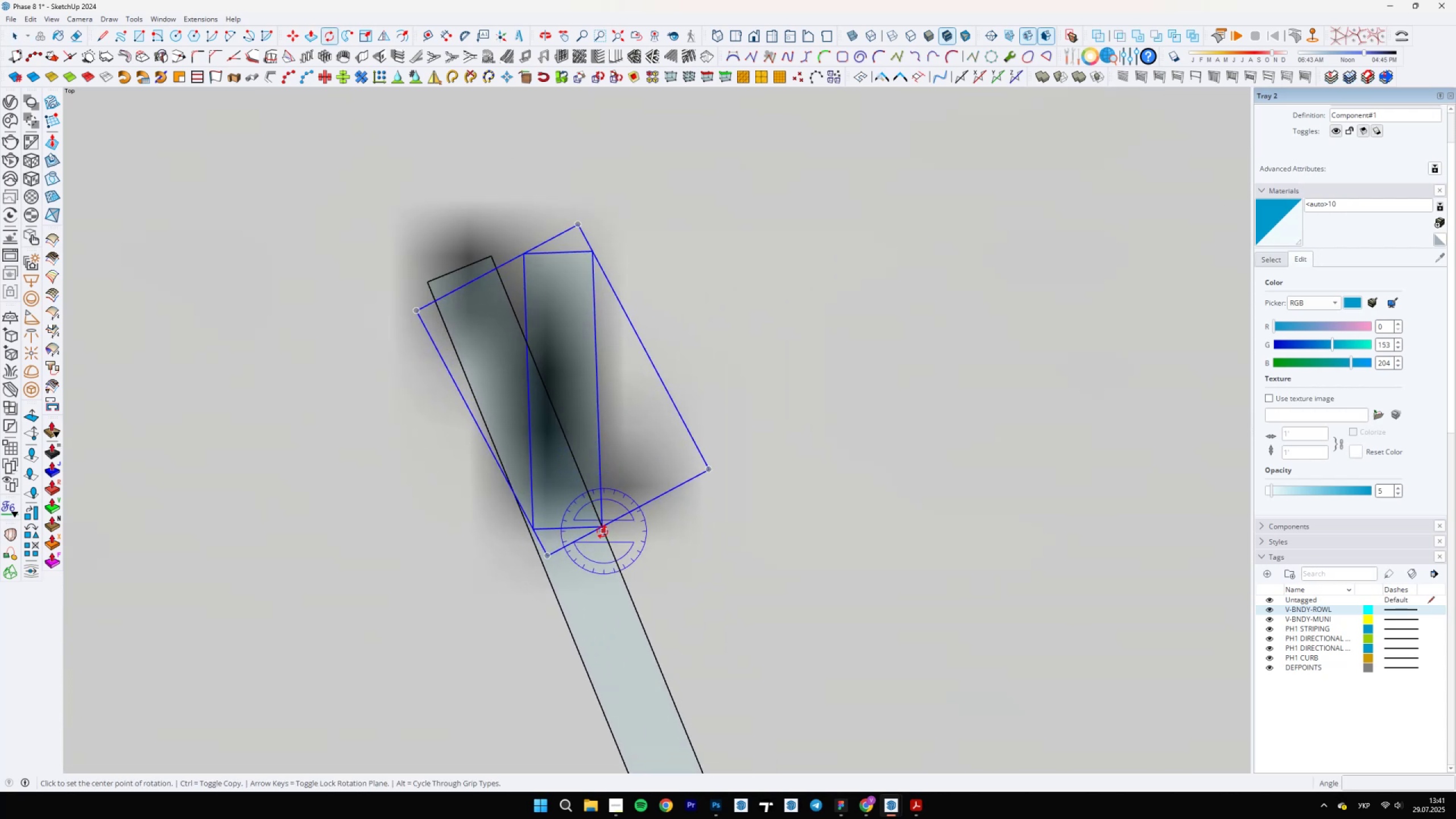 
key(Space)
 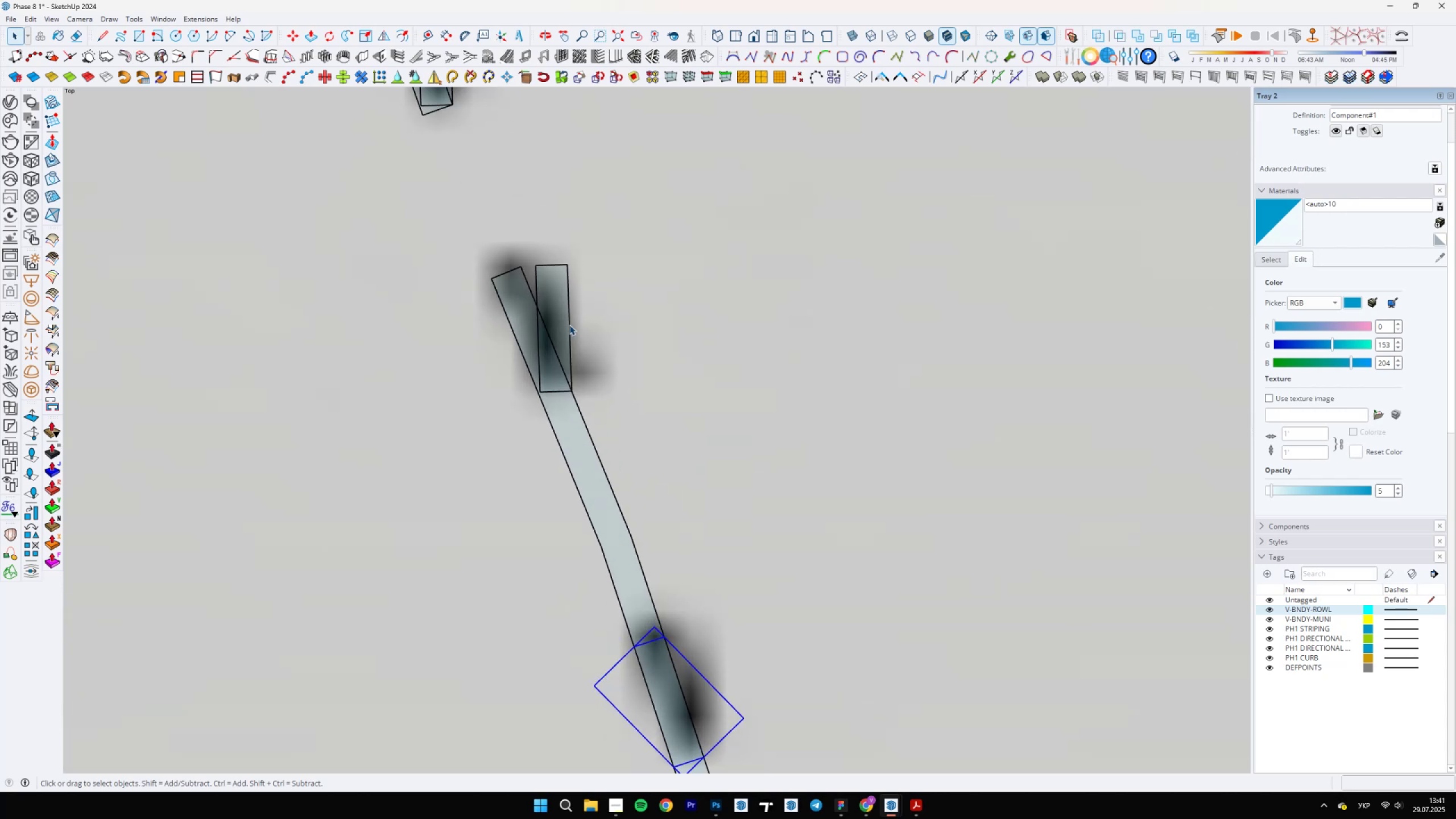 
left_click([565, 308])
 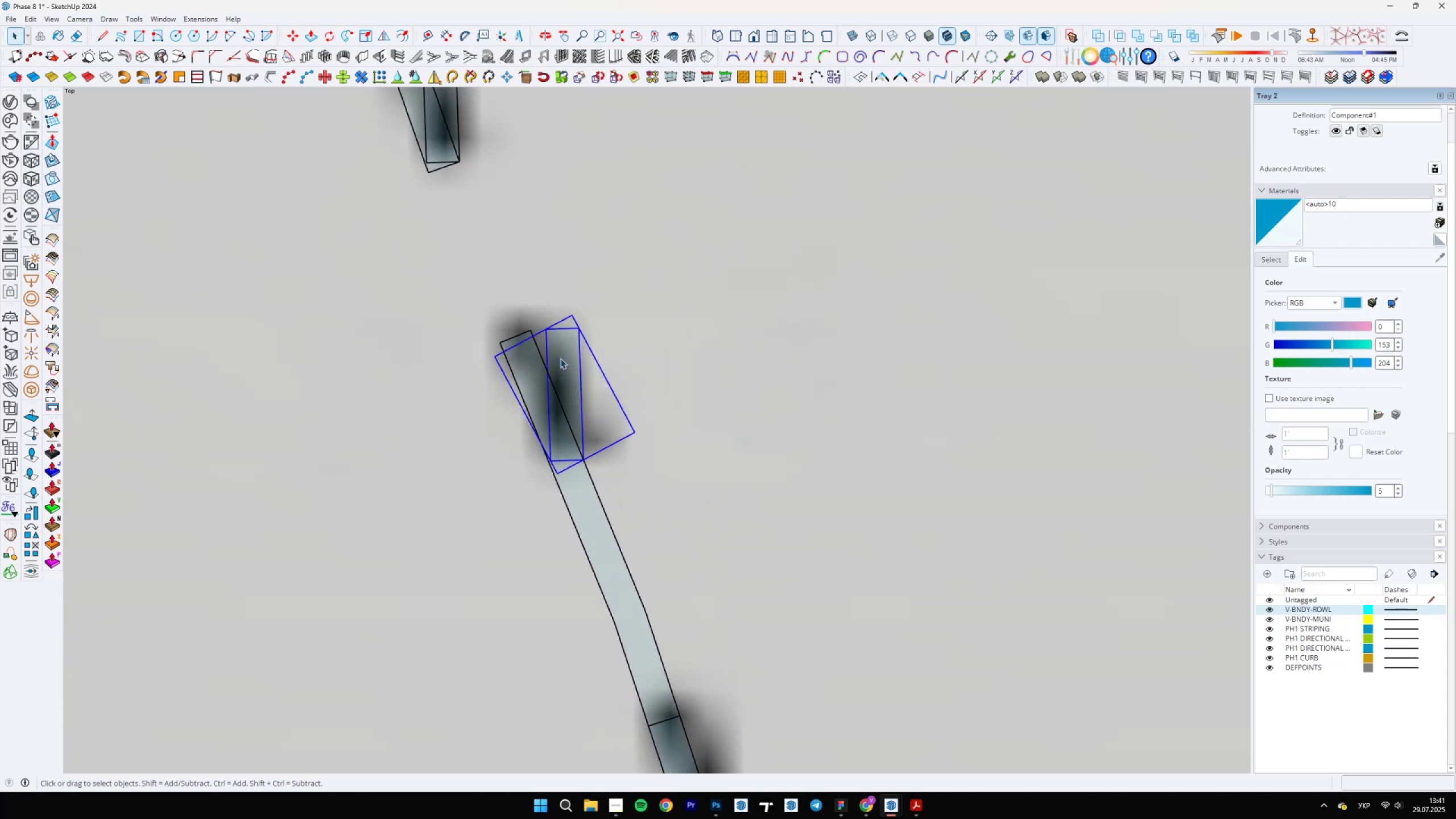 
key(Q)
 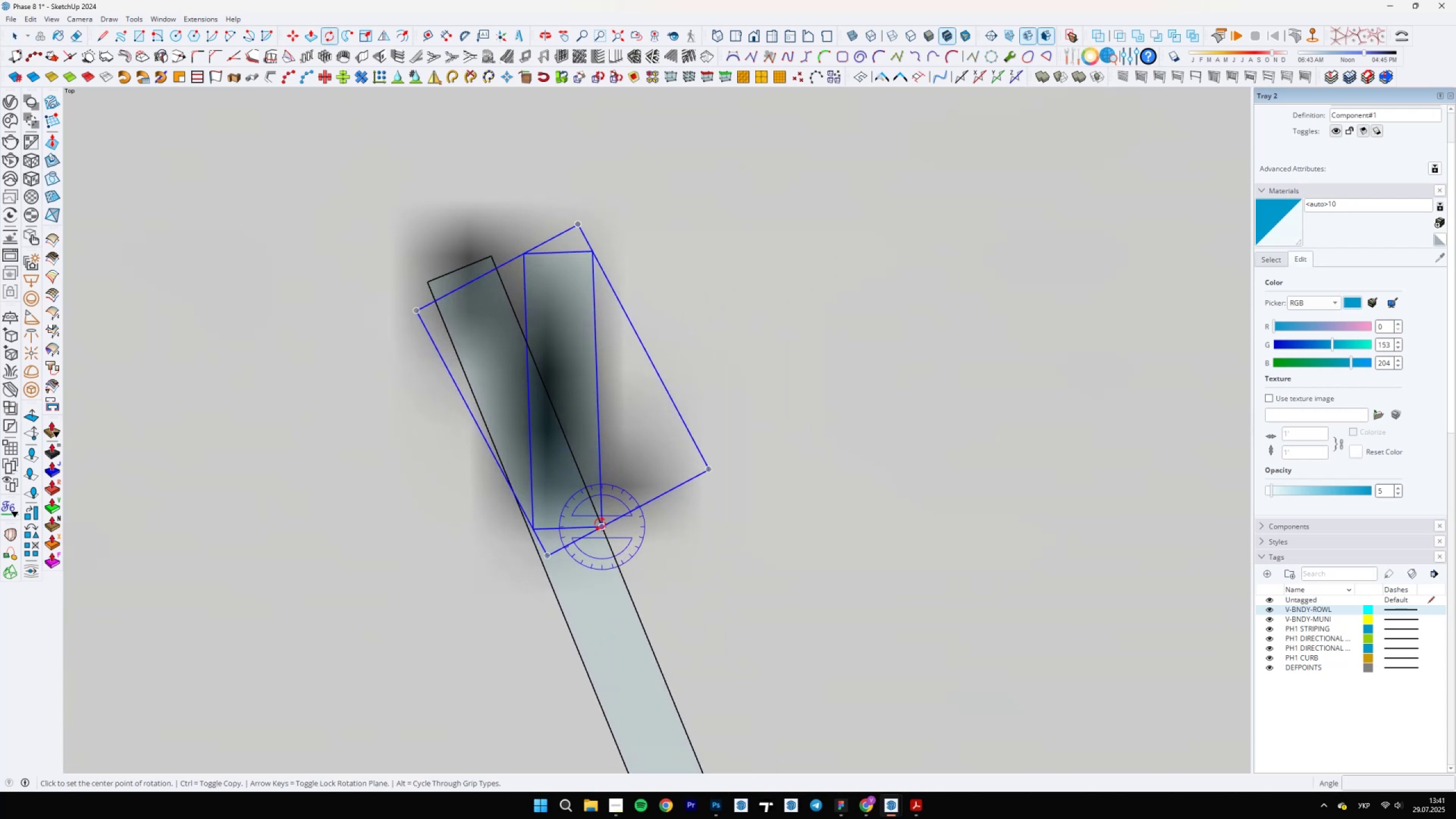 
scroll: coordinate [591, 253], scroll_direction: up, amount: 4.0
 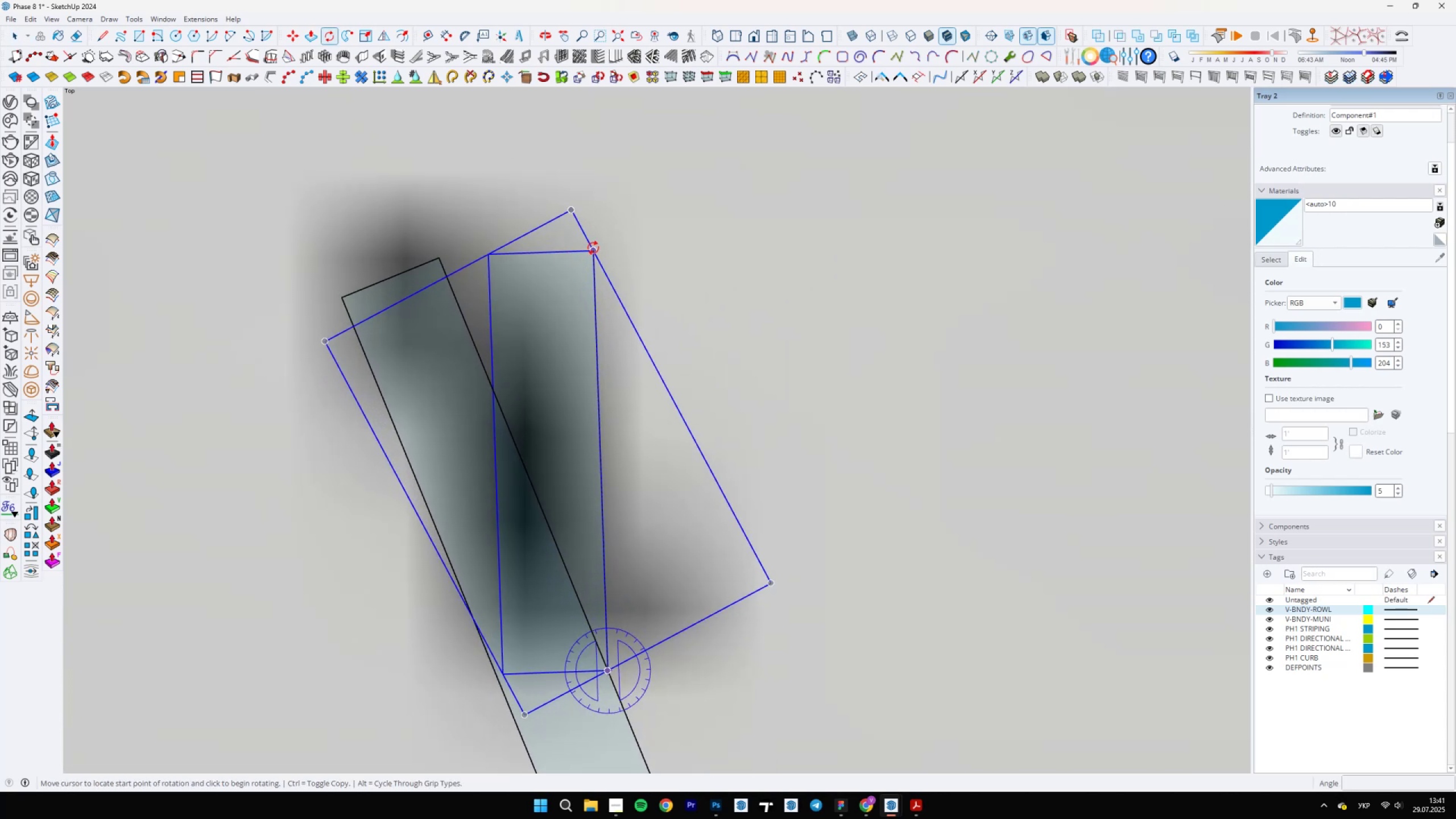 
left_click([593, 248])
 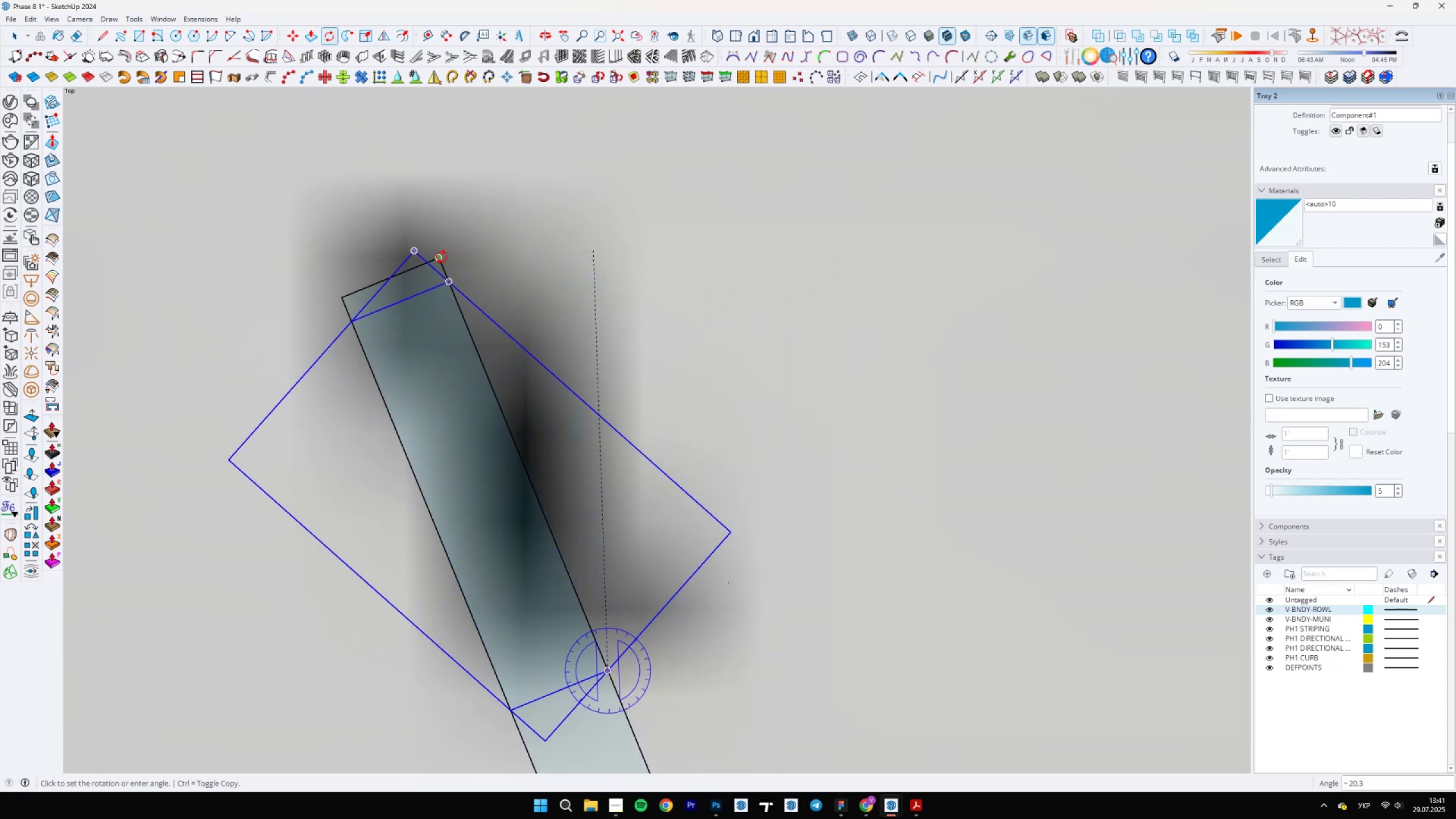 
left_click([441, 257])
 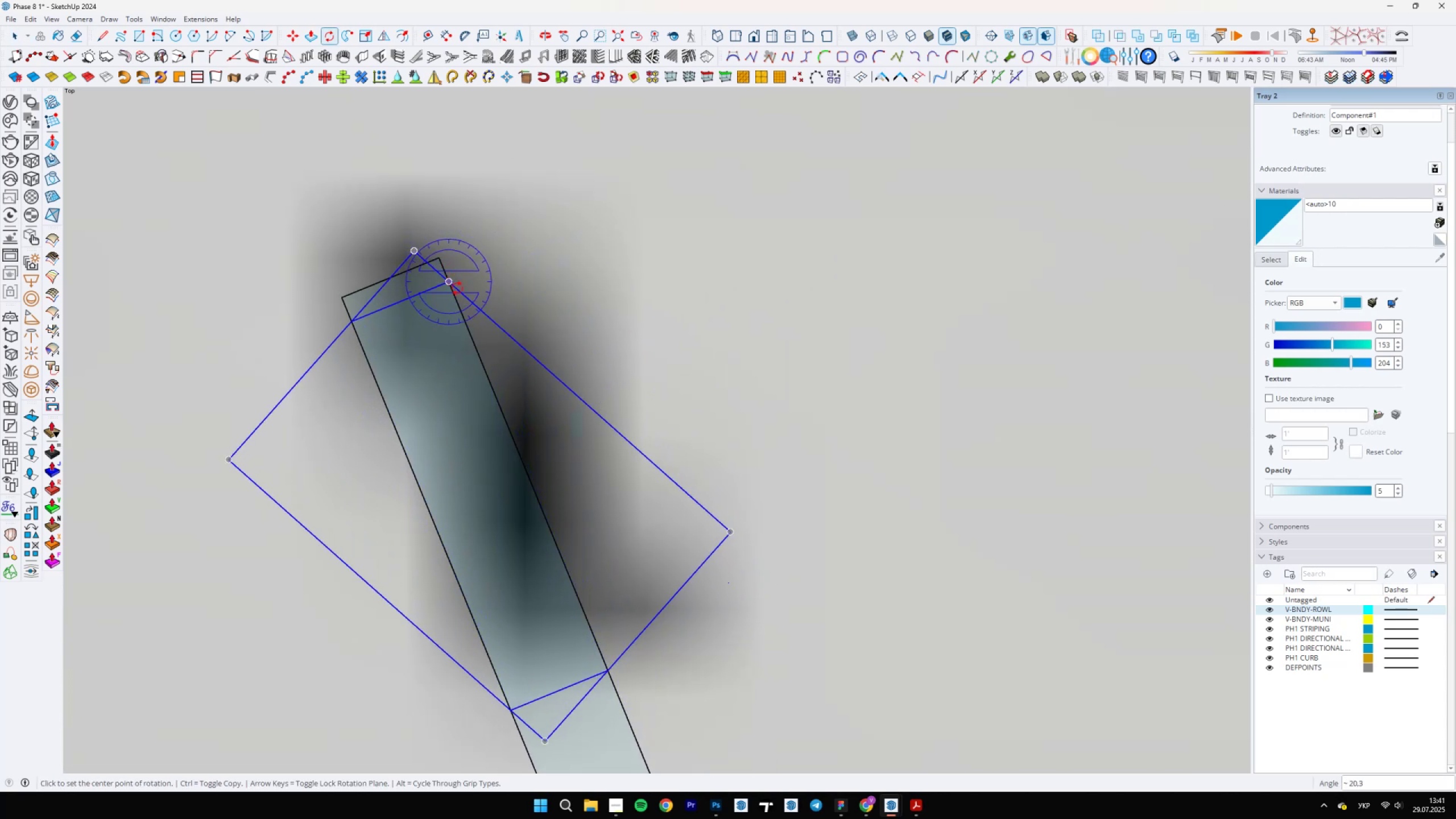 
scroll: coordinate [629, 383], scroll_direction: down, amount: 8.0
 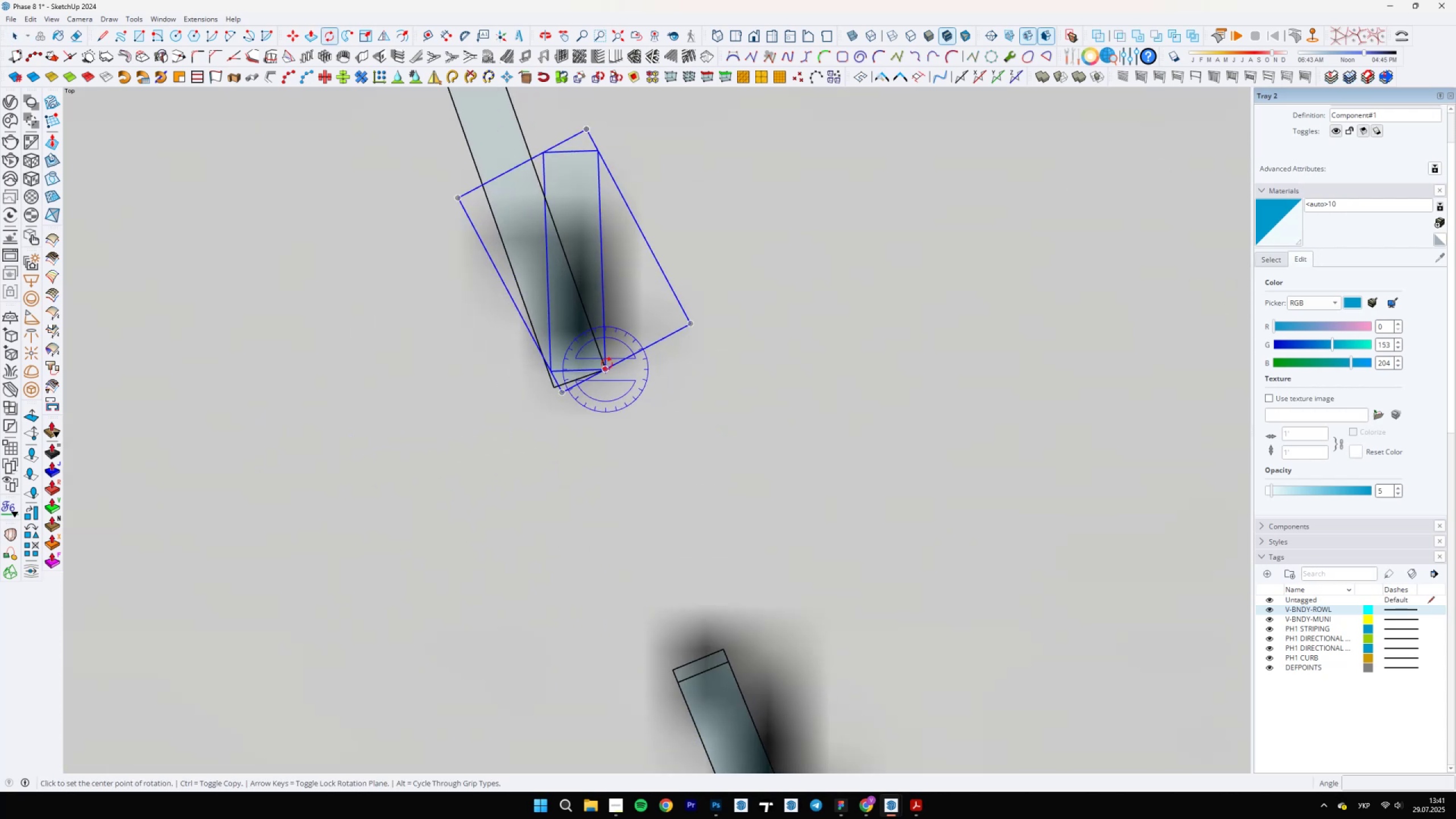 
key(Space)
 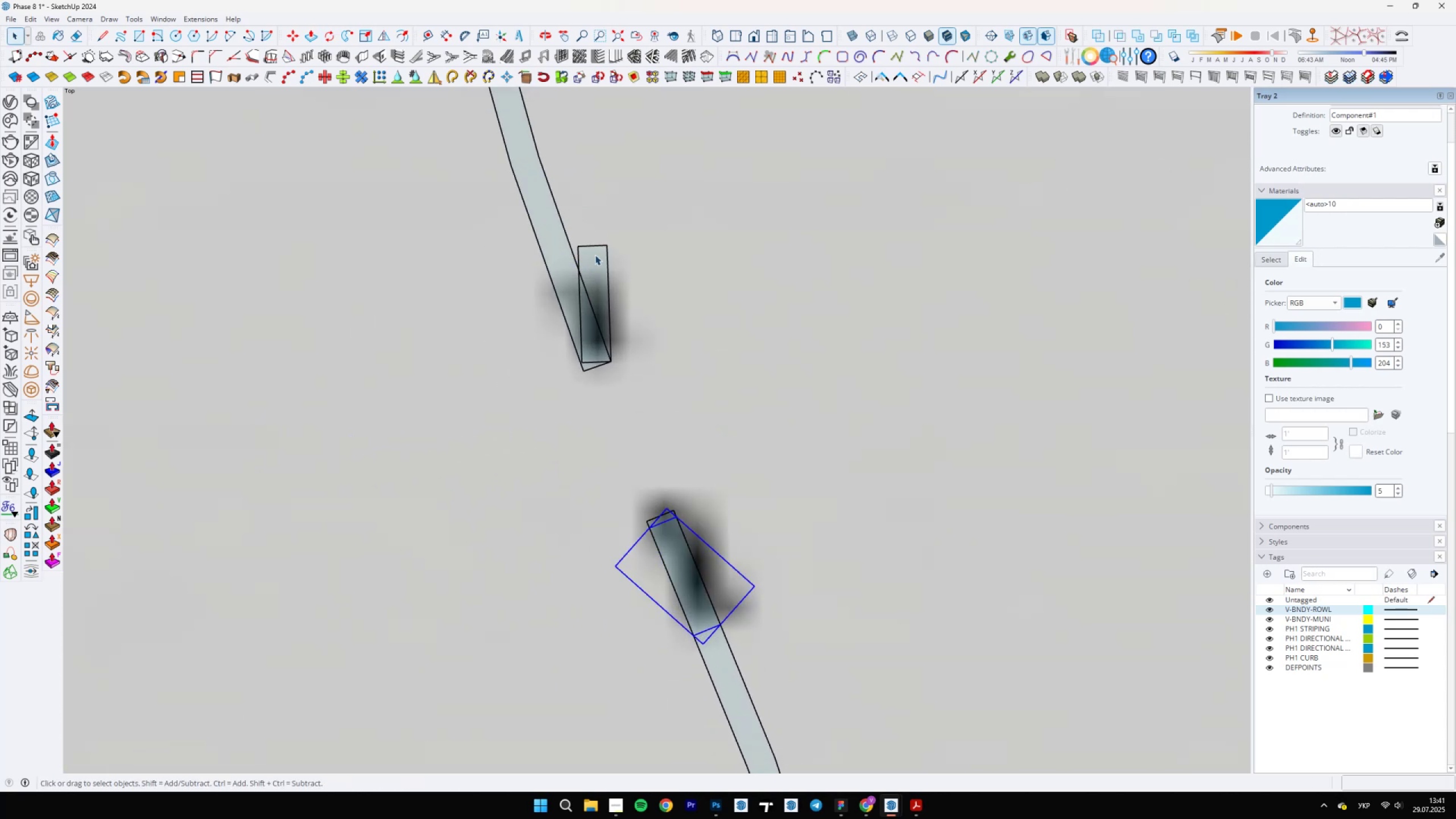 
key(Q)
 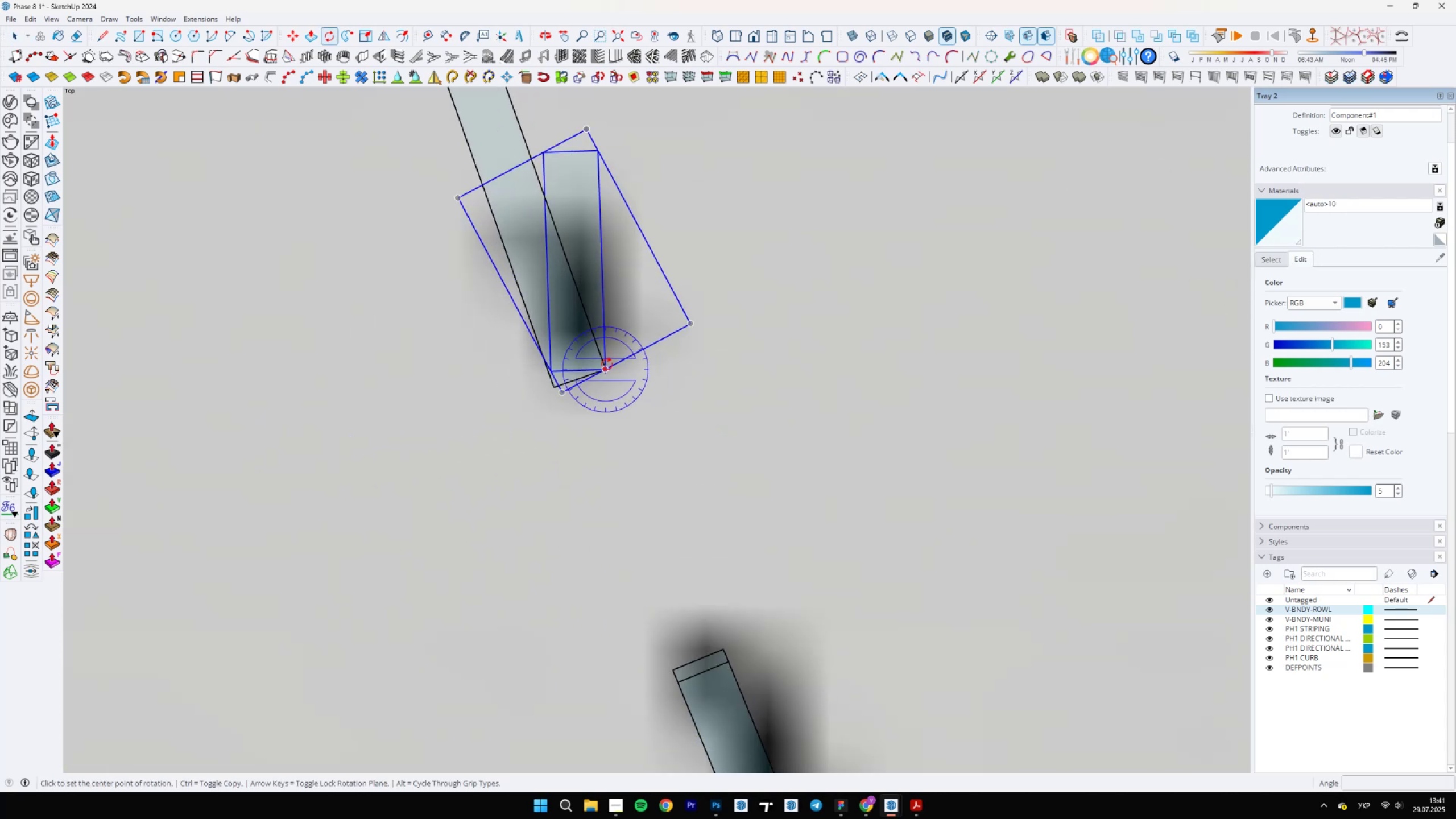 
left_click([607, 364])
 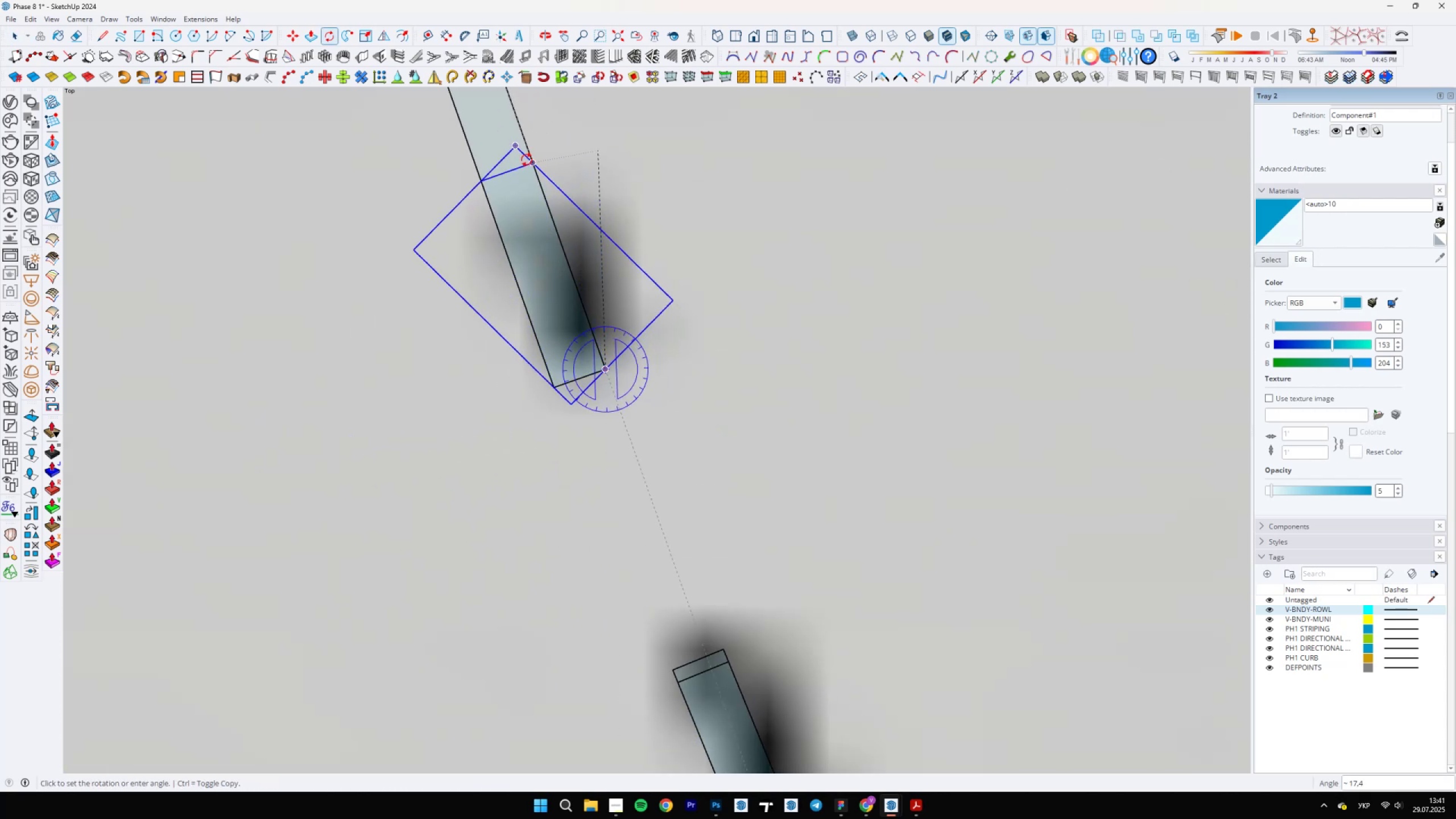 
left_click([531, 163])
 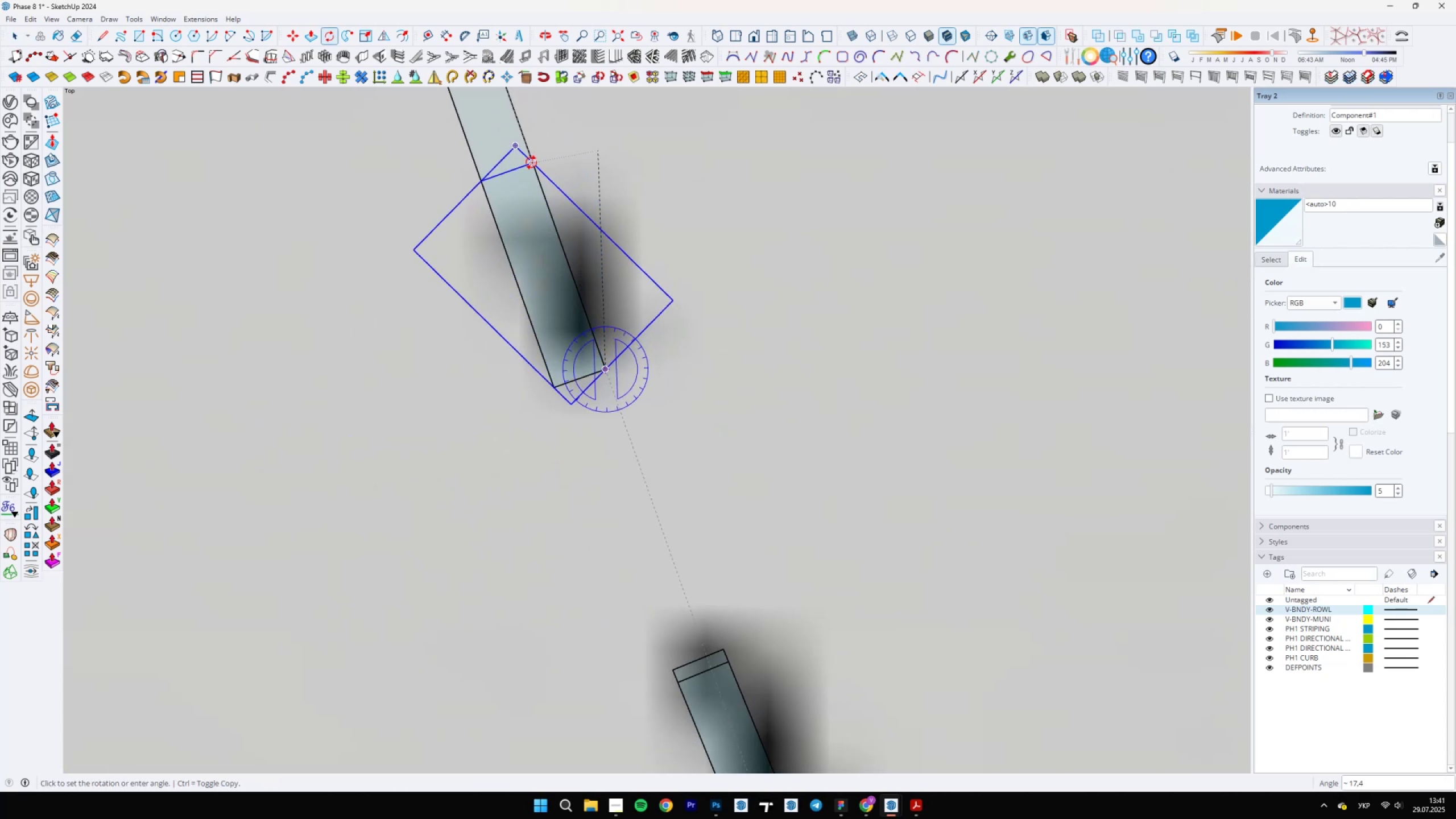 
type( mn)
 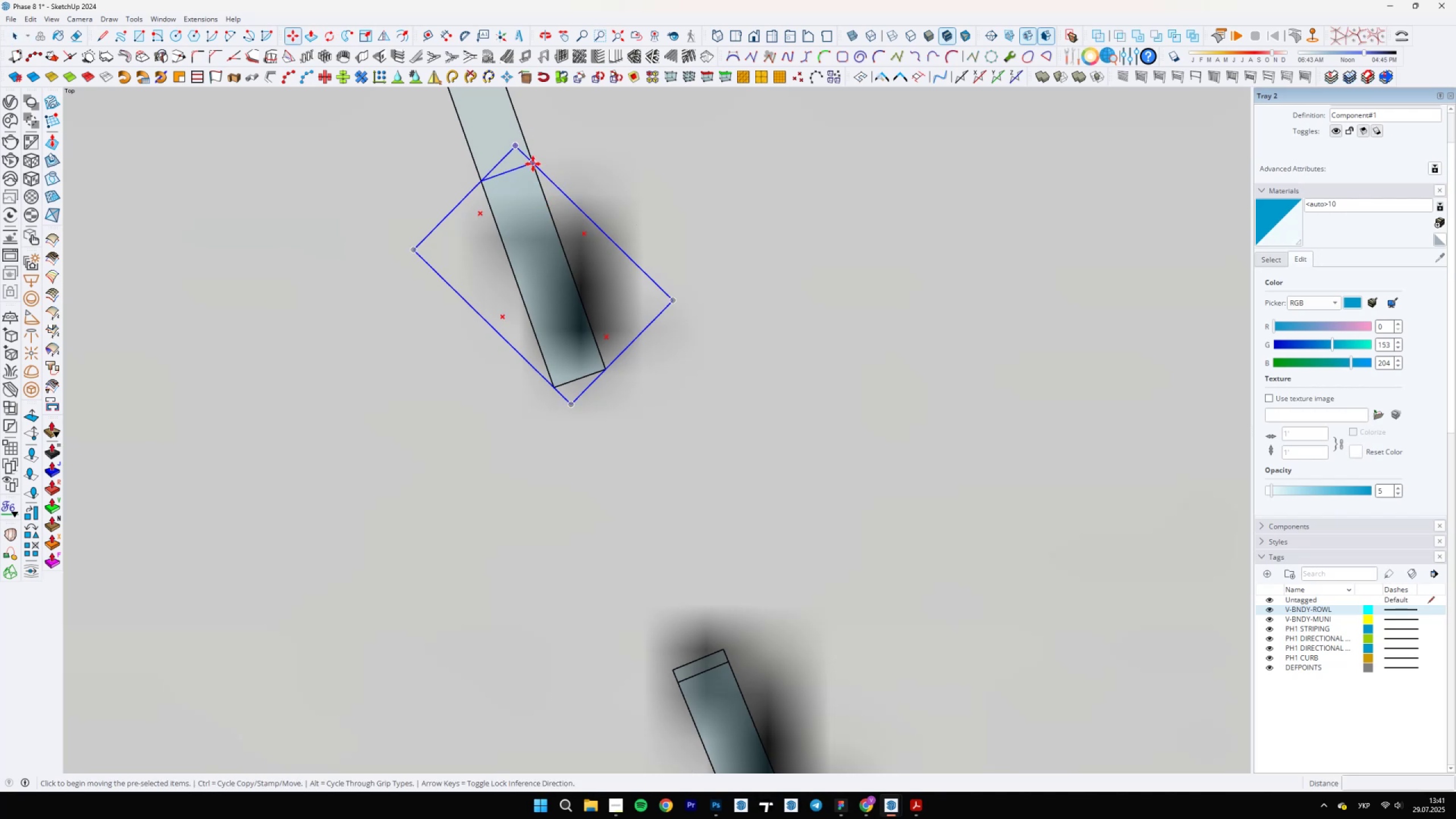 
left_click([533, 163])
 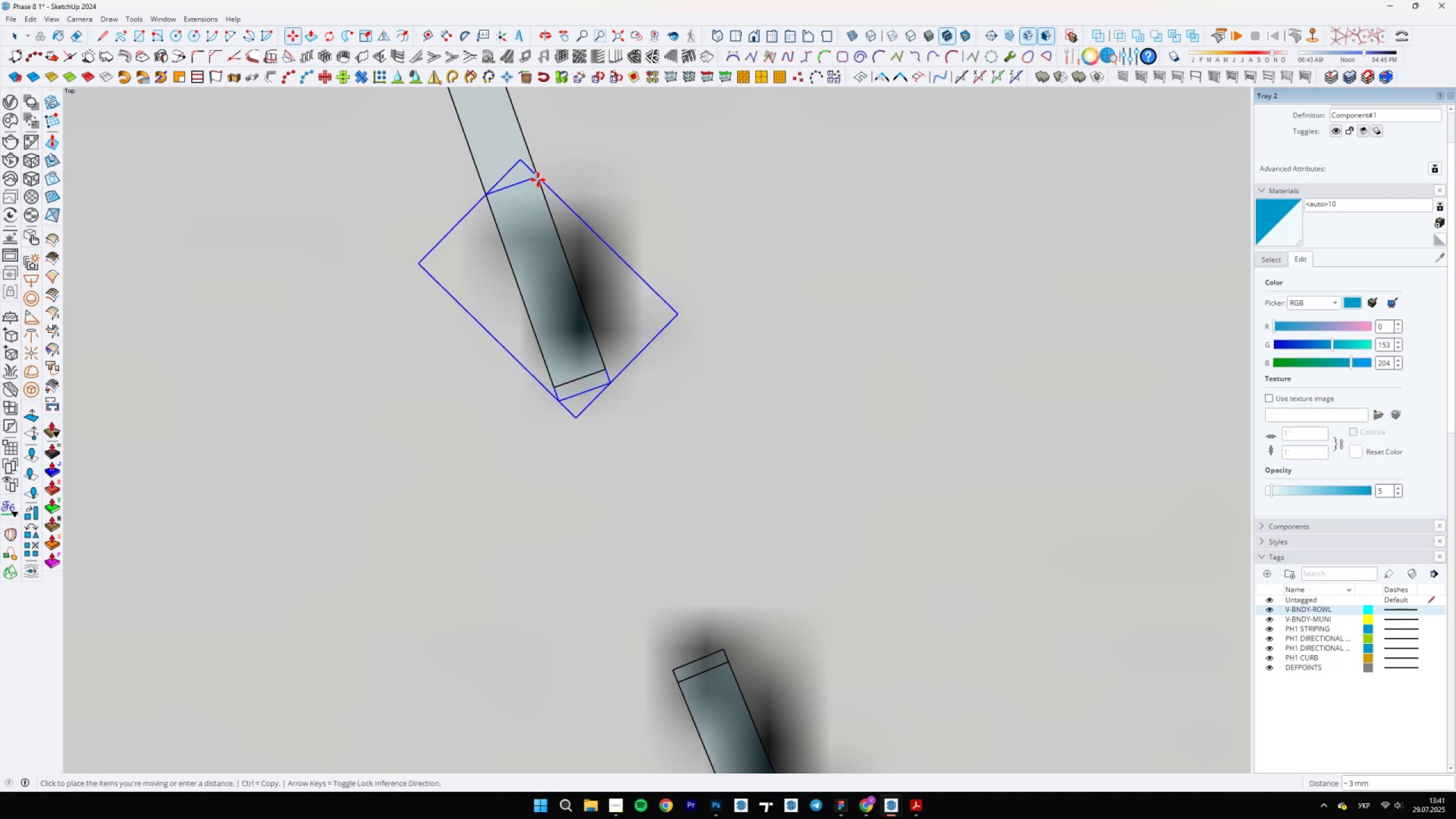 
left_click([538, 178])
 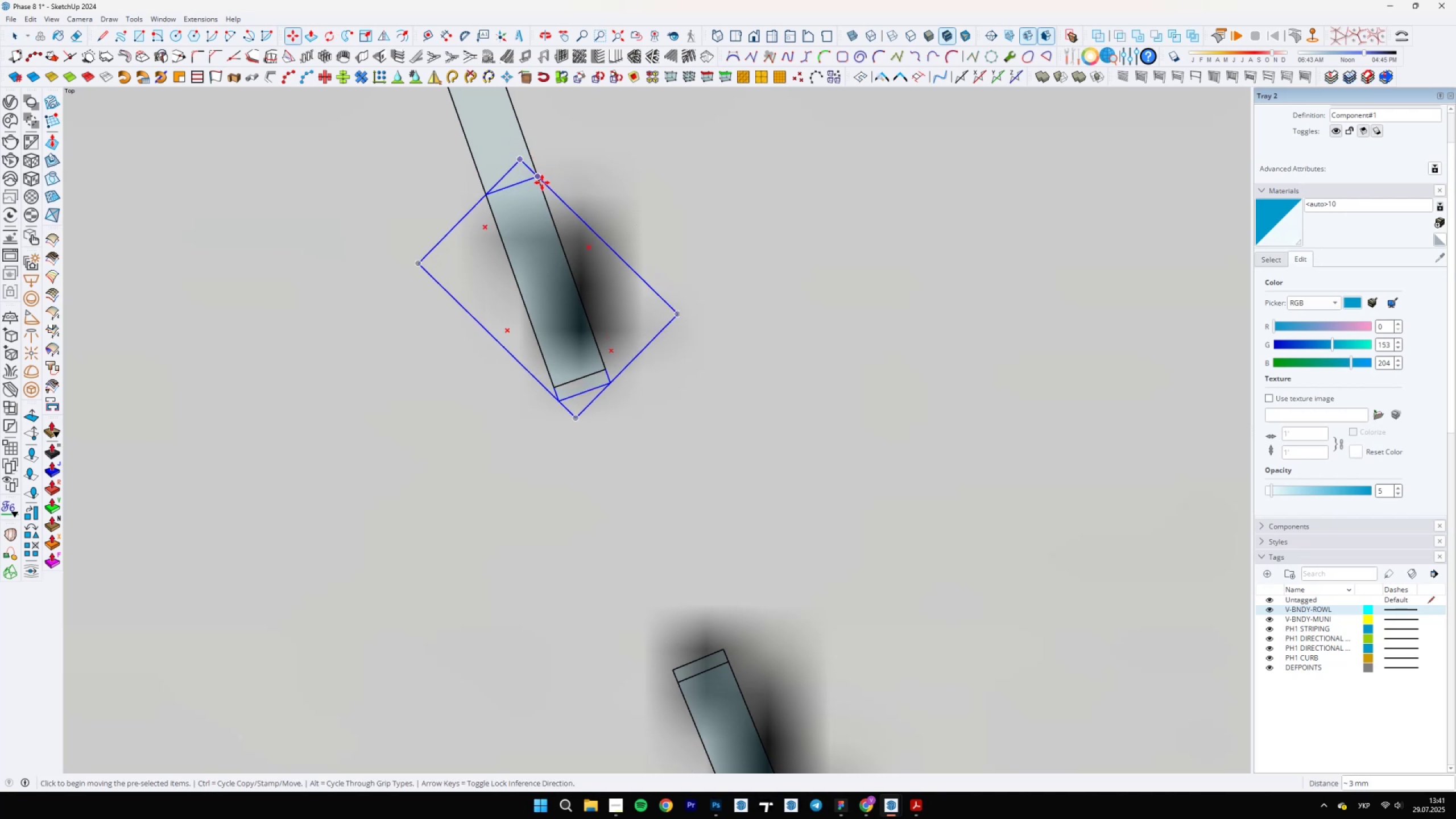 
scroll: coordinate [682, 468], scroll_direction: down, amount: 18.0
 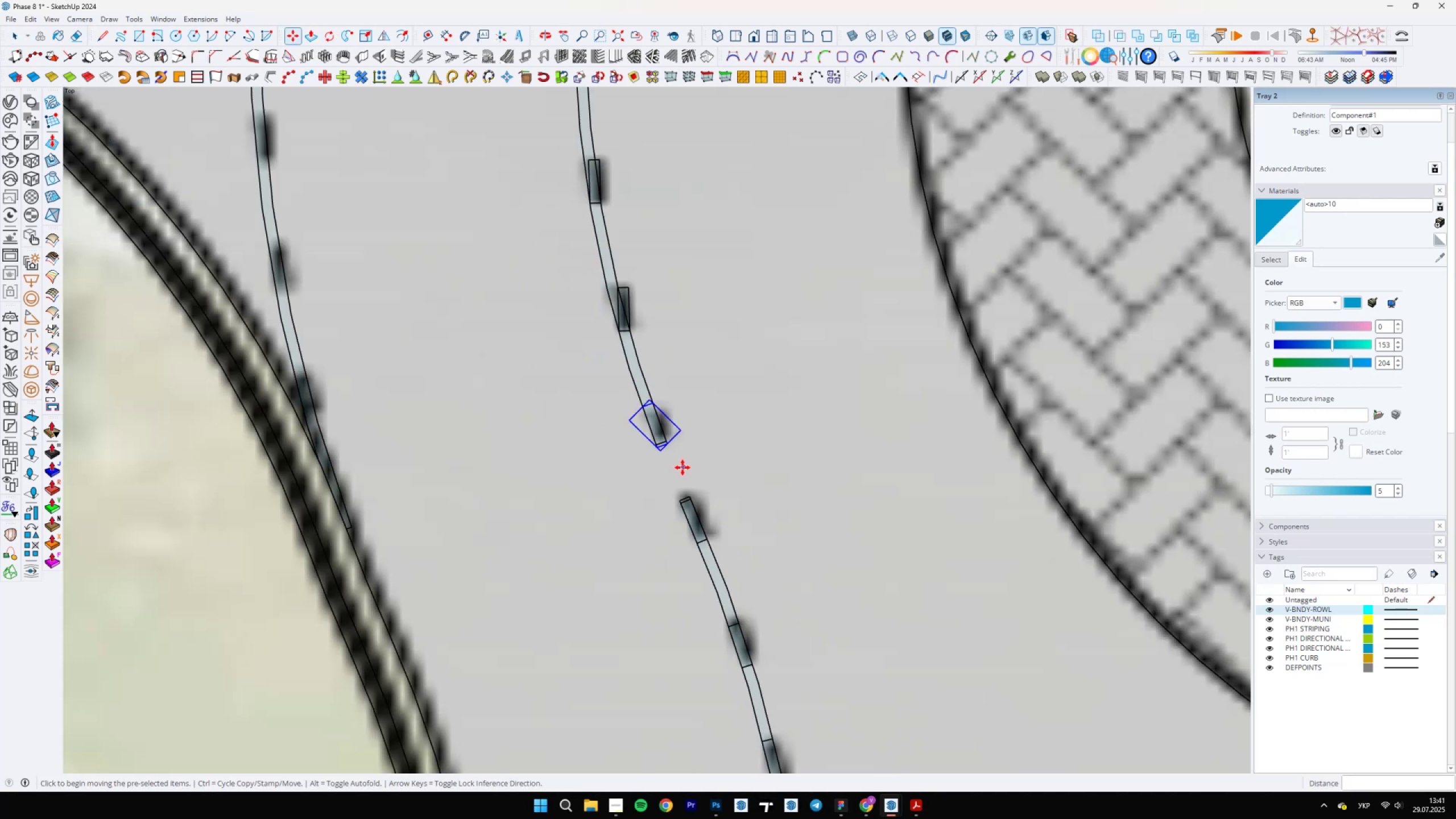 
mouse_move([691, 430])
 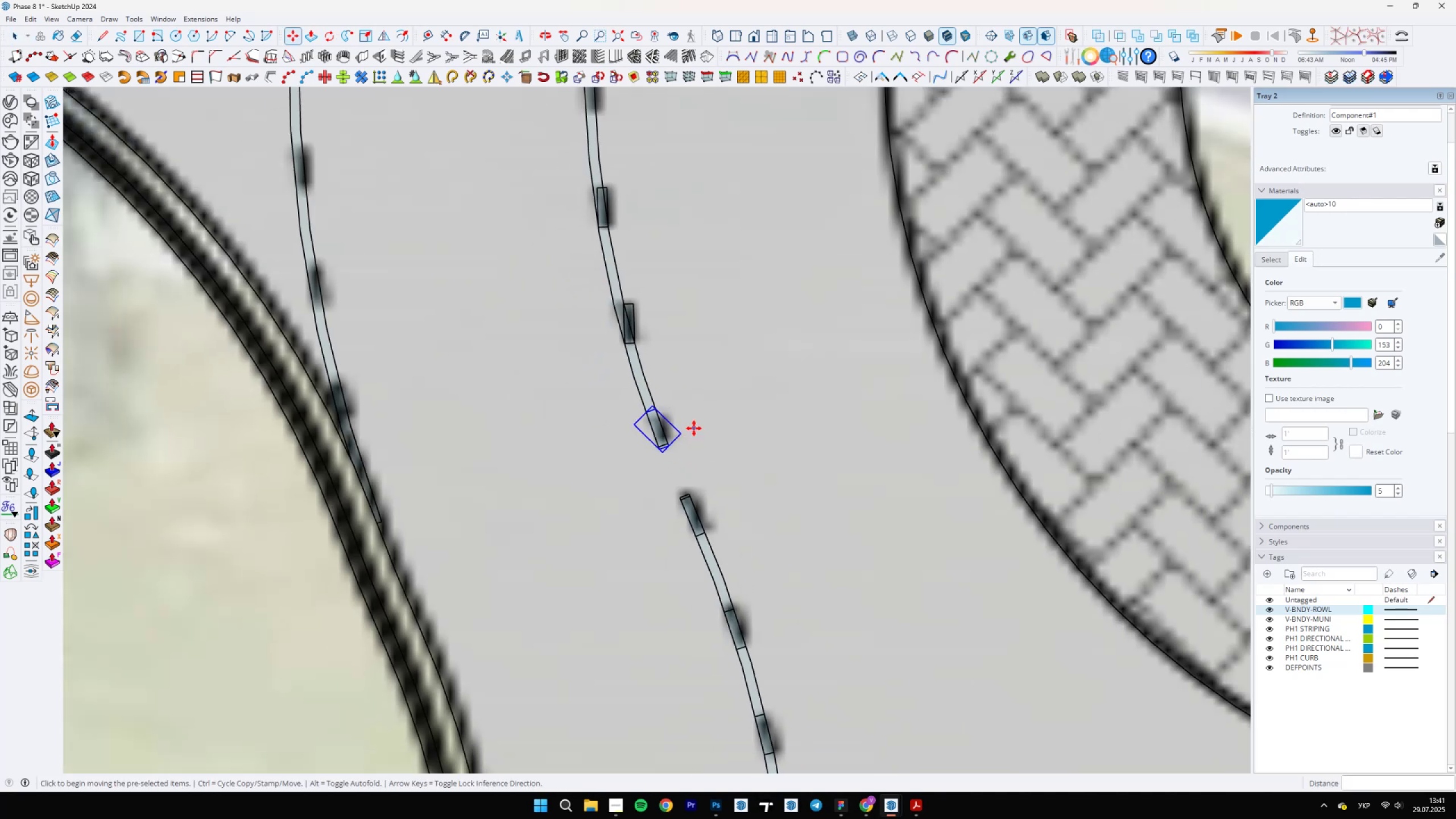 
key(Control+ControlLeft)
 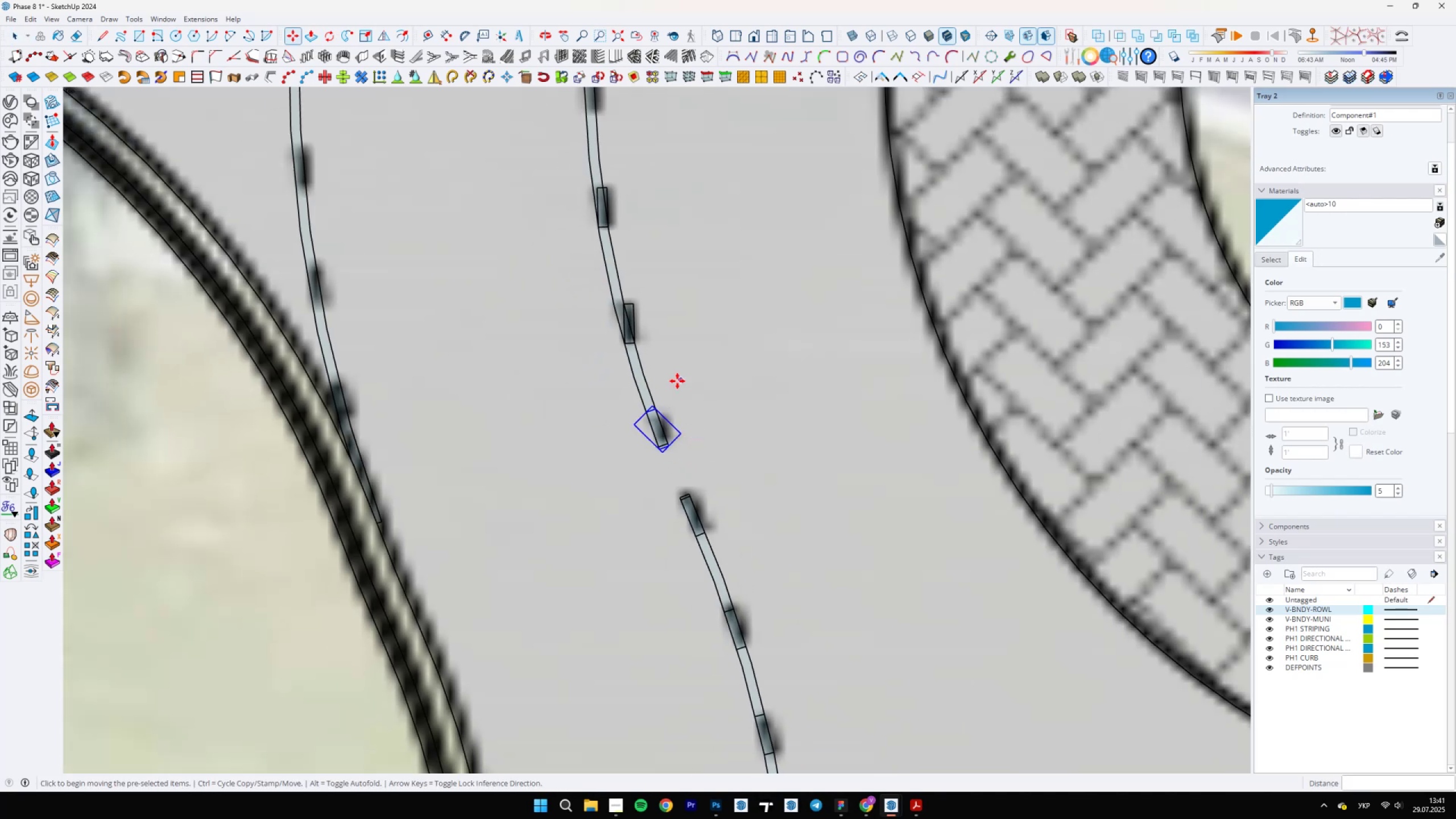 
key(Control+Z)
 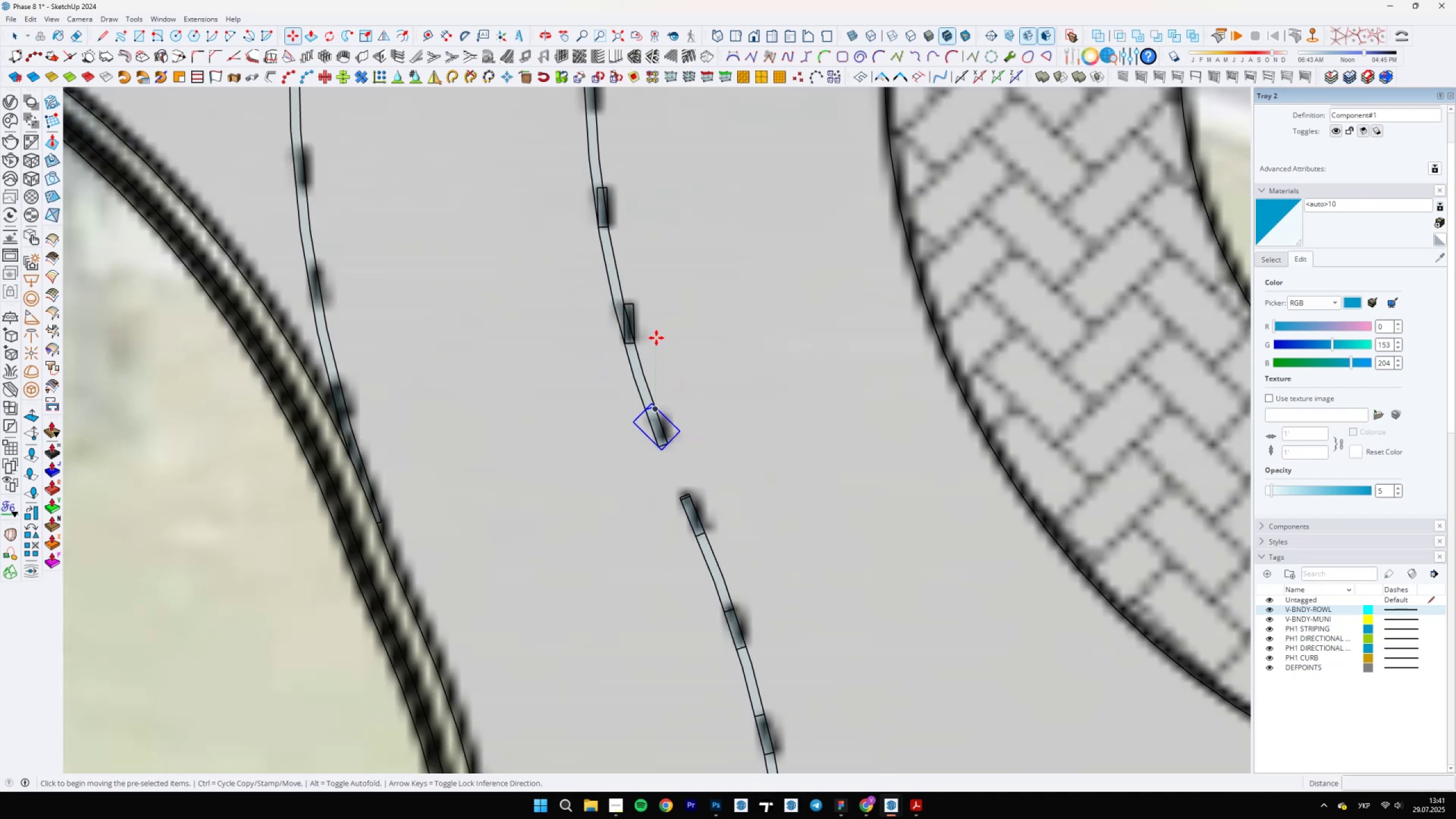 
key(Space)
 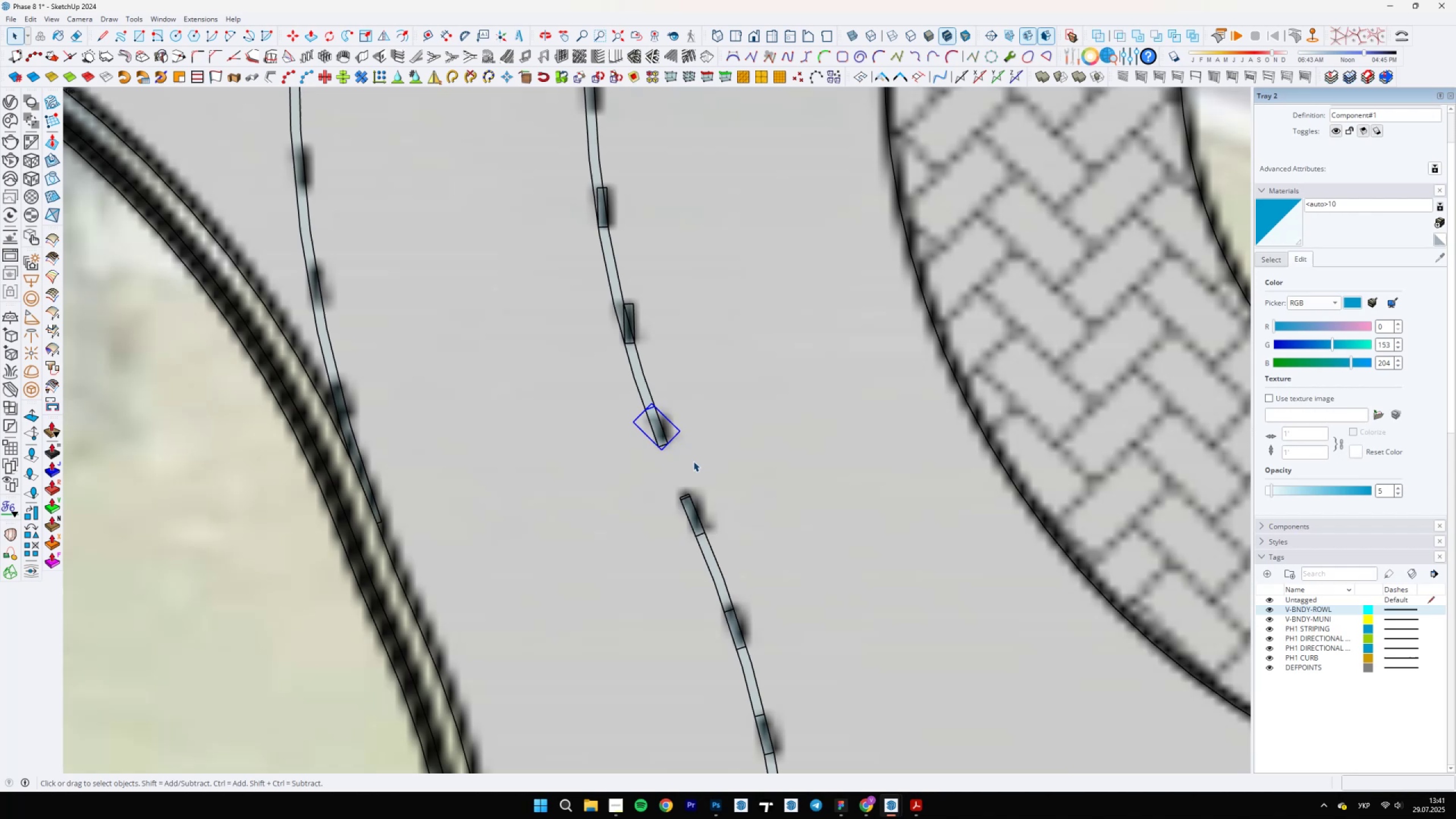 
scroll: coordinate [689, 477], scroll_direction: none, amount: 0.0
 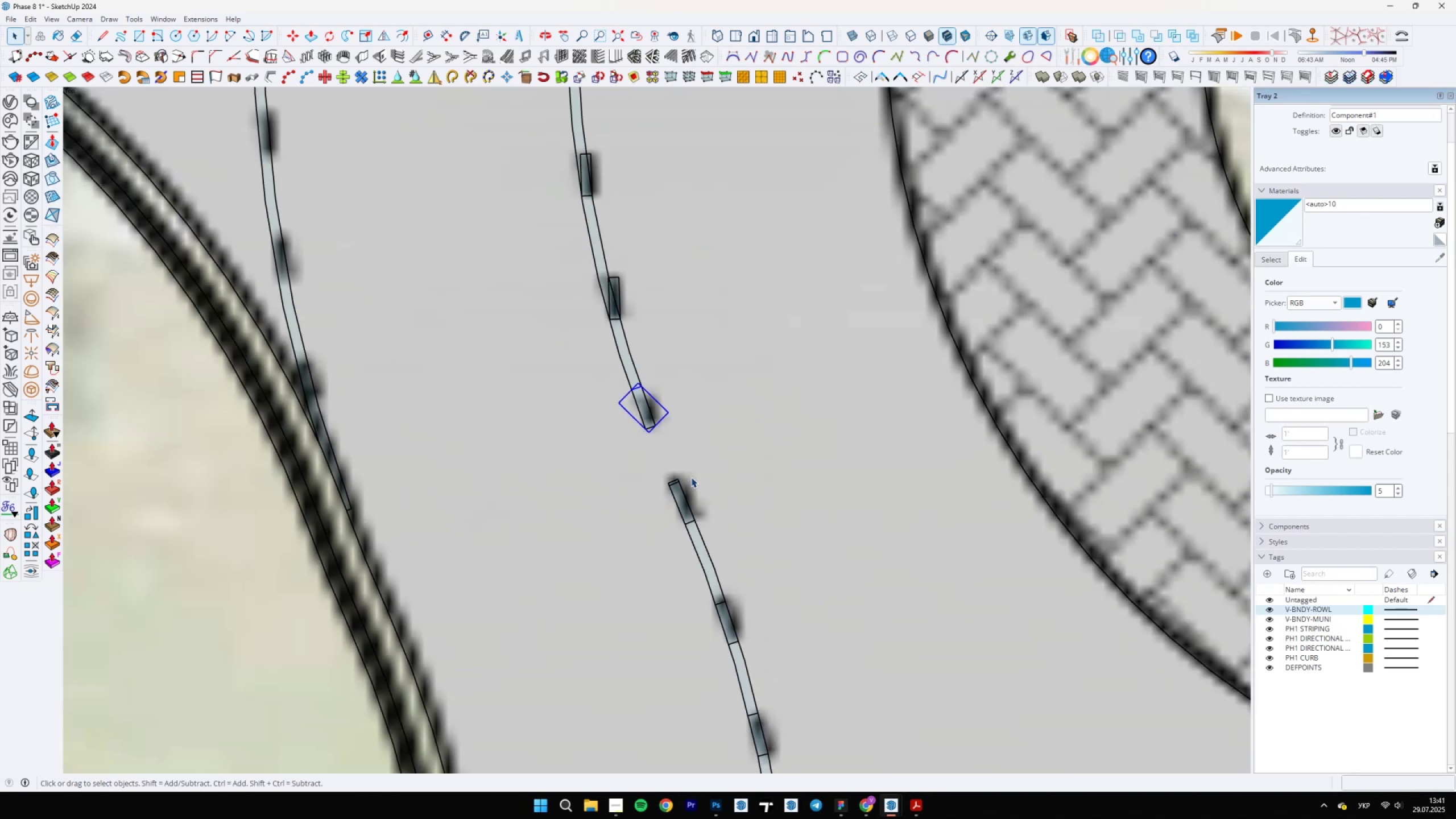 
scroll: coordinate [665, 389], scroll_direction: up, amount: 5.0
 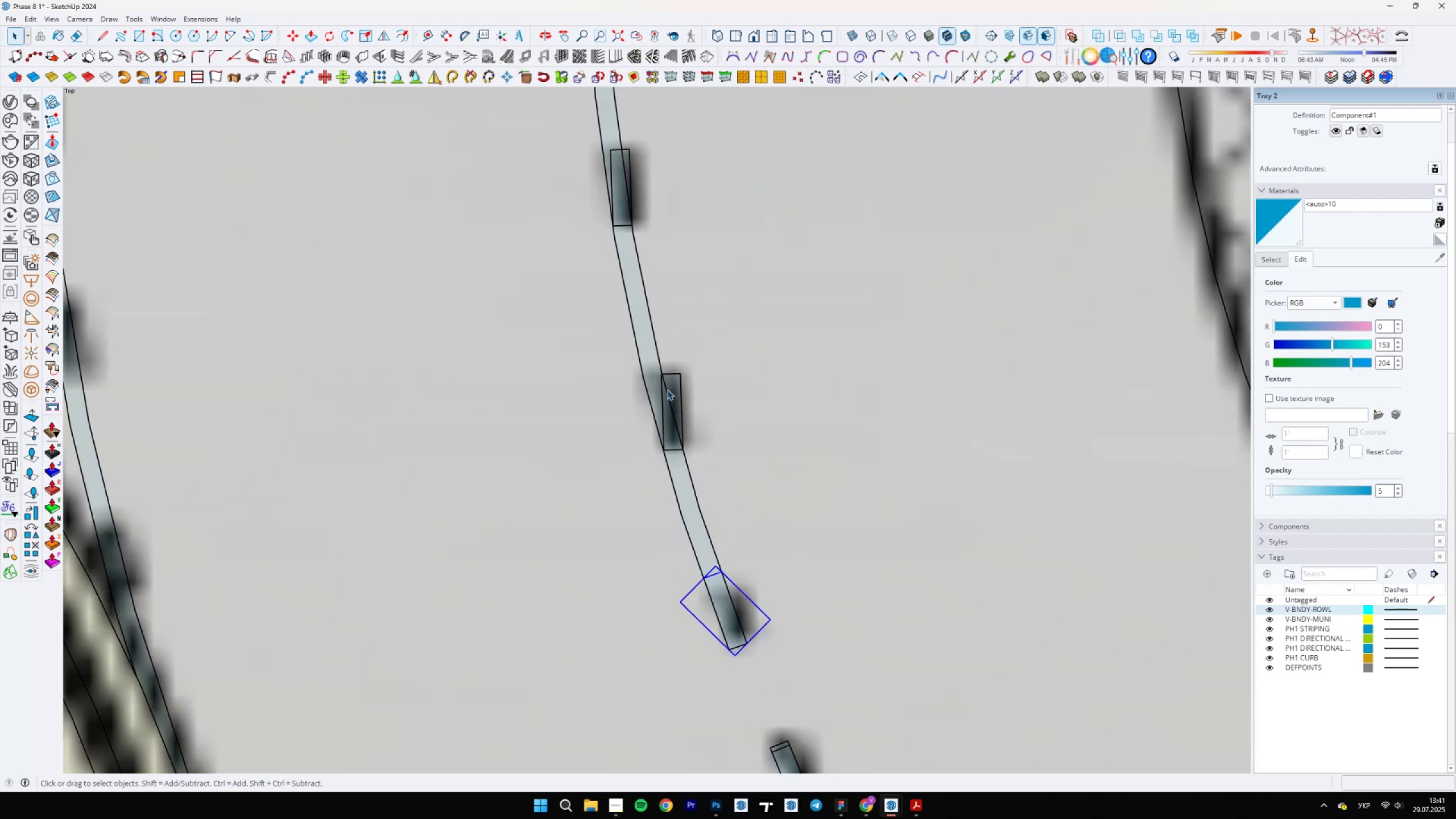 
left_click([672, 388])
 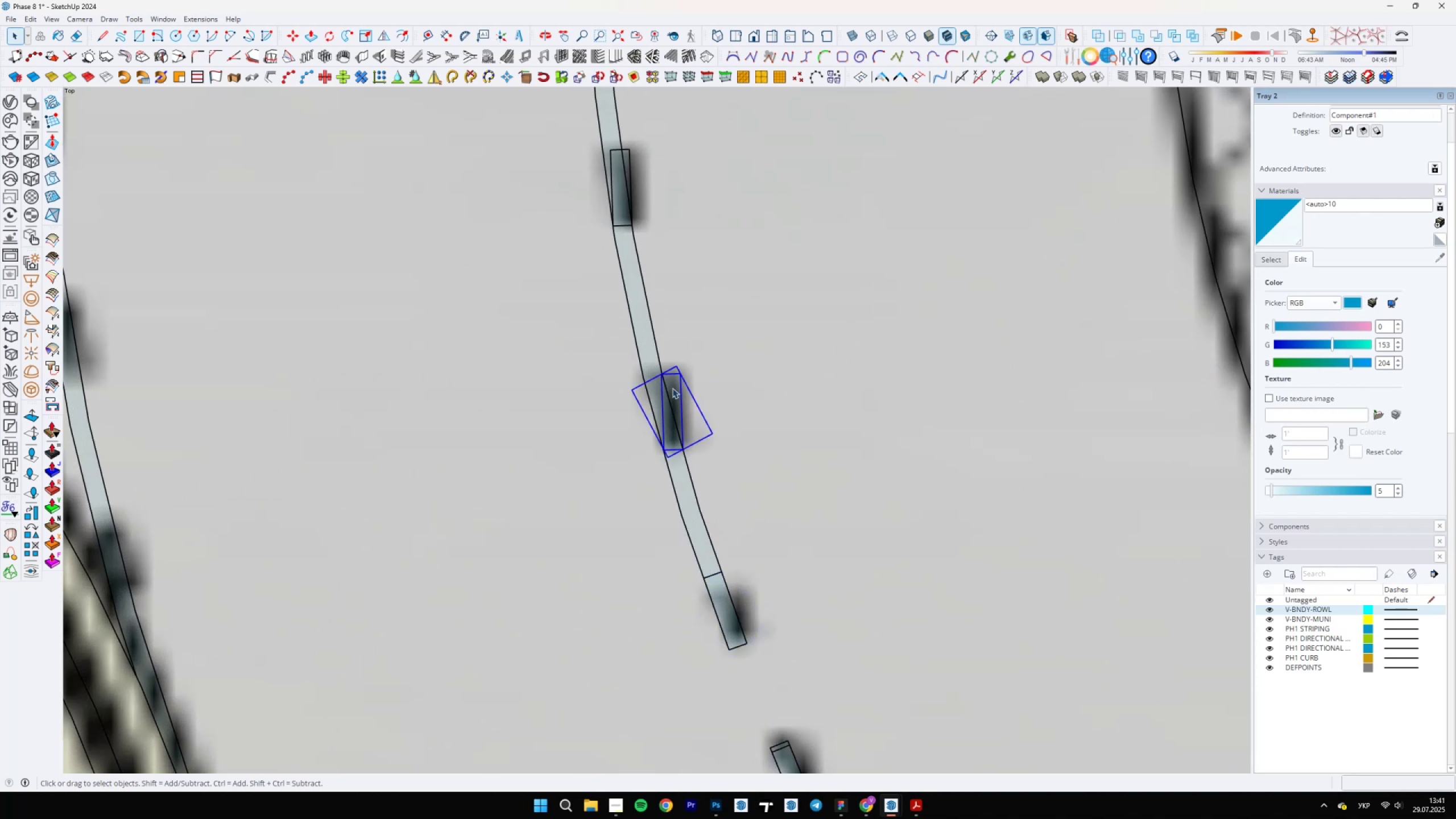 
scroll: coordinate [685, 450], scroll_direction: up, amount: 6.0
 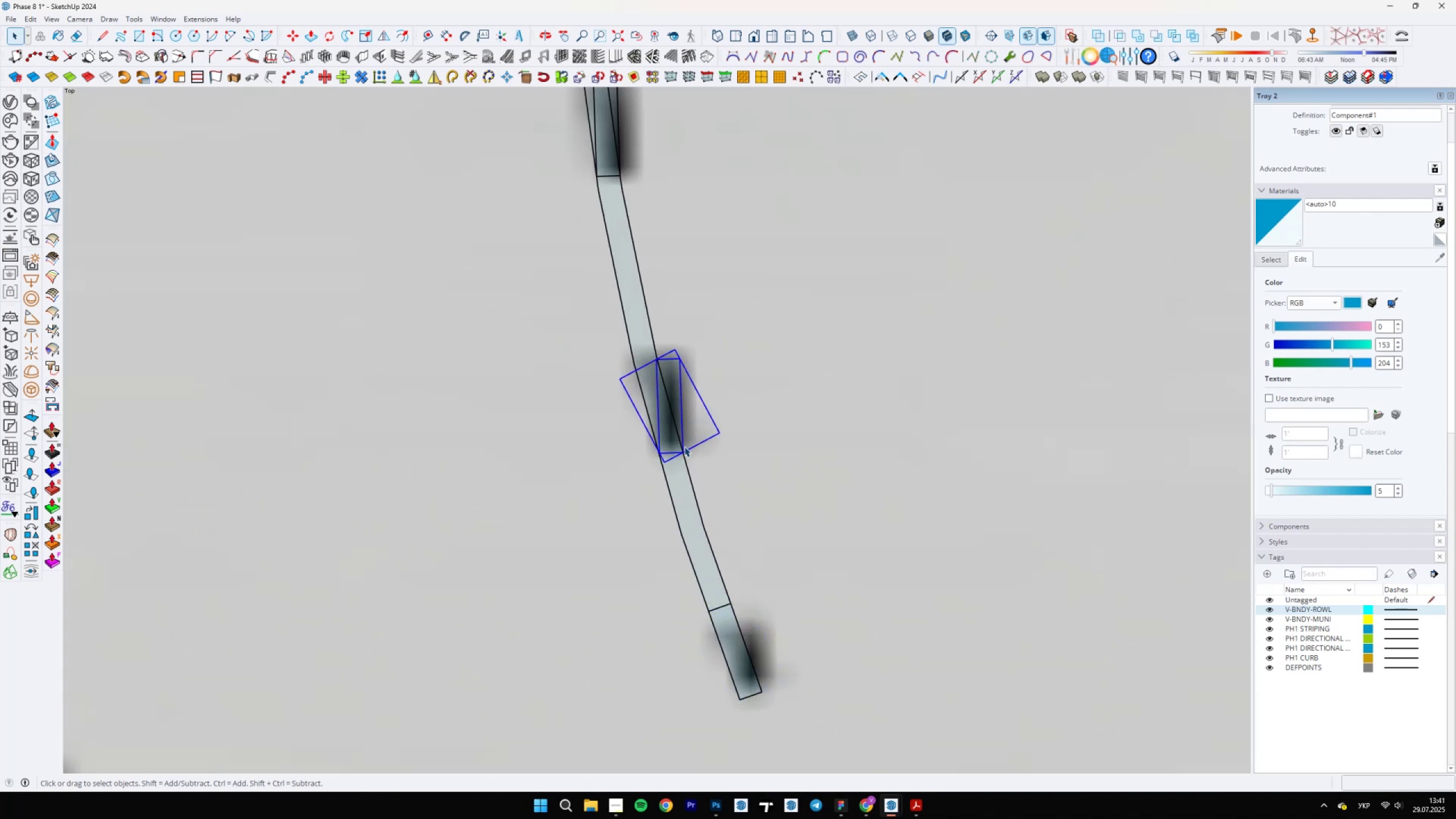 
key(Q)
 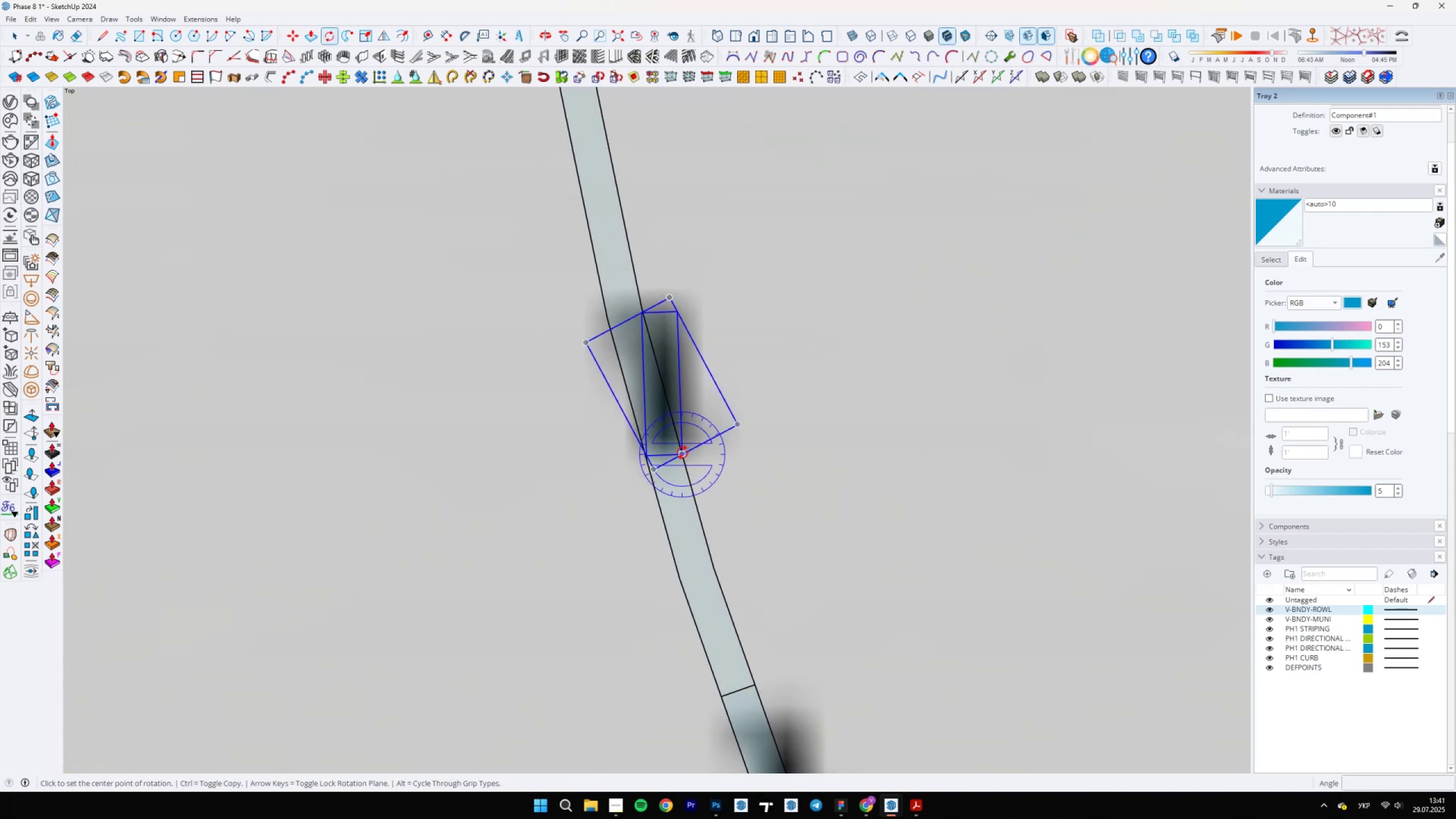 
scroll: coordinate [675, 301], scroll_direction: up, amount: 5.0
 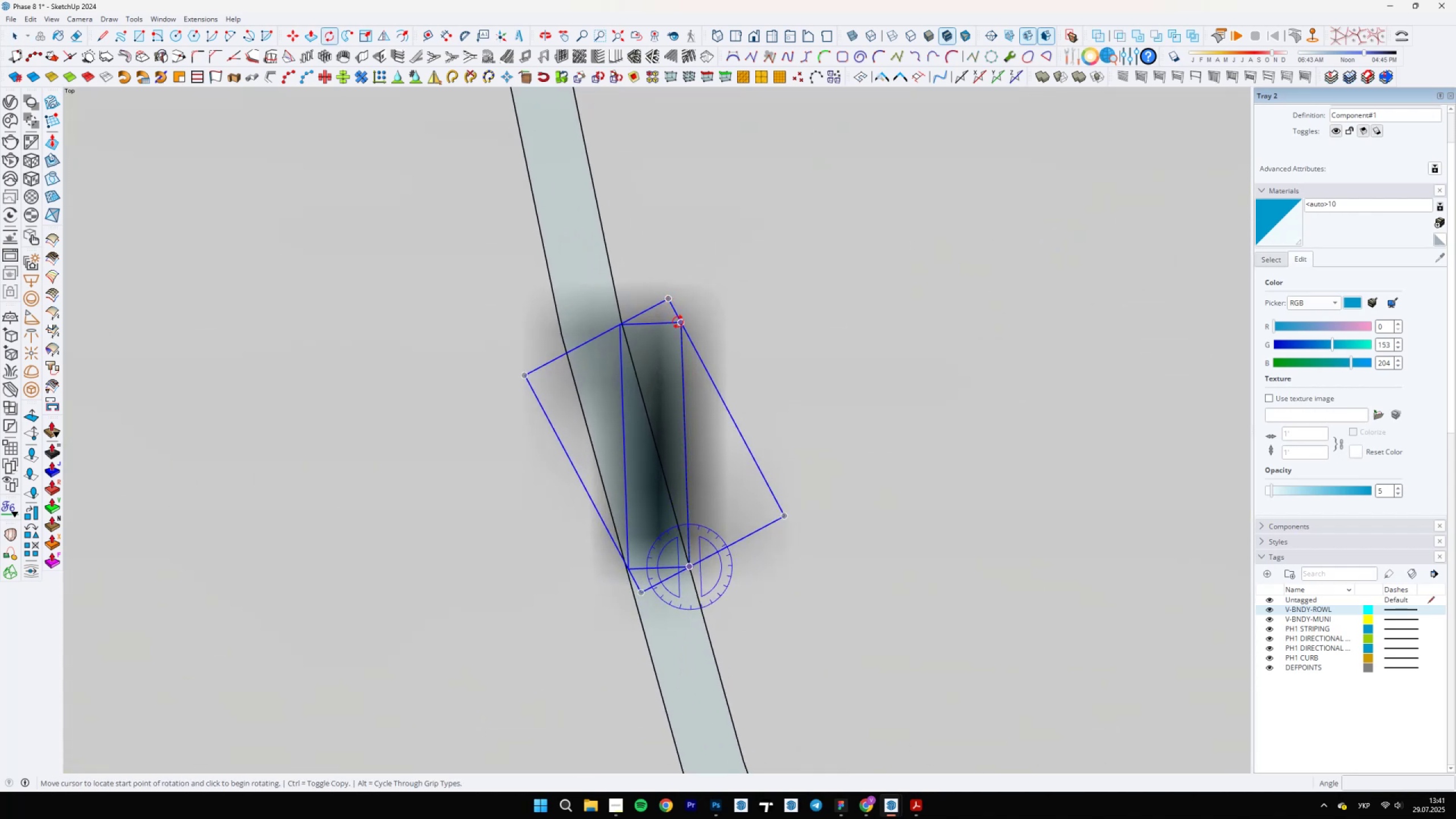 
left_click([678, 322])
 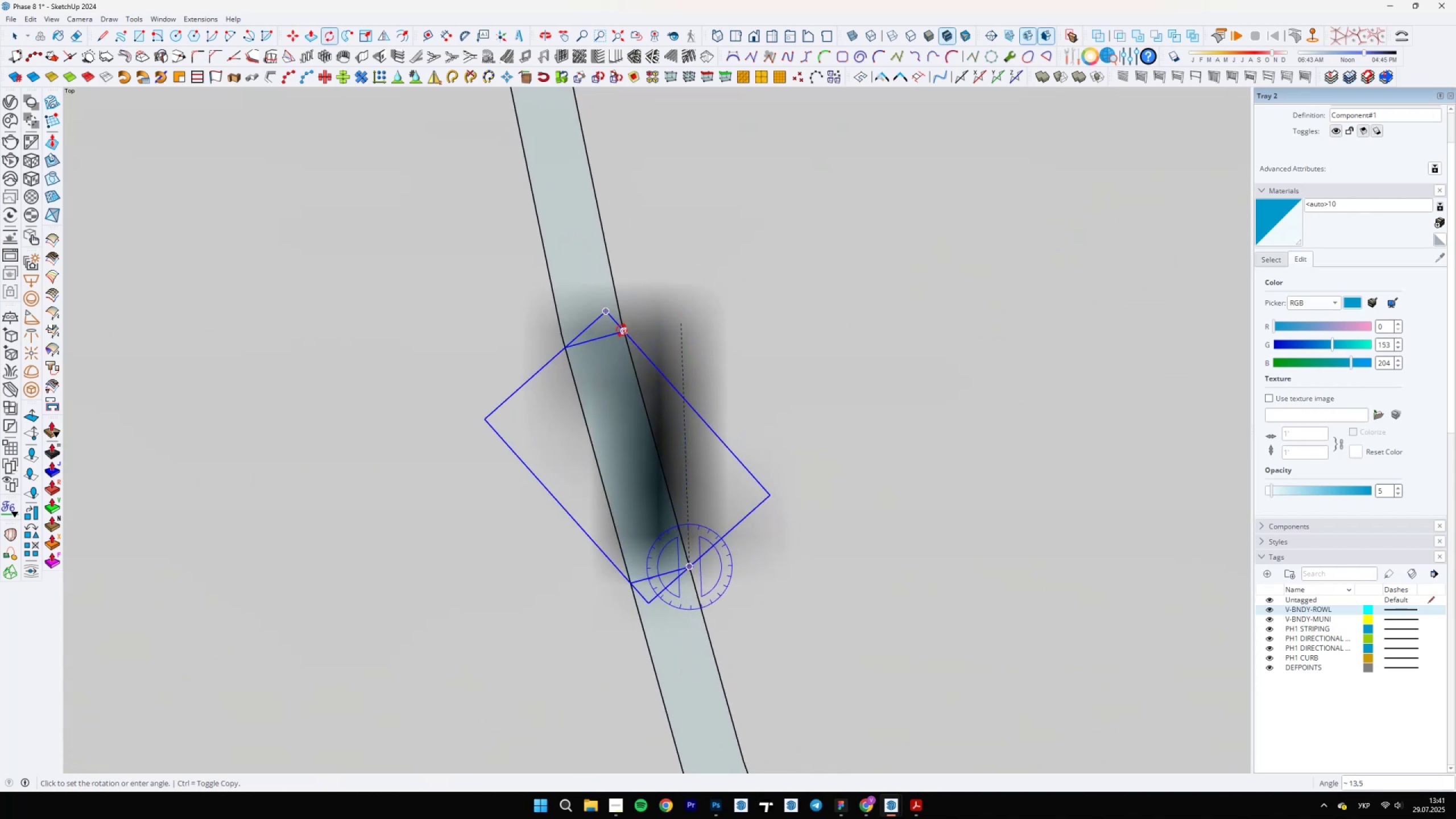 
left_click([622, 333])
 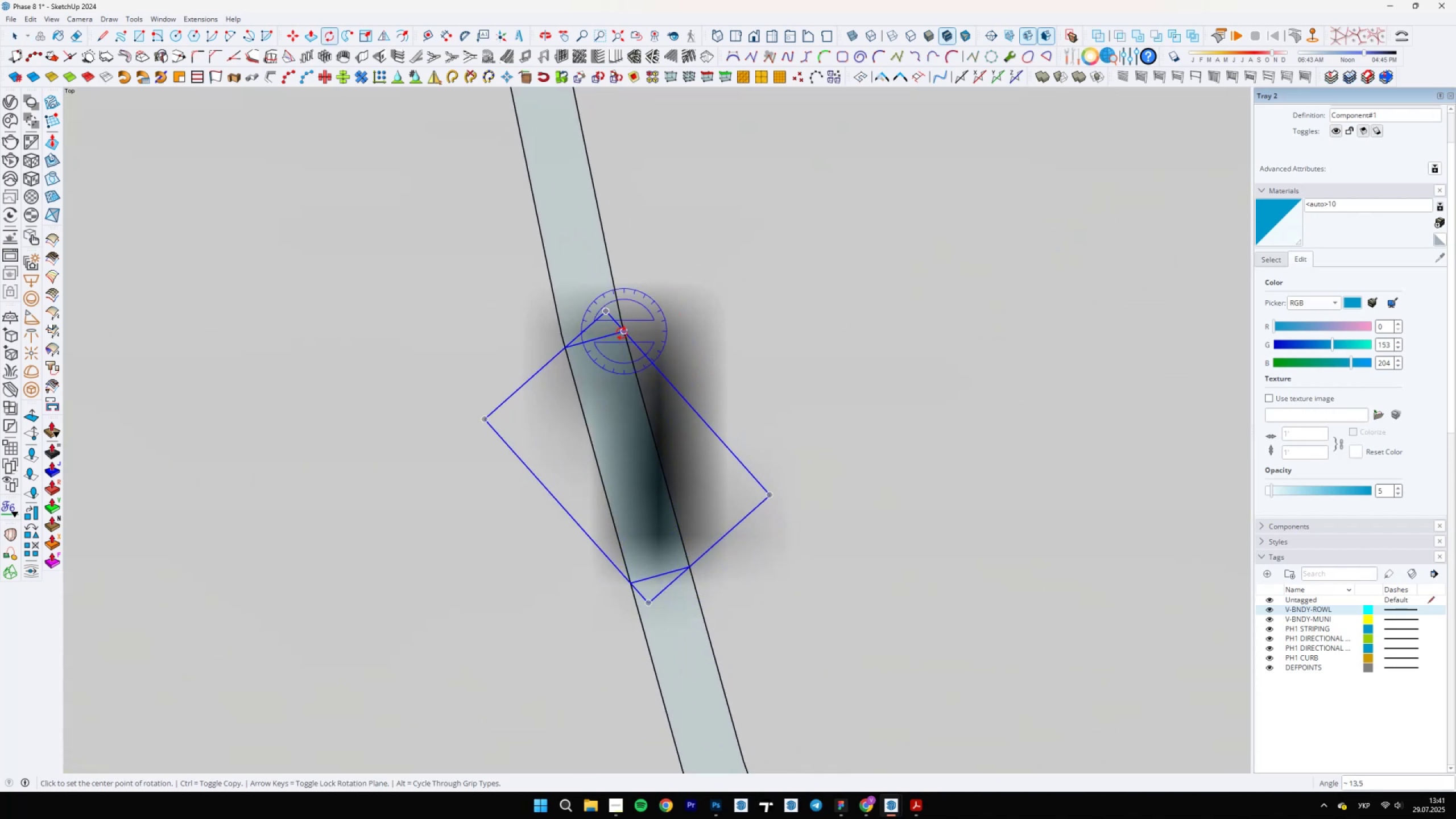 
scroll: coordinate [668, 537], scroll_direction: down, amount: 13.0
 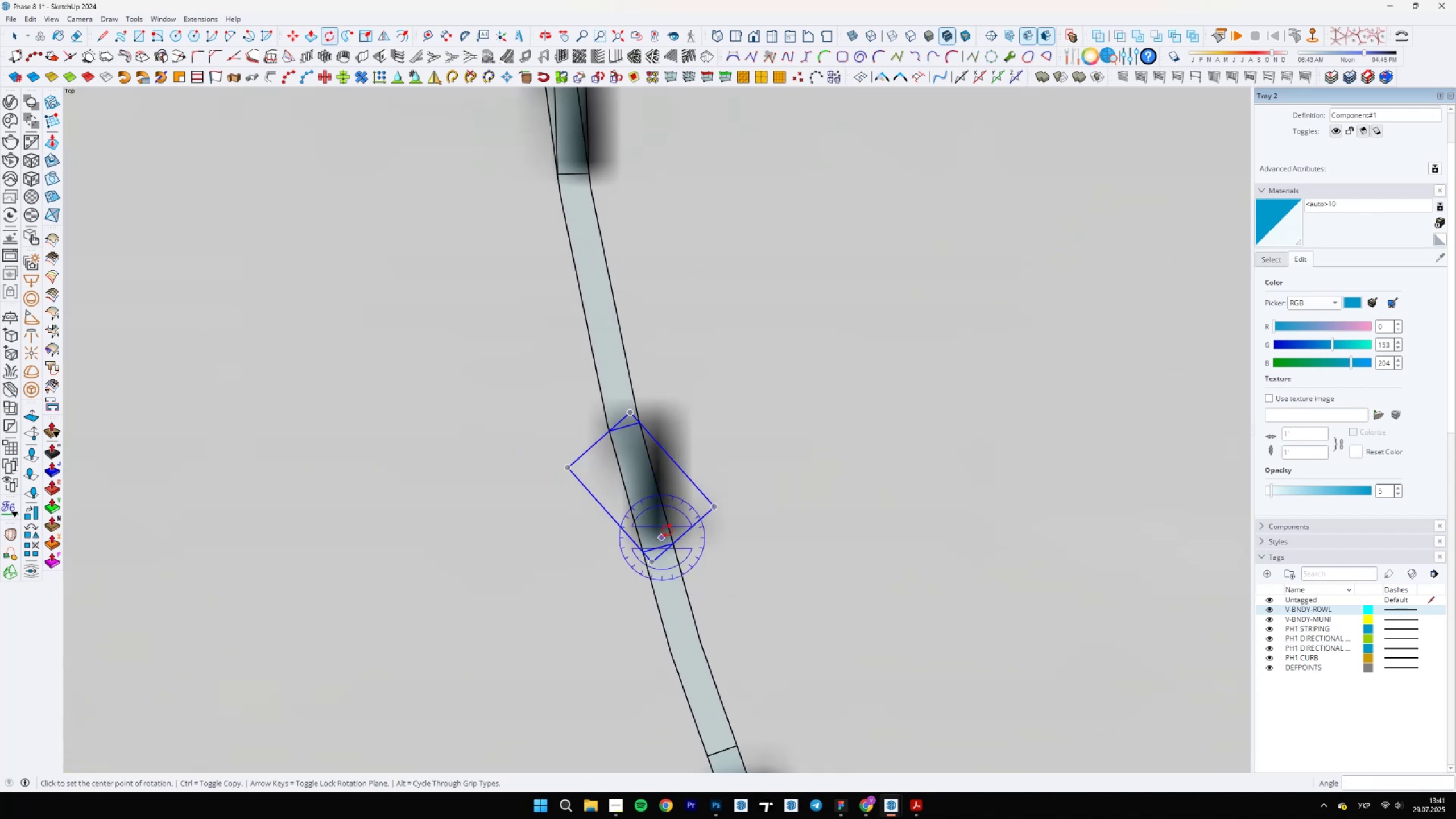 
key(Space)
 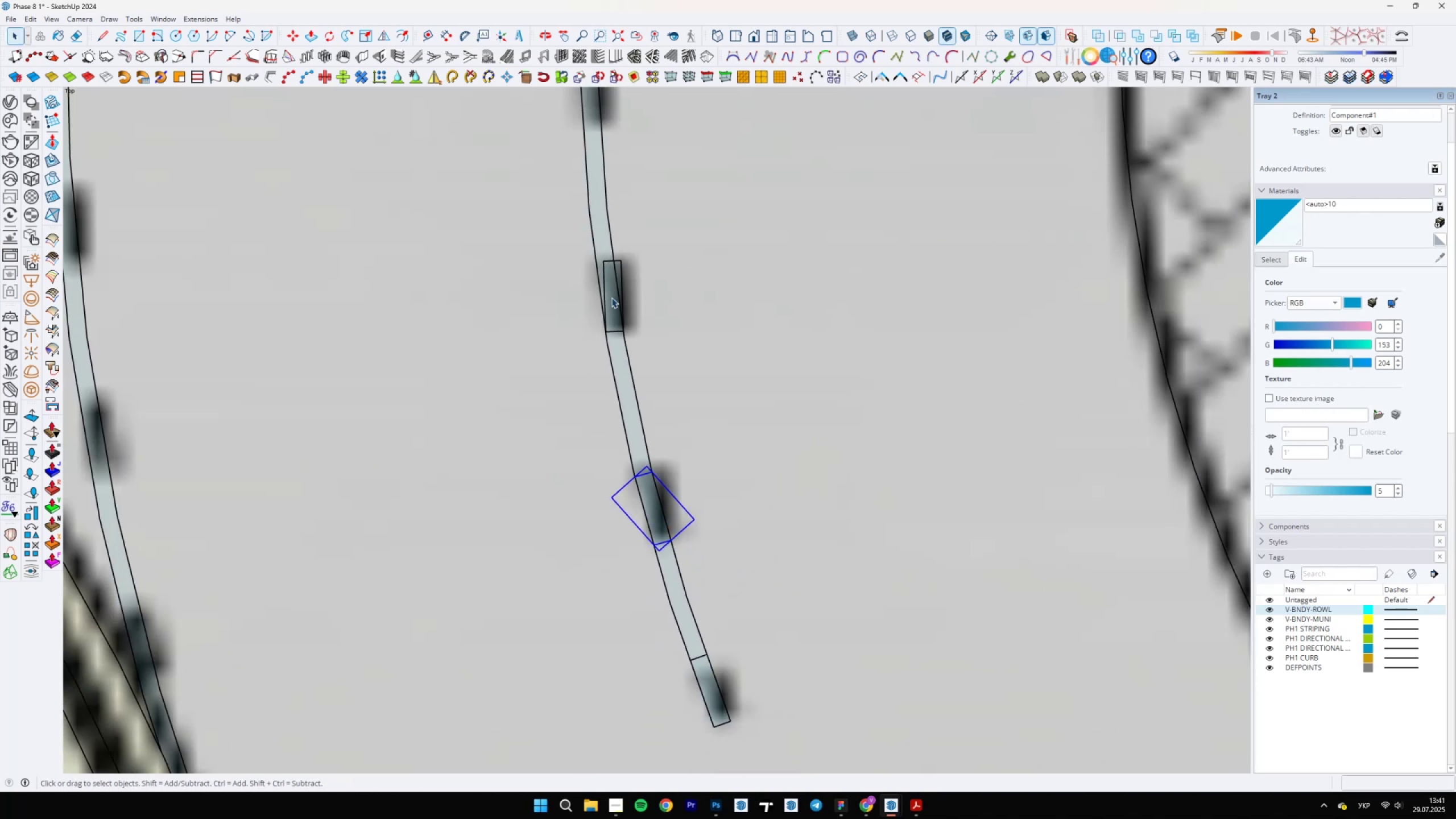 
left_click([611, 297])
 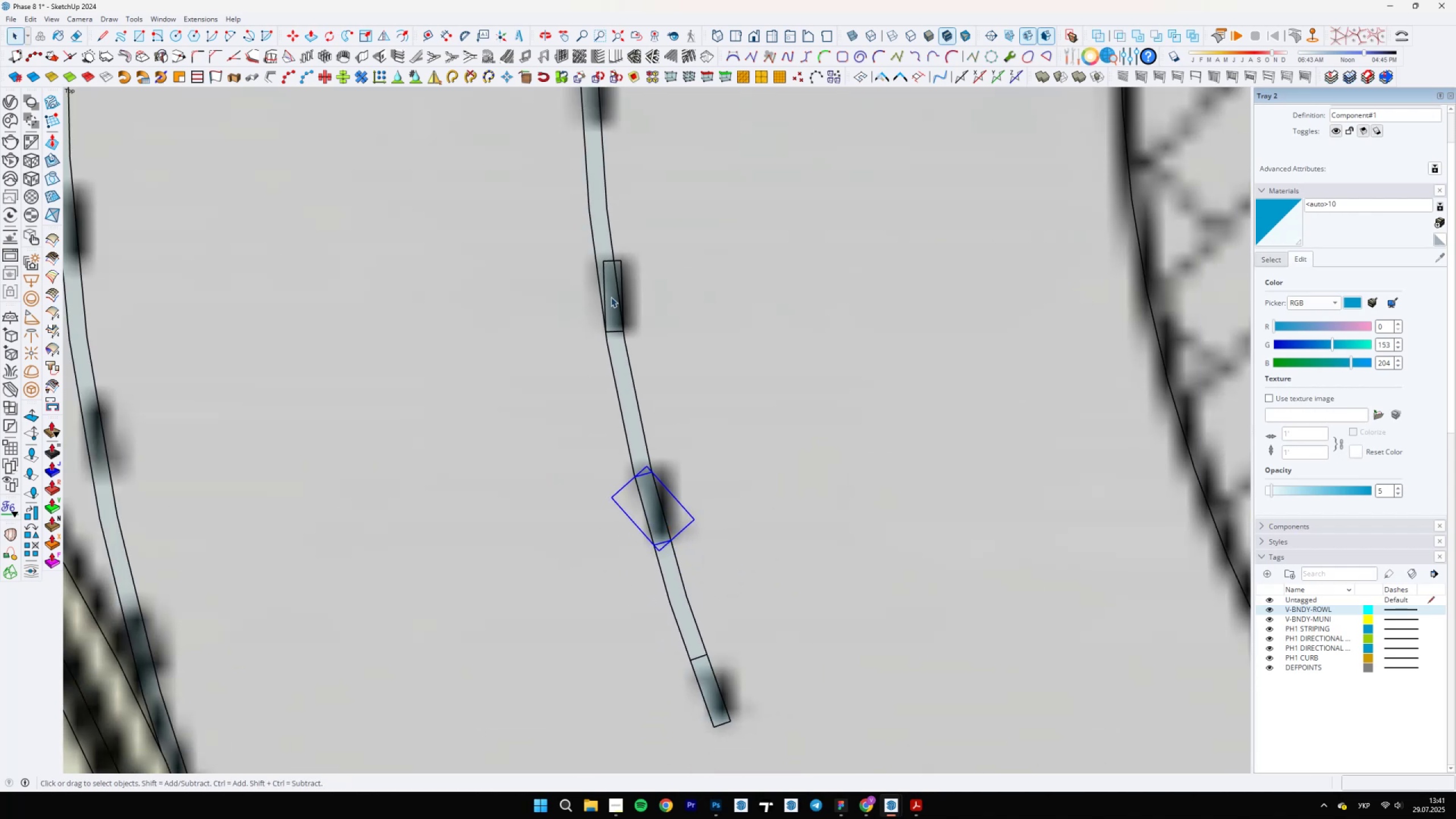 
scroll: coordinate [611, 296], scroll_direction: up, amount: 6.0
 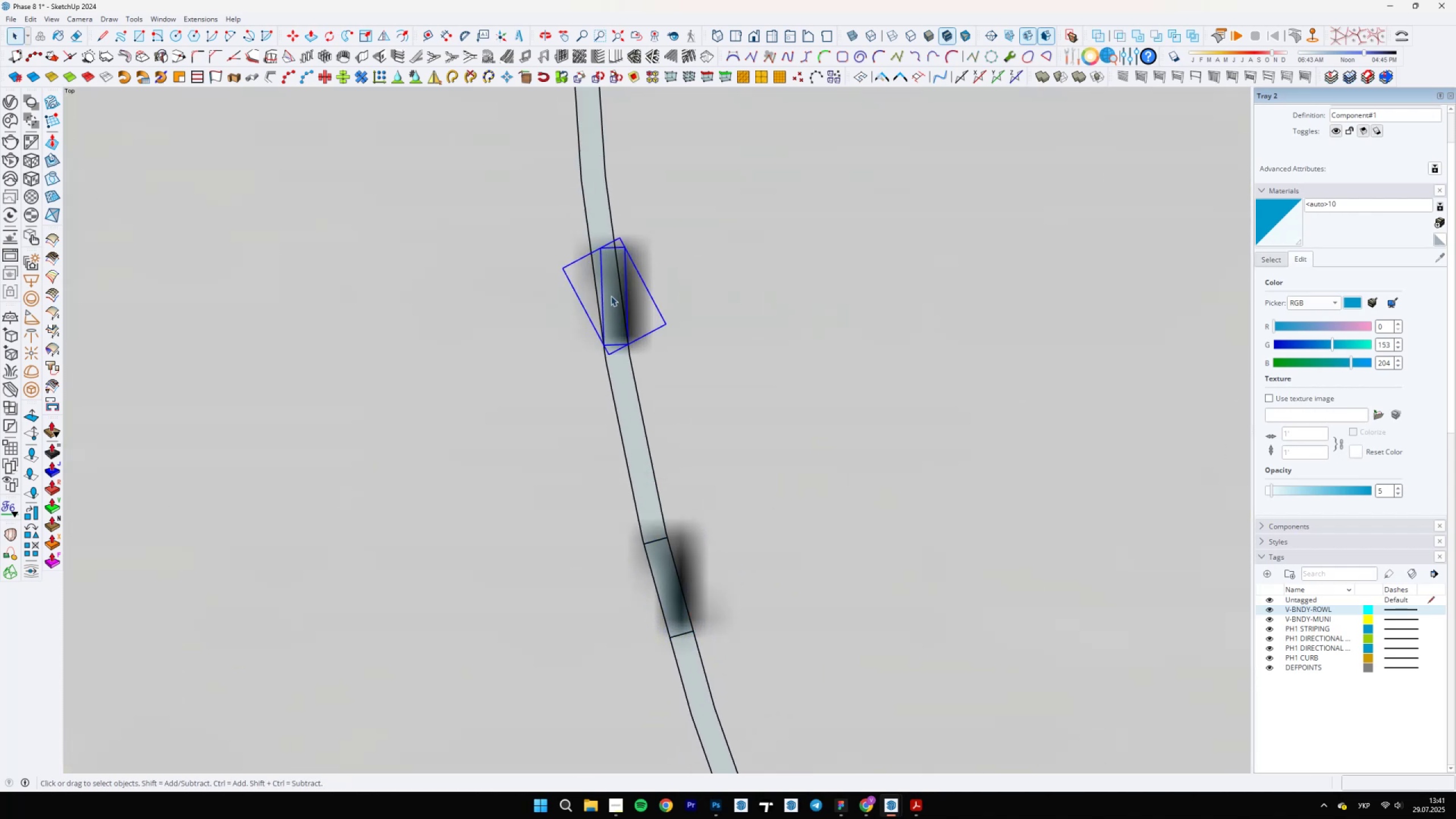 
key(Q)
 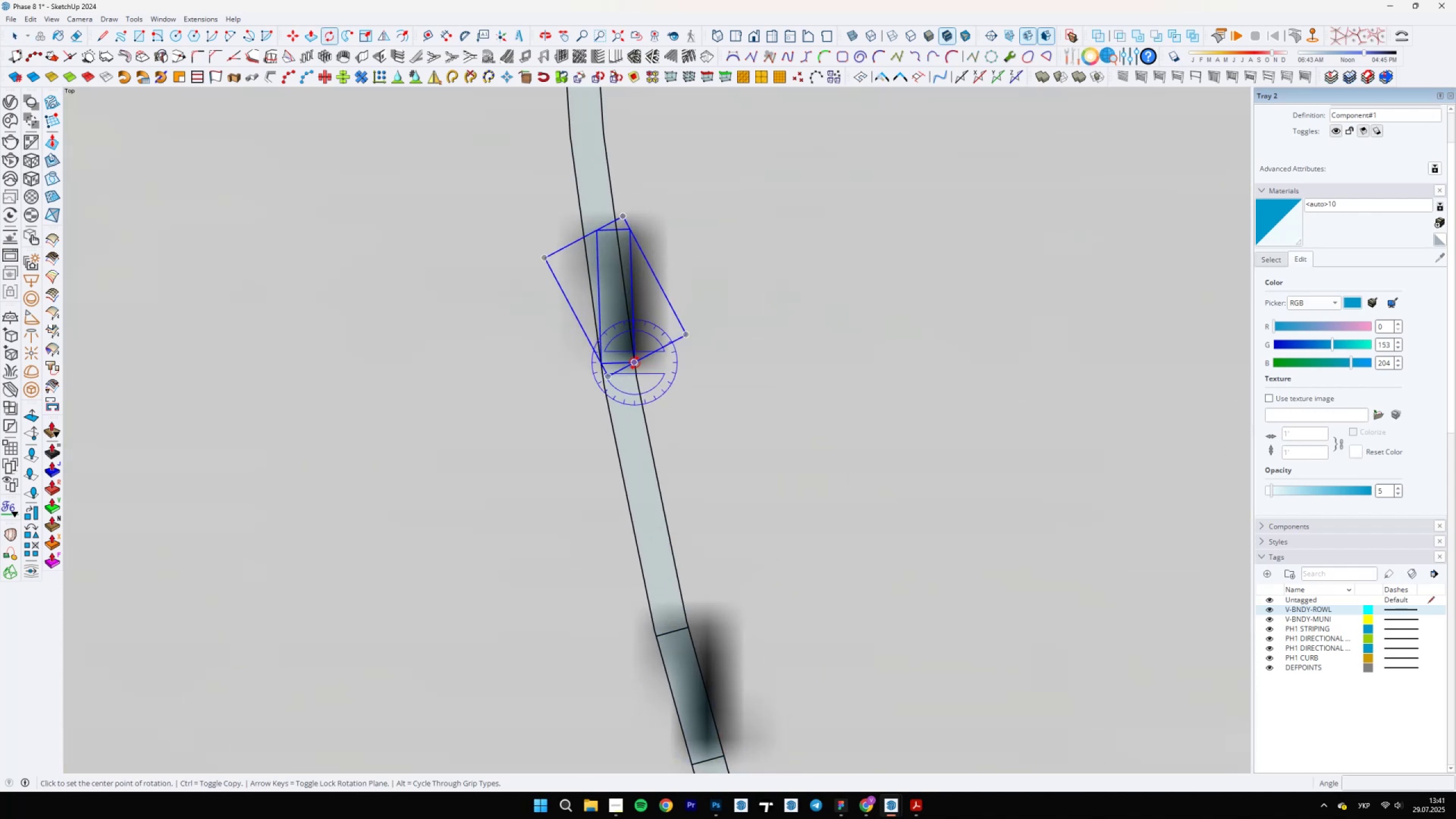 
left_click([632, 363])
 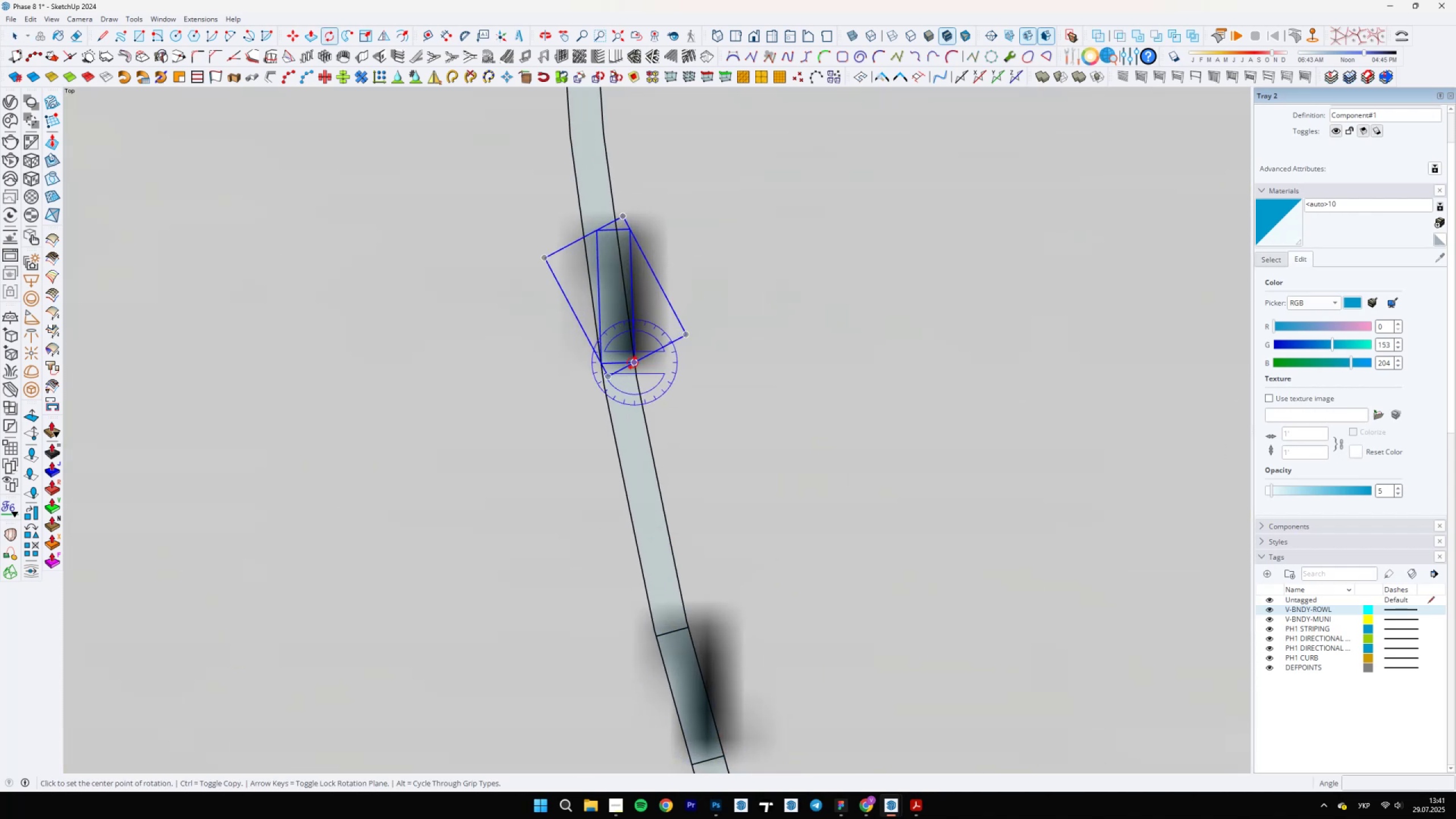 
scroll: coordinate [638, 235], scroll_direction: up, amount: 4.0
 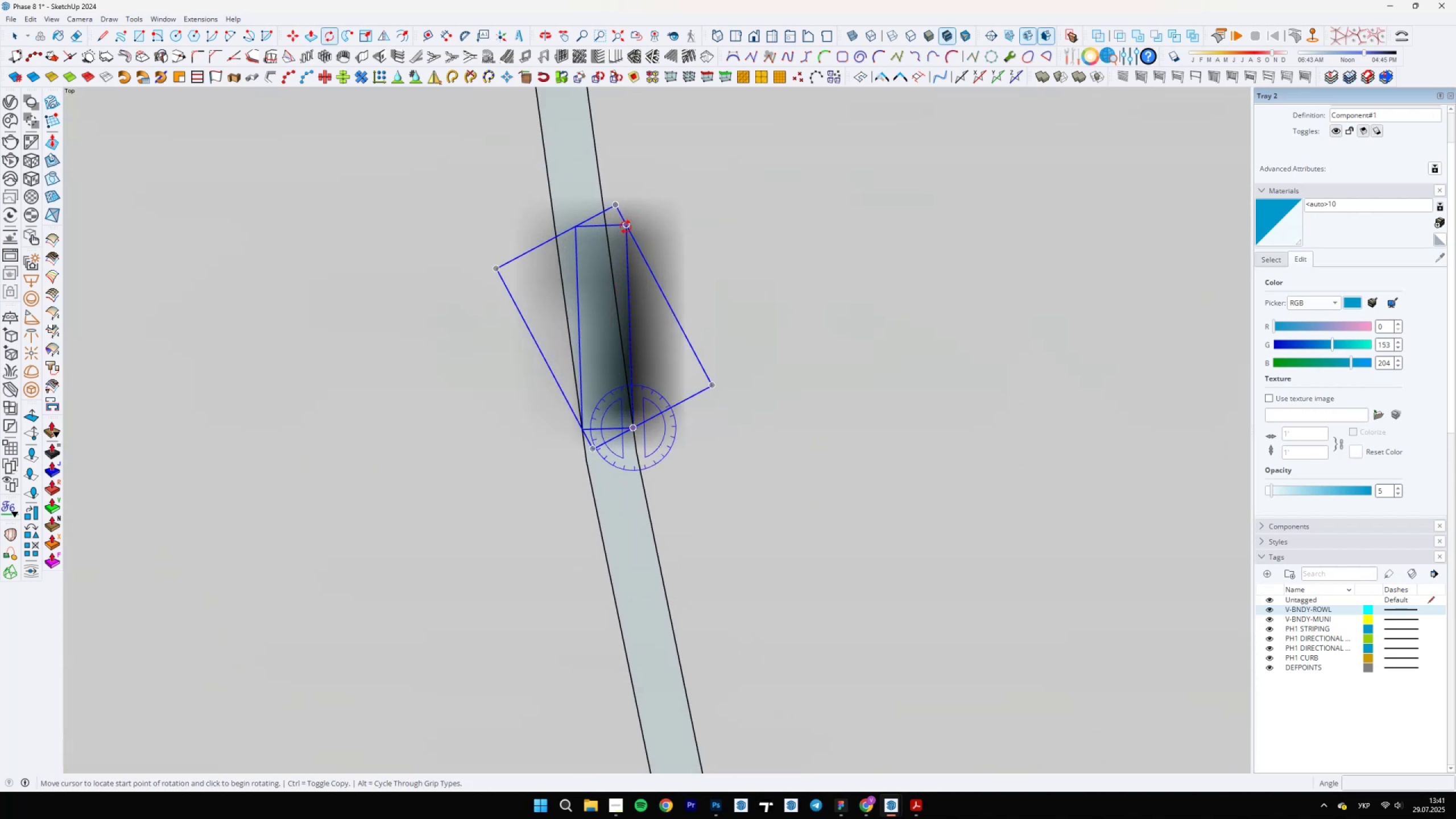 
left_click([624, 227])
 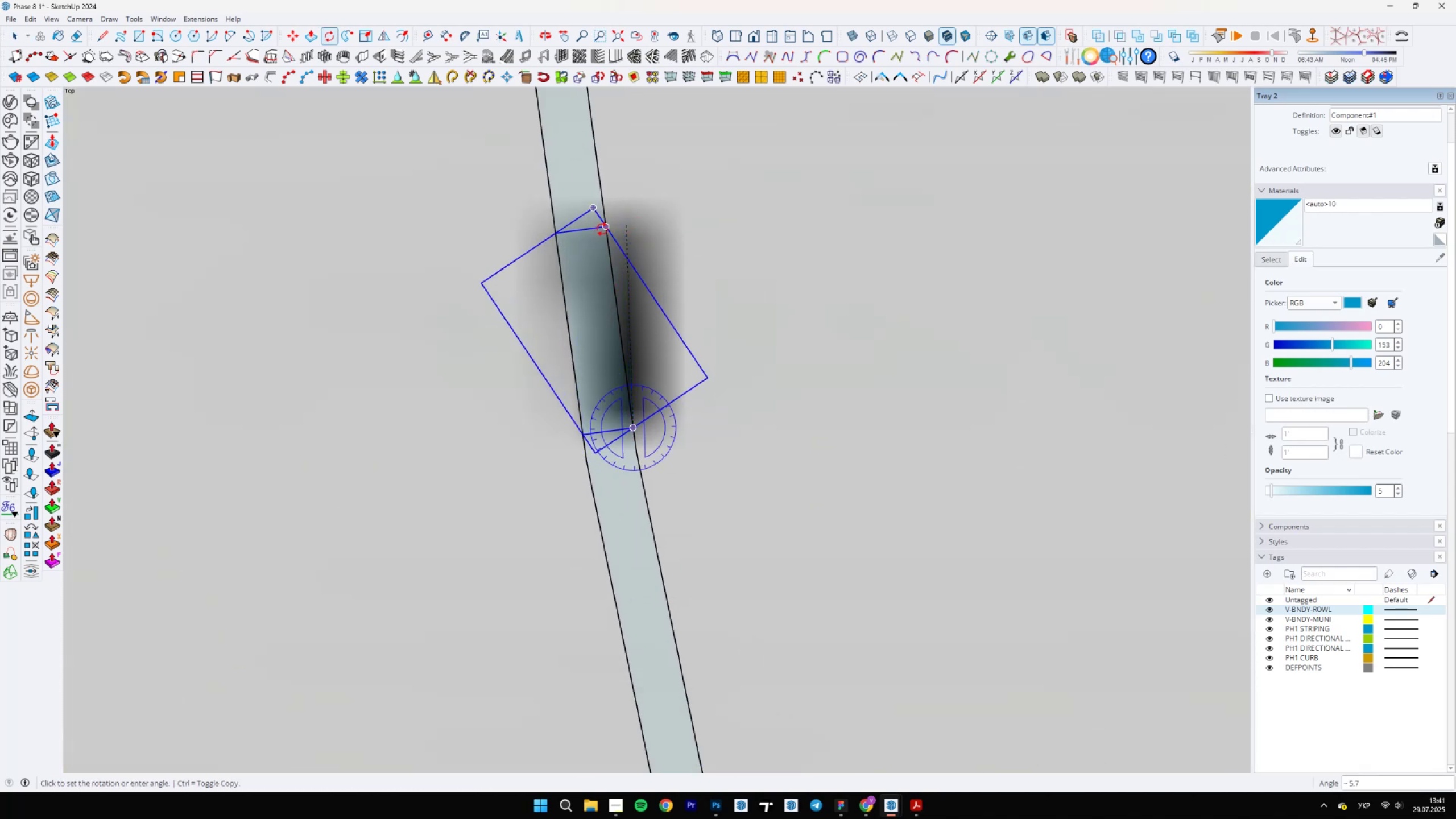 
scroll: coordinate [635, 392], scroll_direction: none, amount: 0.0
 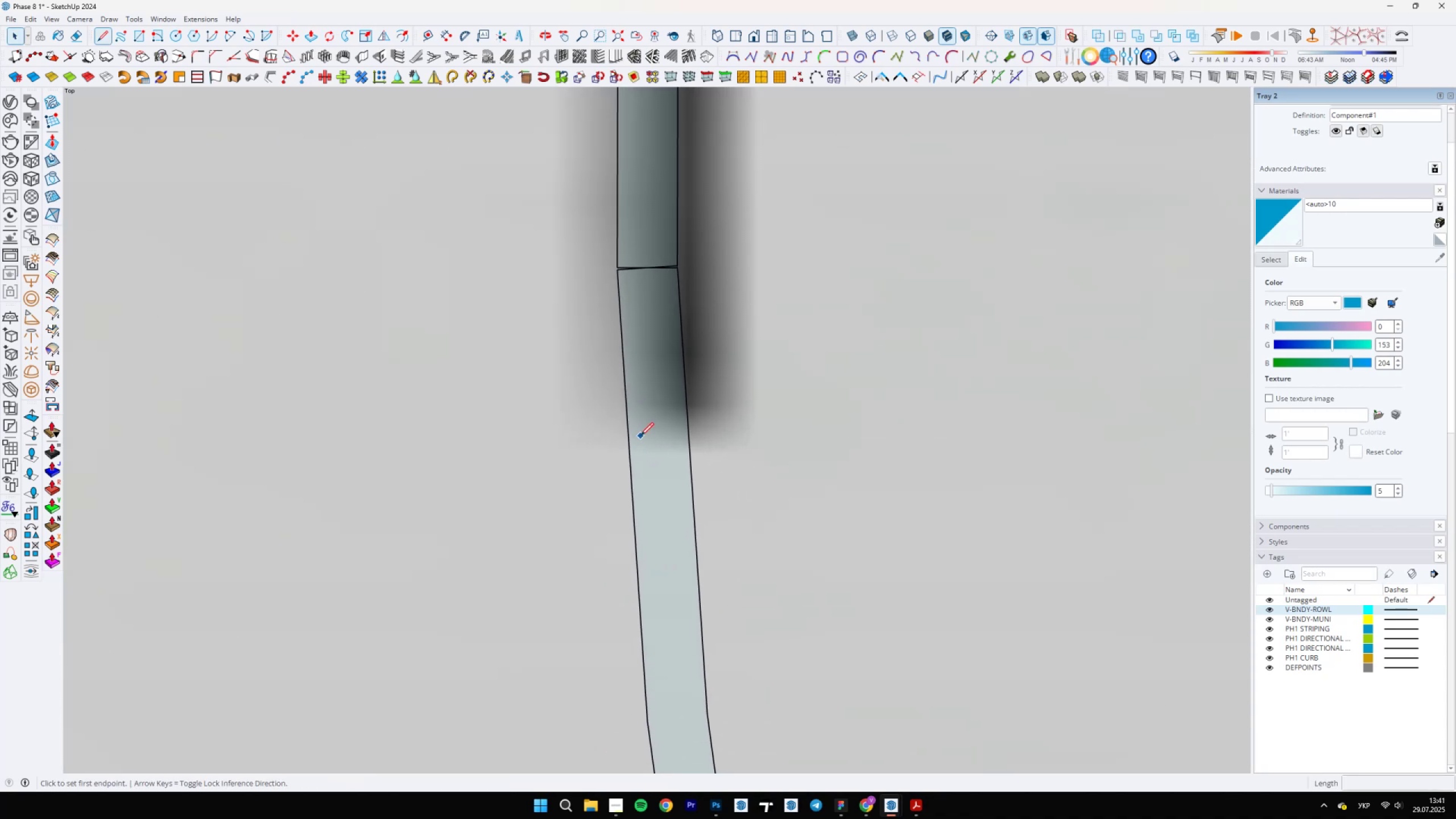 
key(Space)
 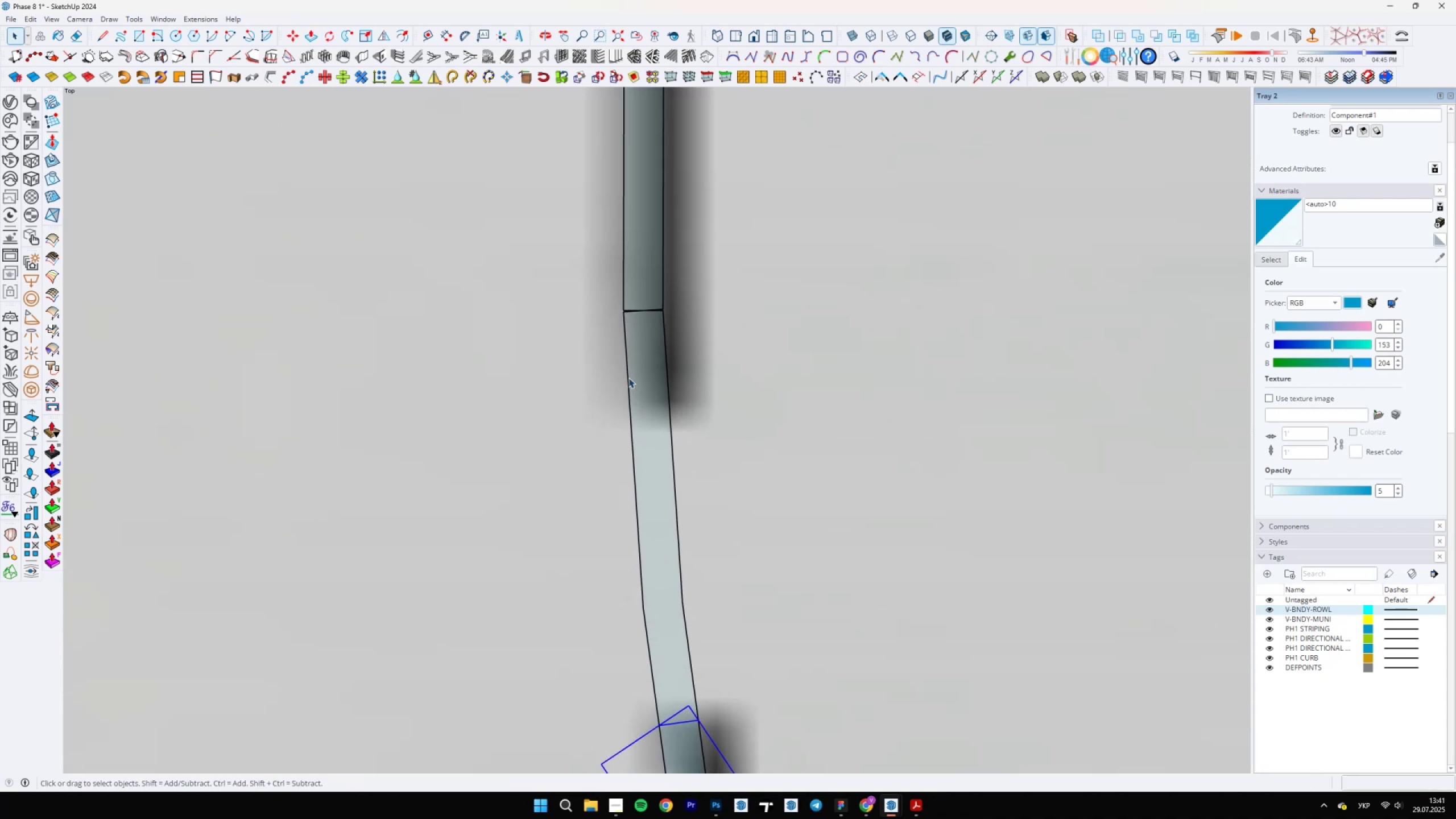 
key(L)
 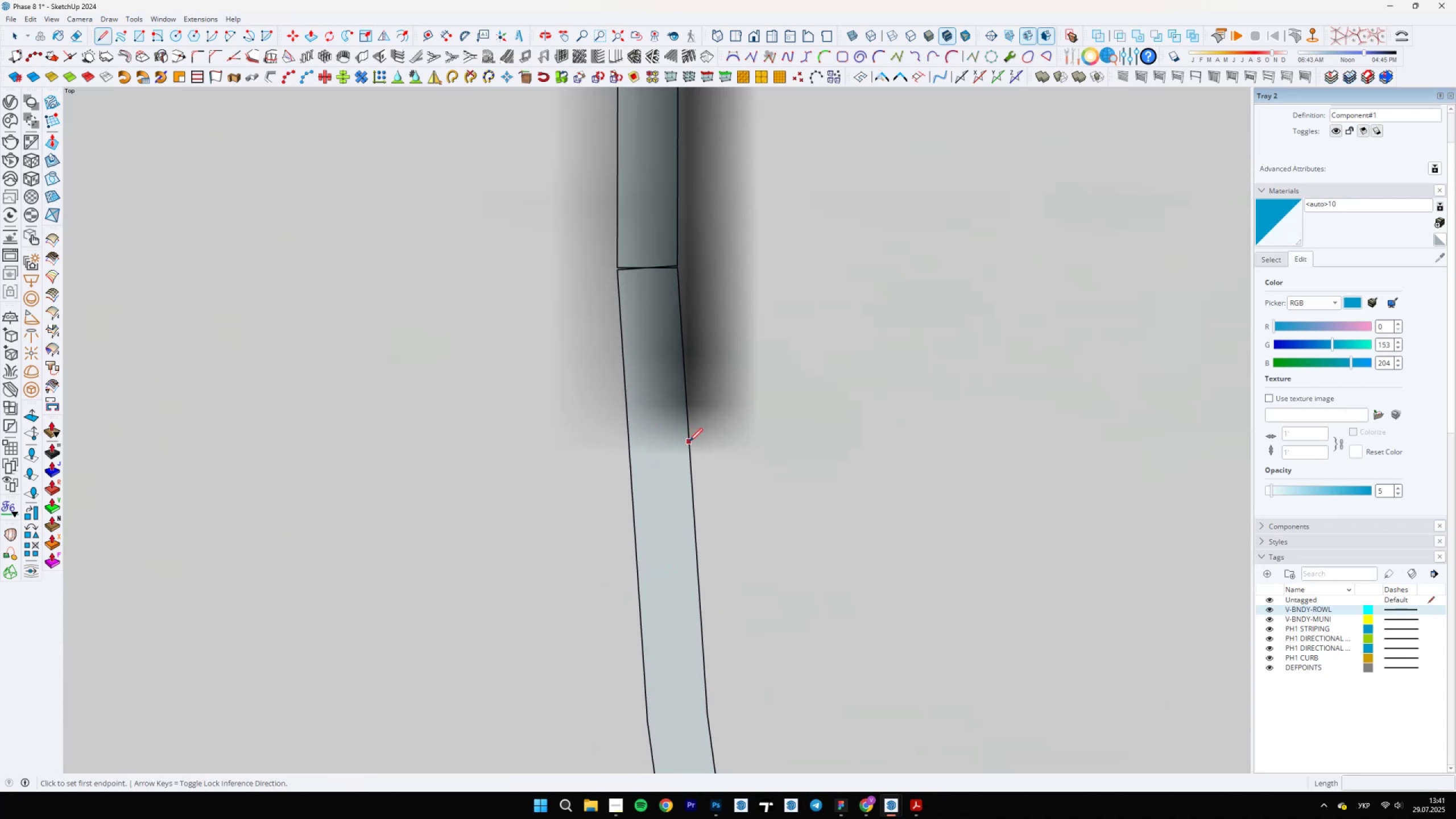 
left_click([690, 441])
 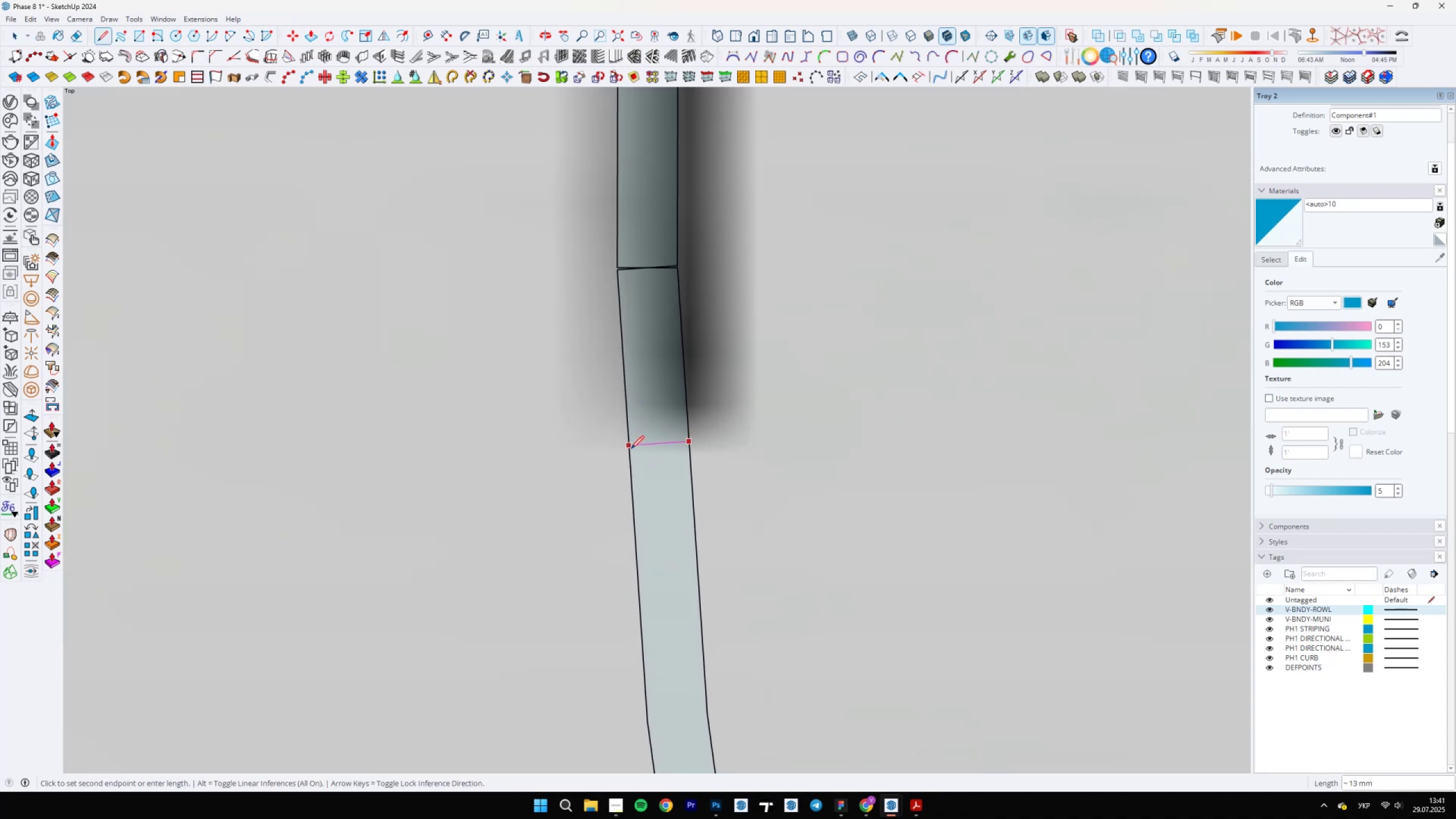 
left_click([631, 449])
 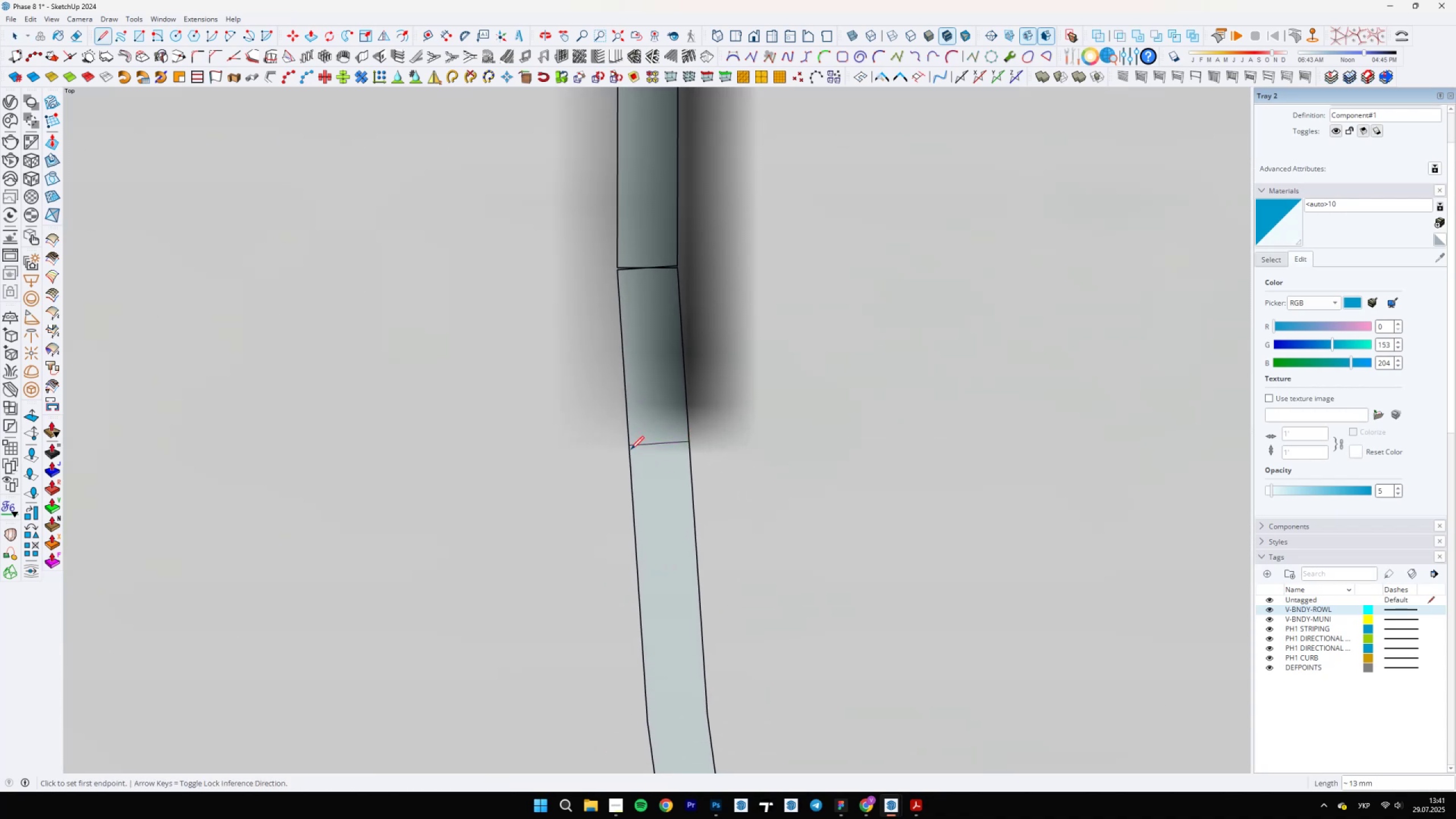 
scroll: coordinate [641, 316], scroll_direction: down, amount: 1.0
 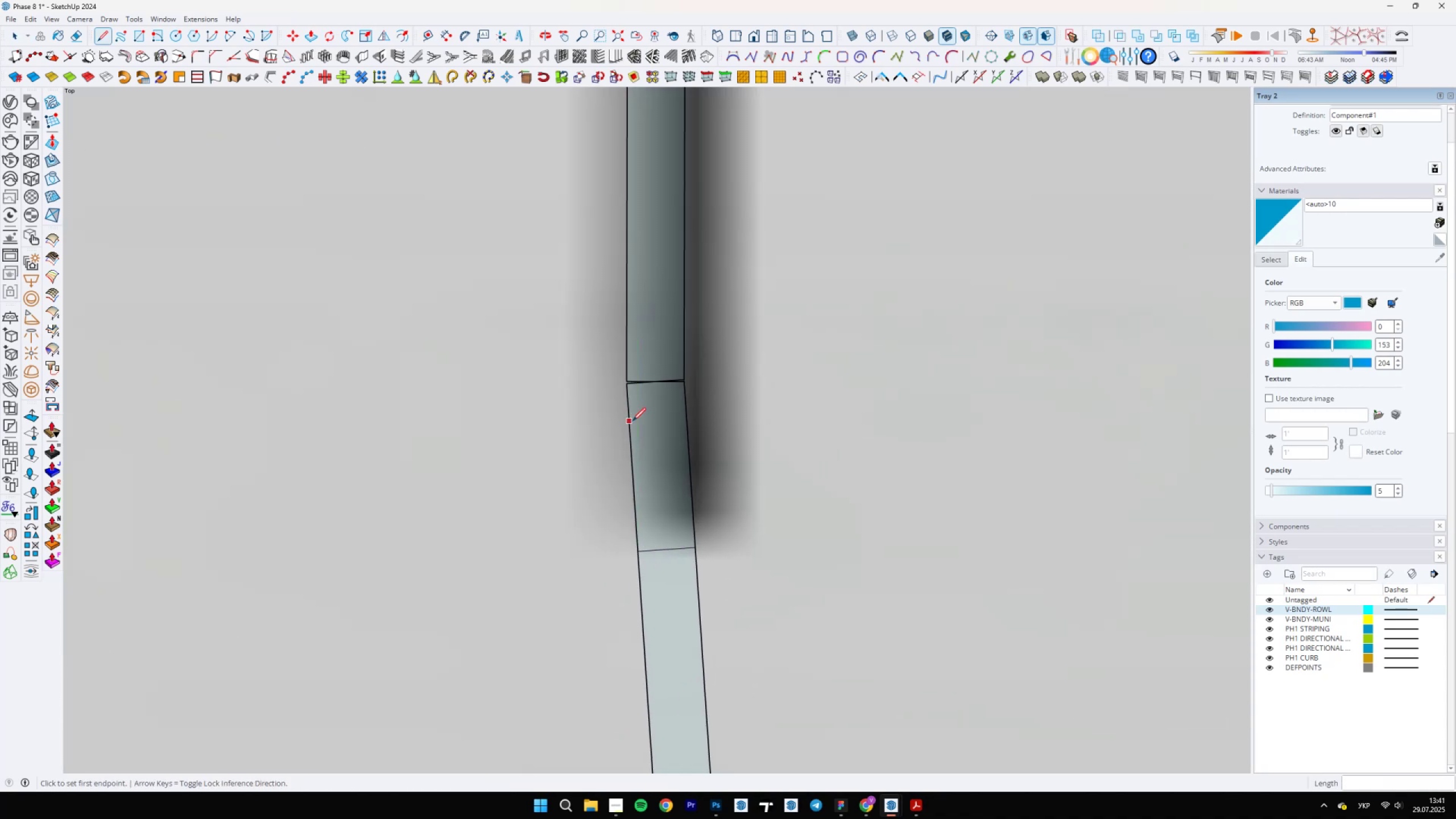 
left_click([631, 421])
 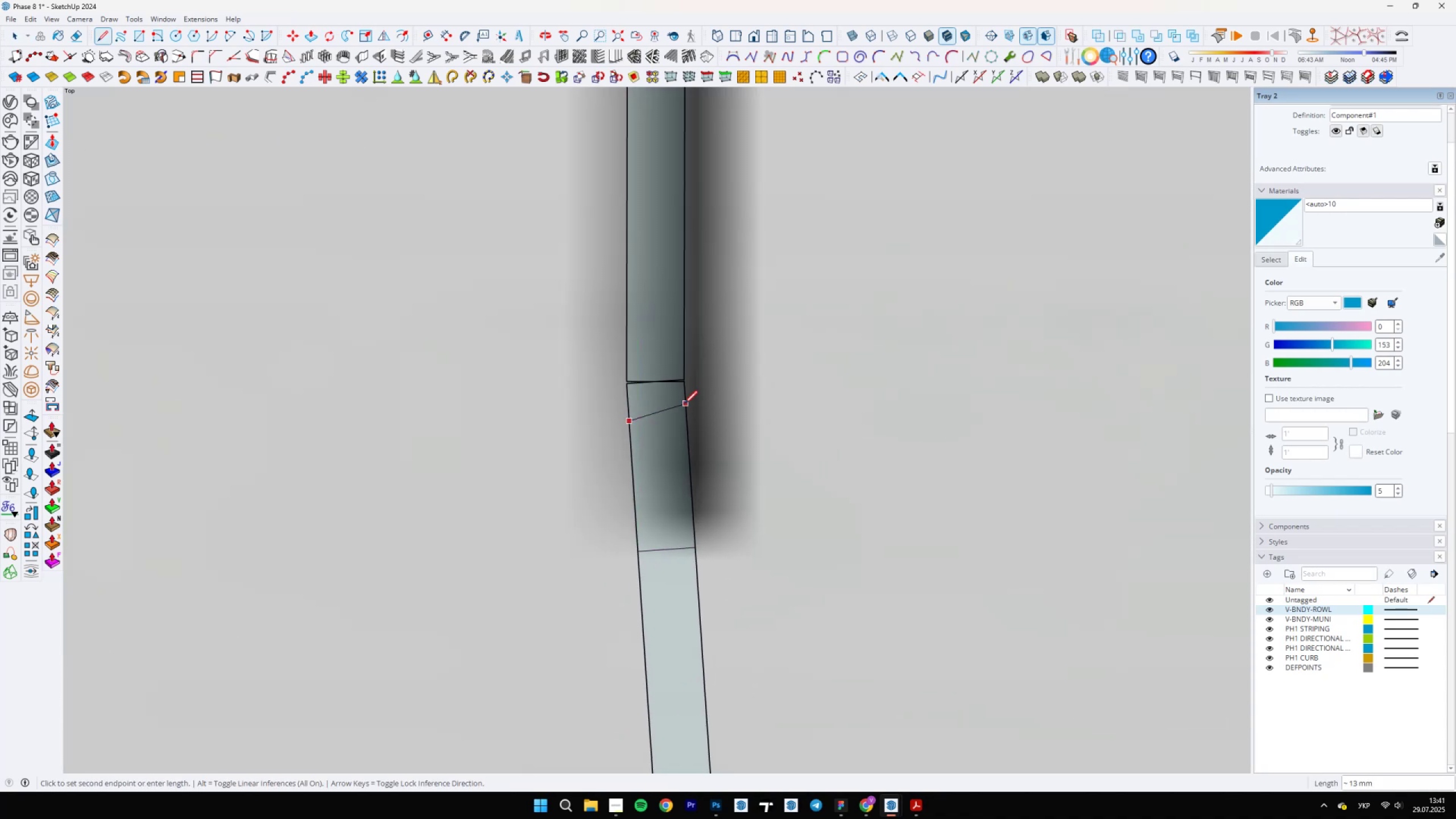 
left_click([685, 404])
 